 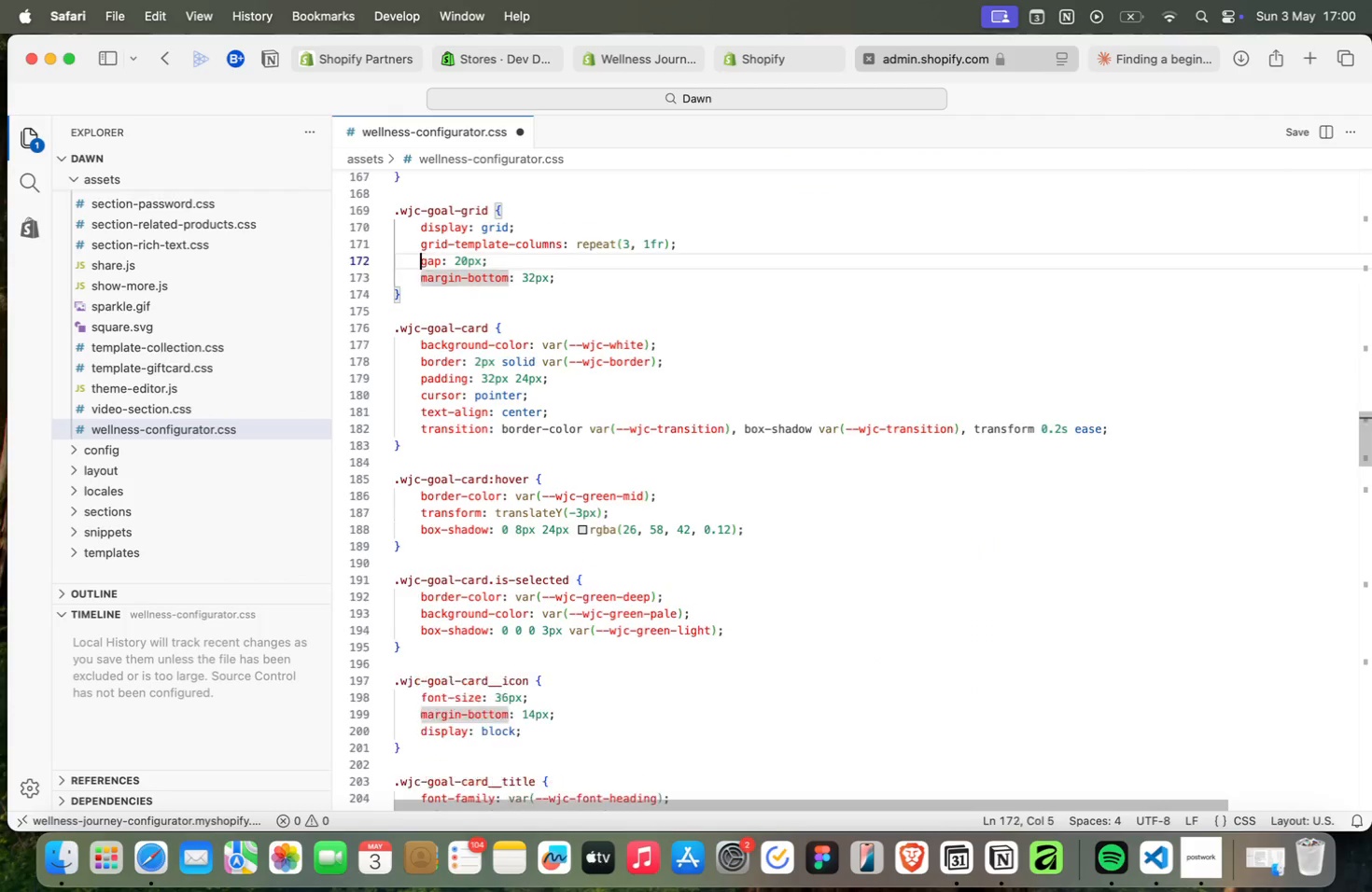 
key(ArrowUp)
 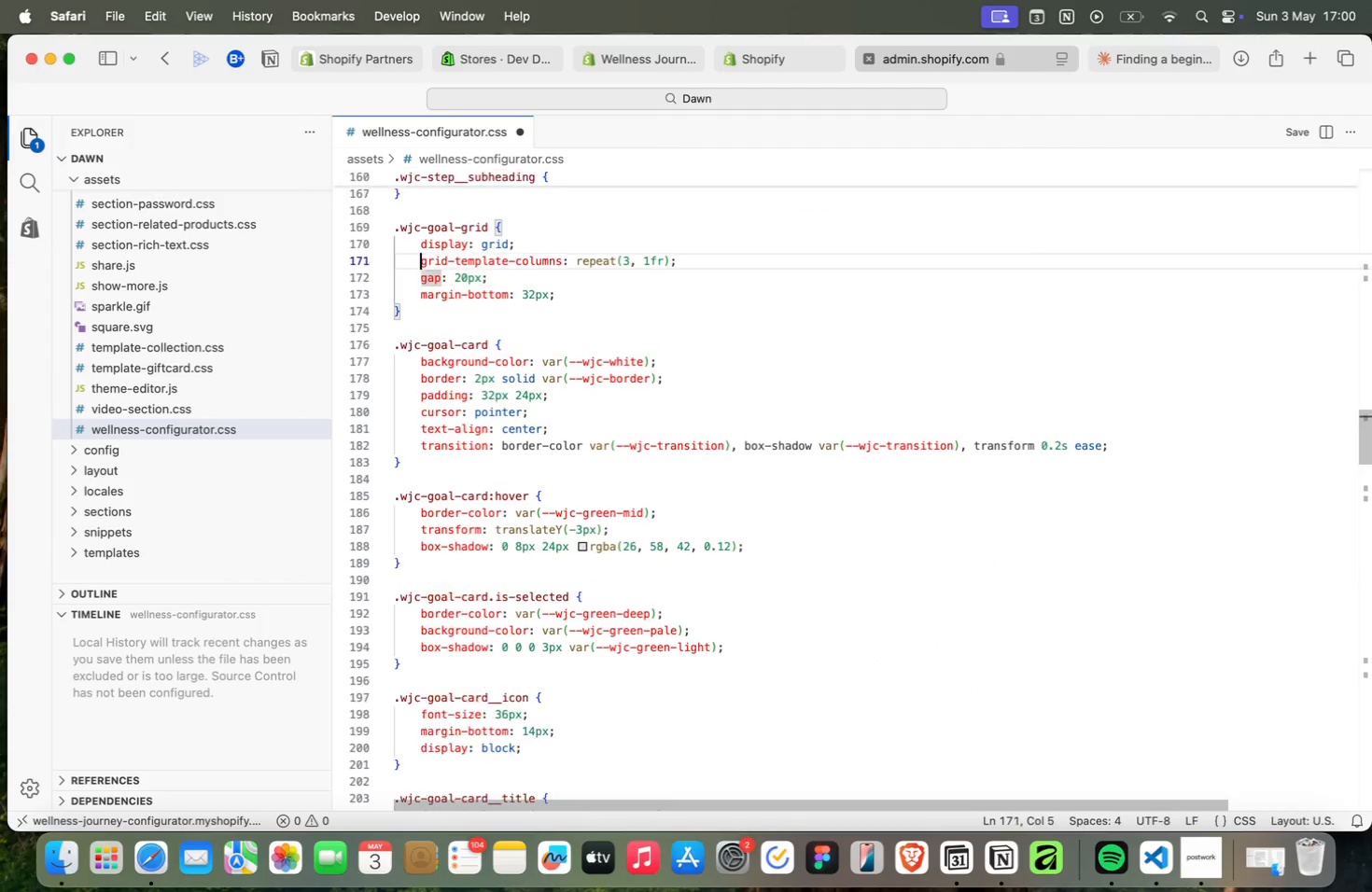 
key(ArrowUp)
 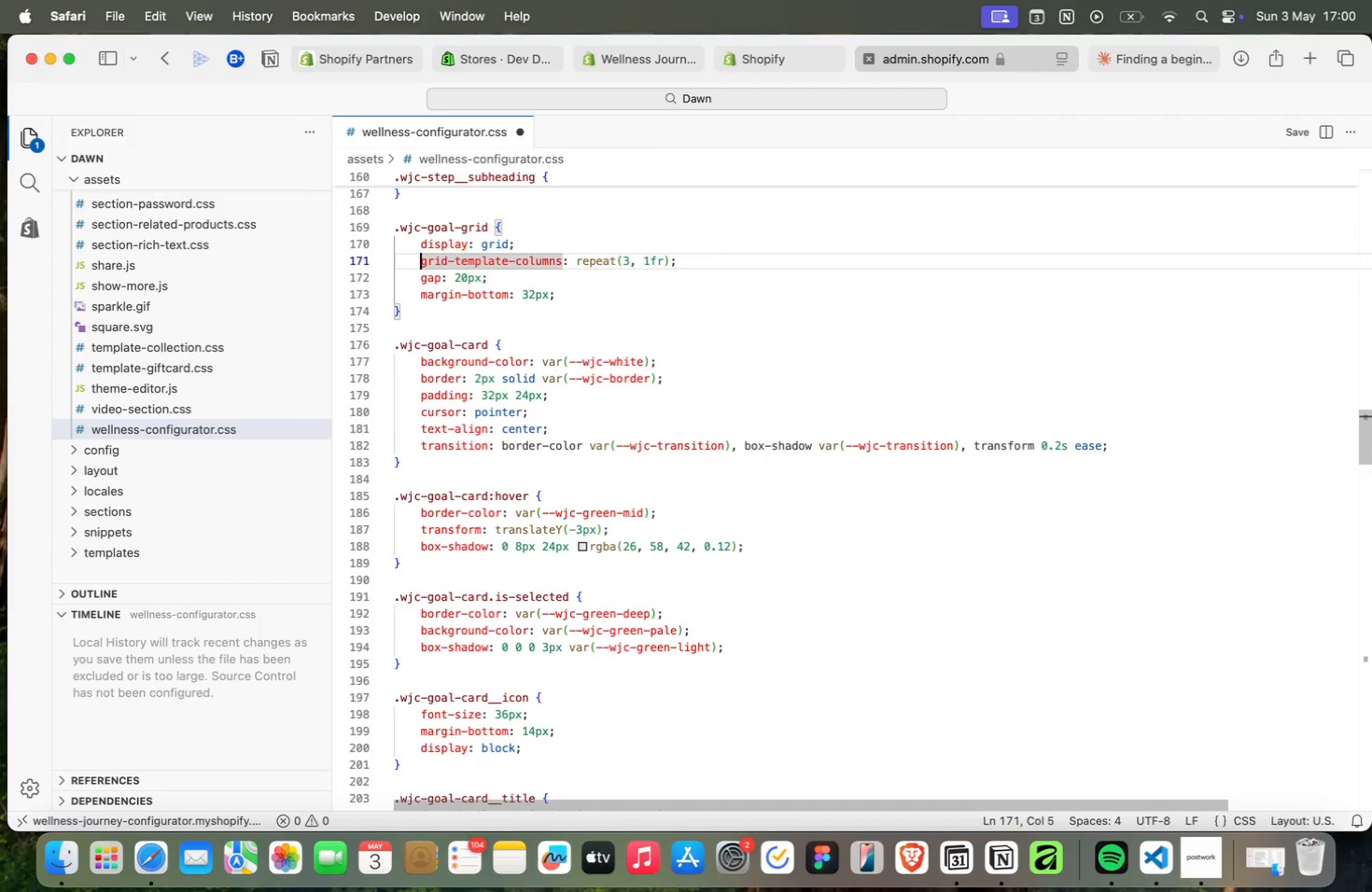 
key(ArrowUp)
 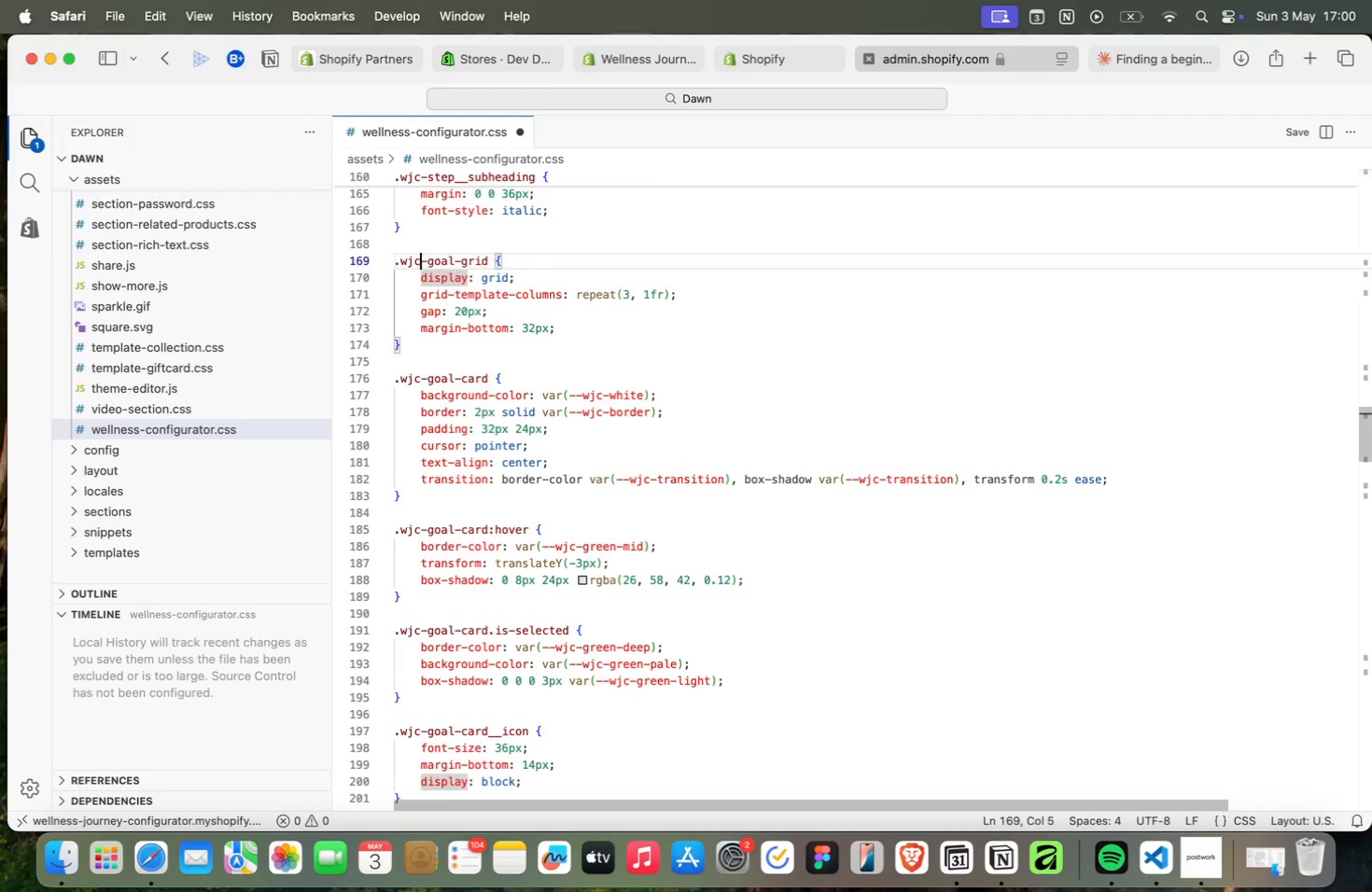 
key(ArrowUp)
 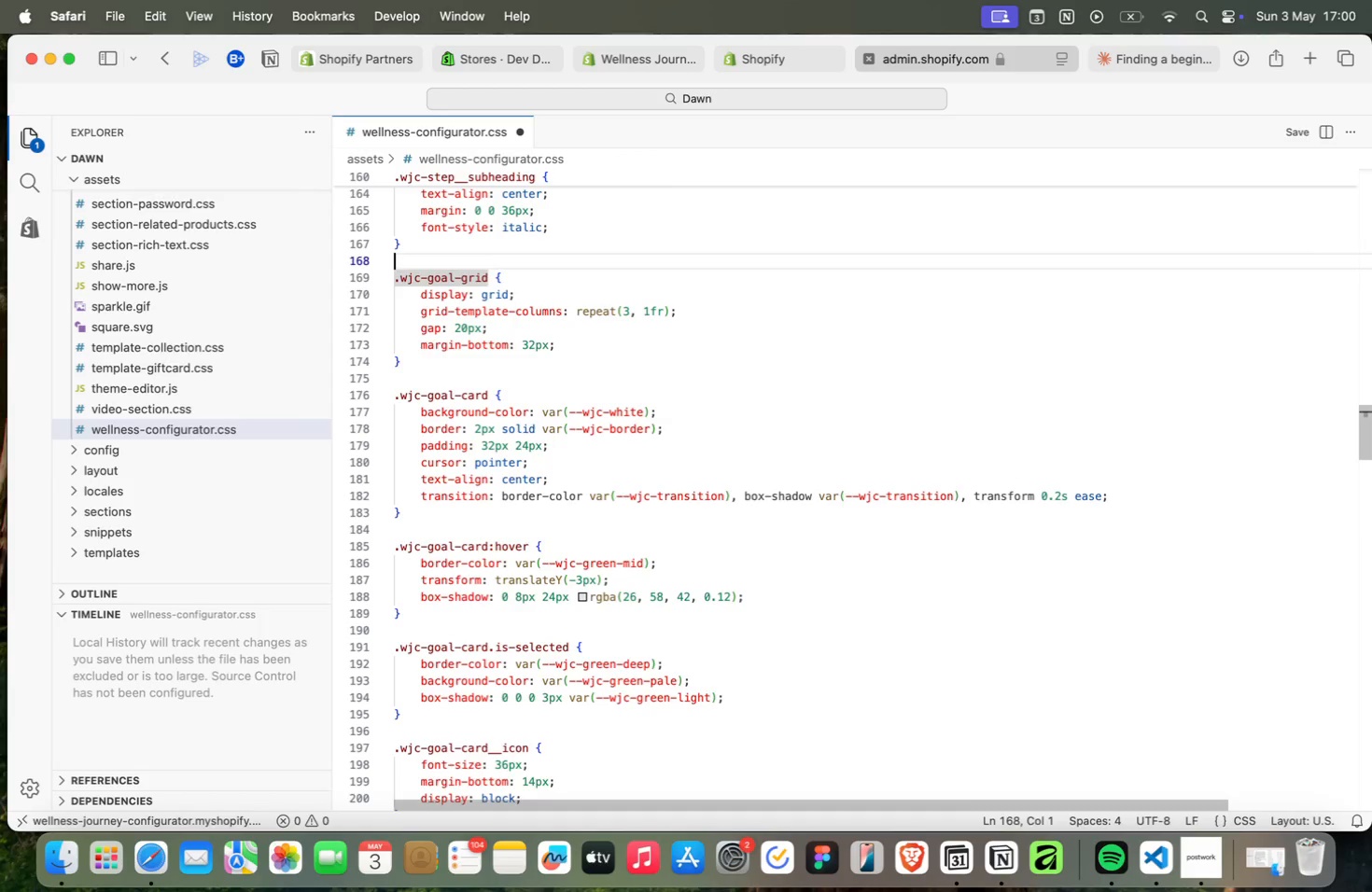 
key(ArrowUp)
 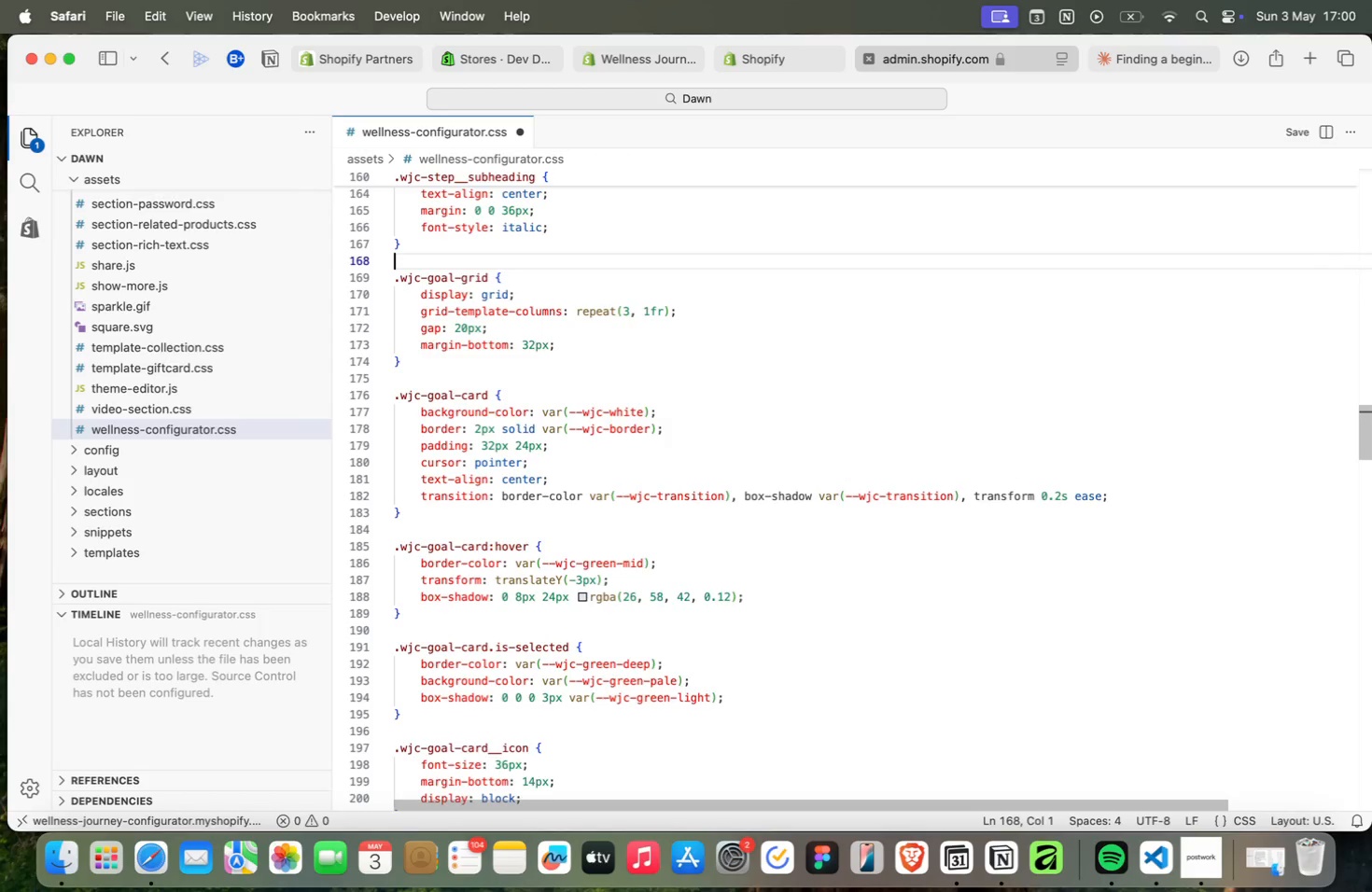 
key(ArrowUp)
 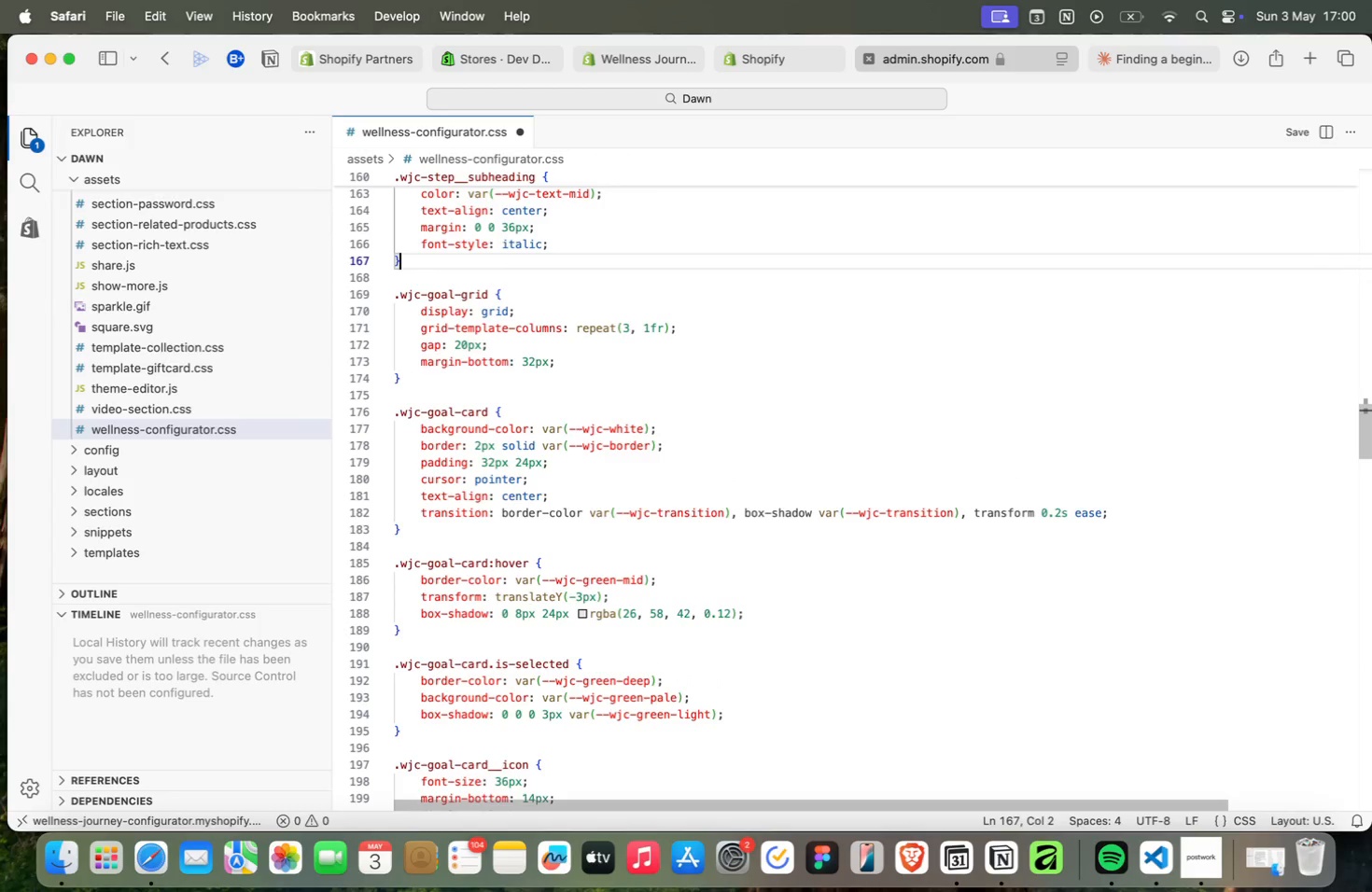 
key(ArrowUp)
 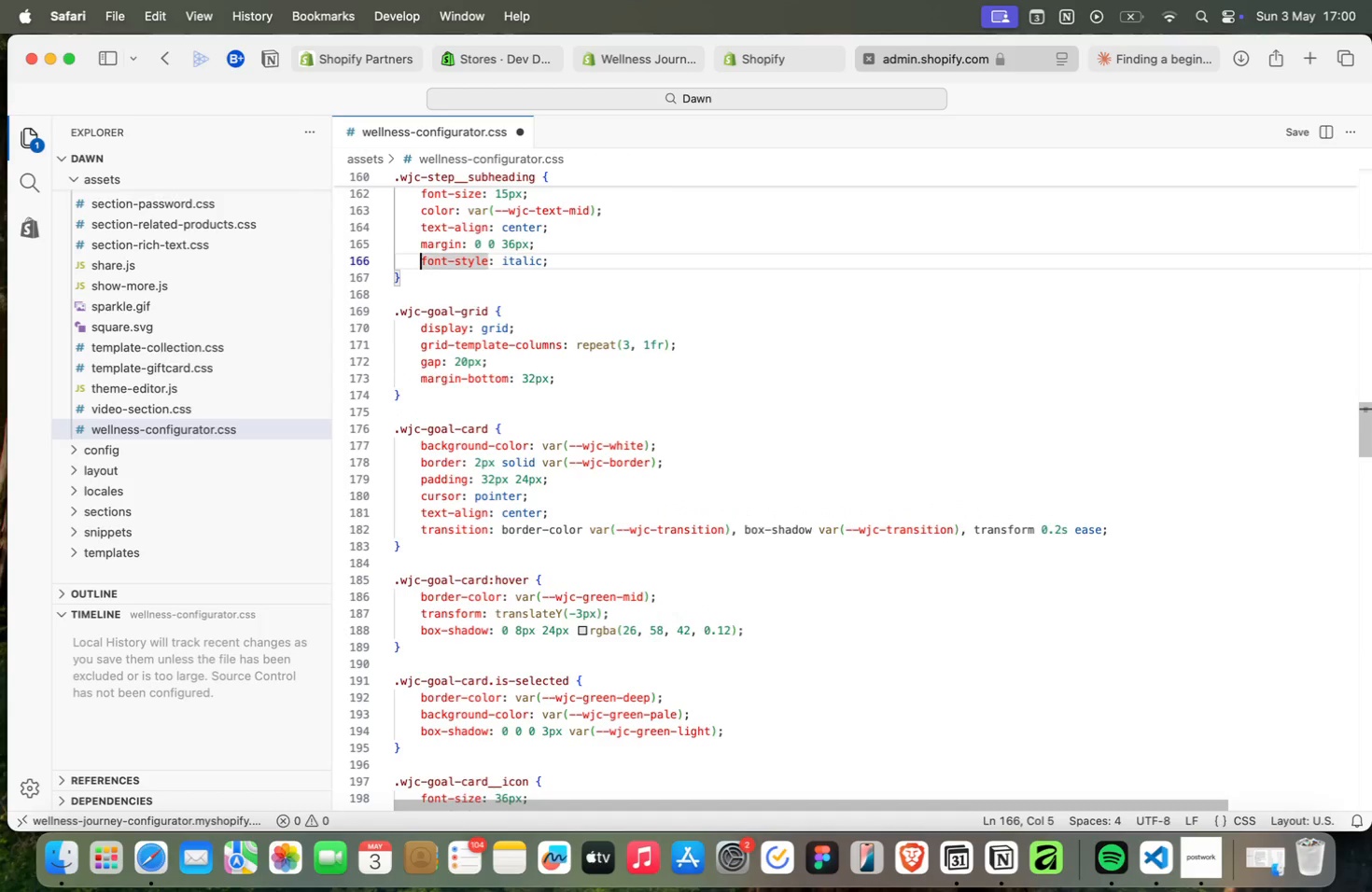 
key(ArrowUp)
 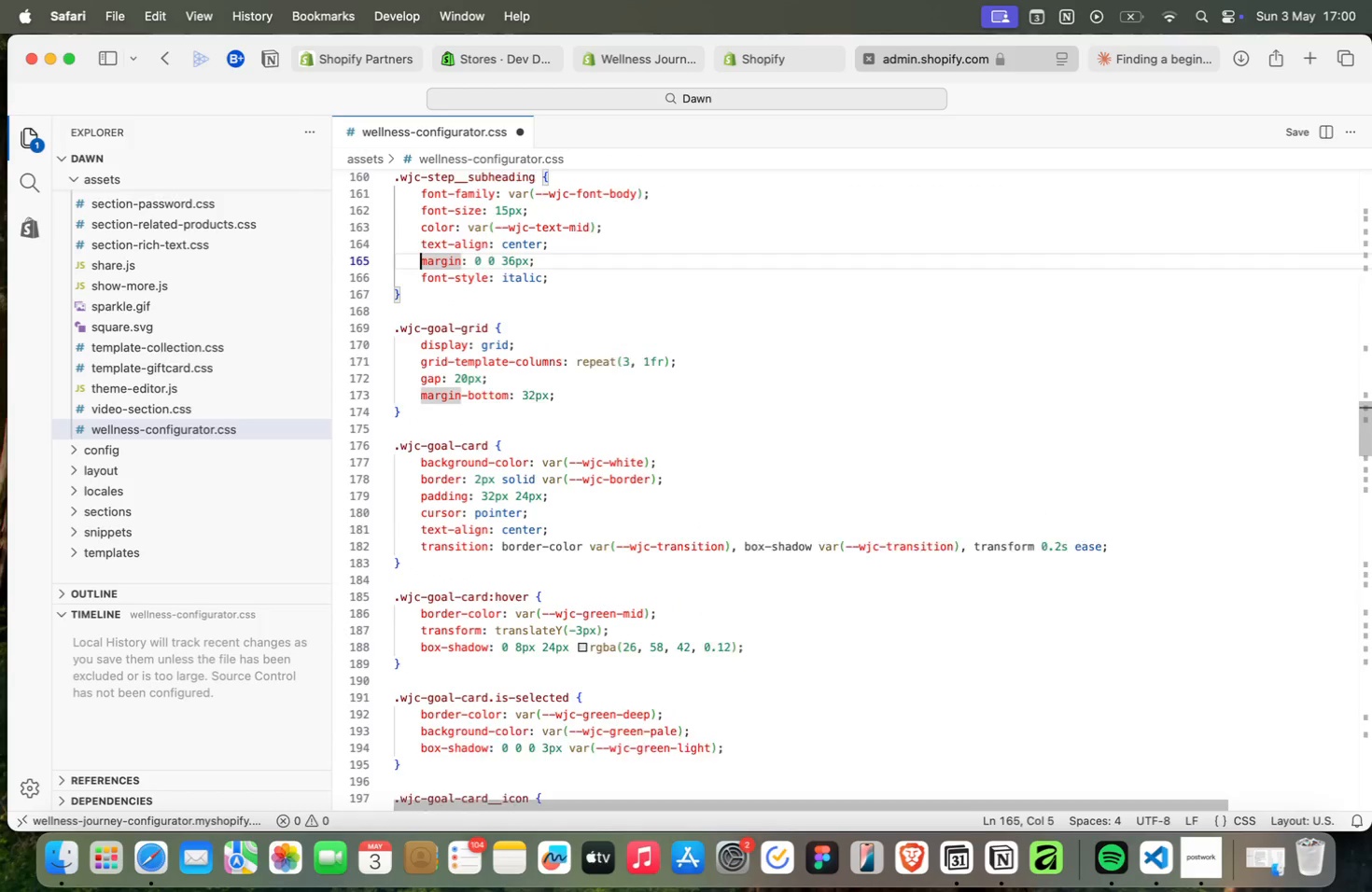 
key(ArrowUp)
 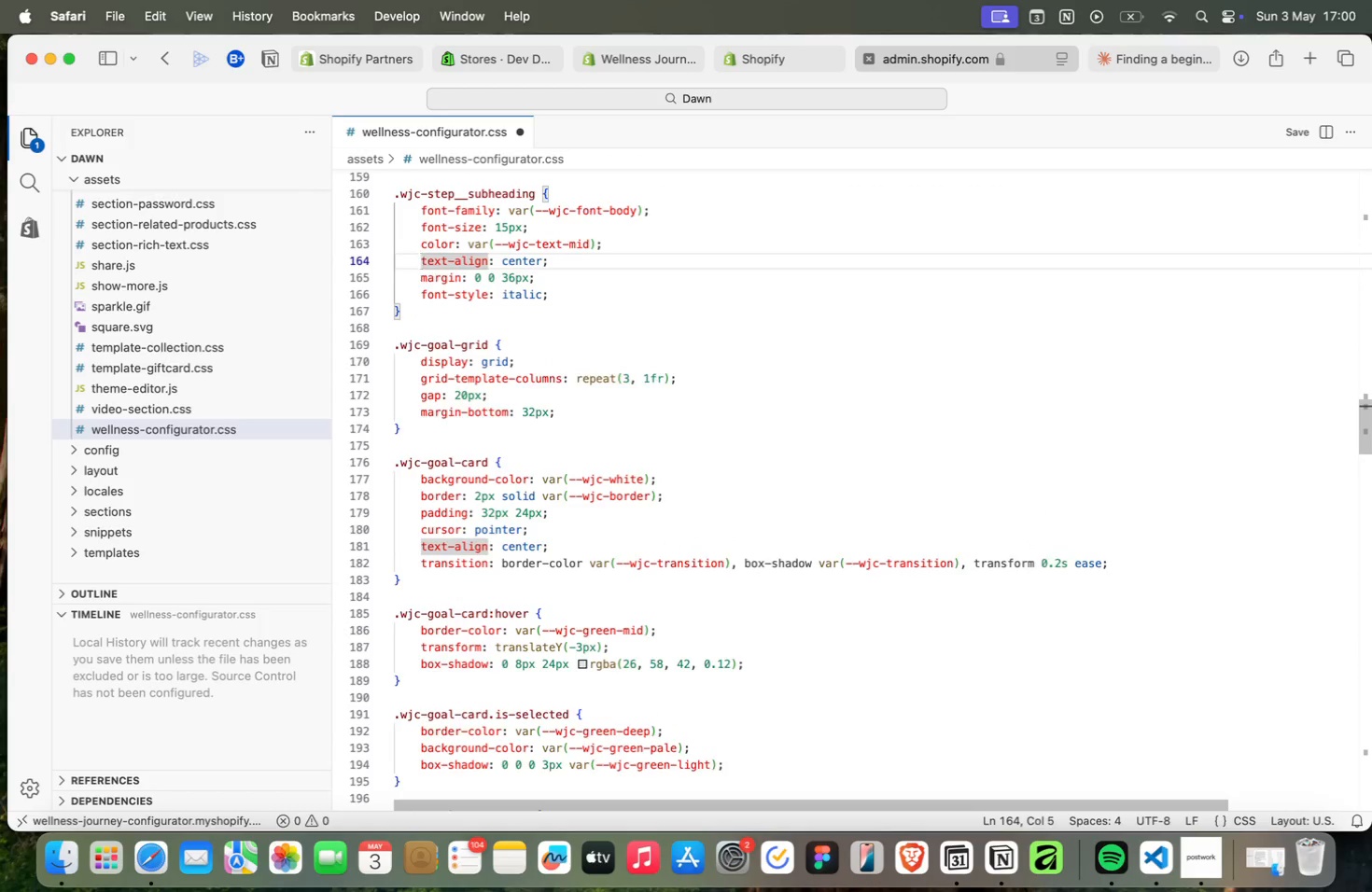 
key(ArrowUp)
 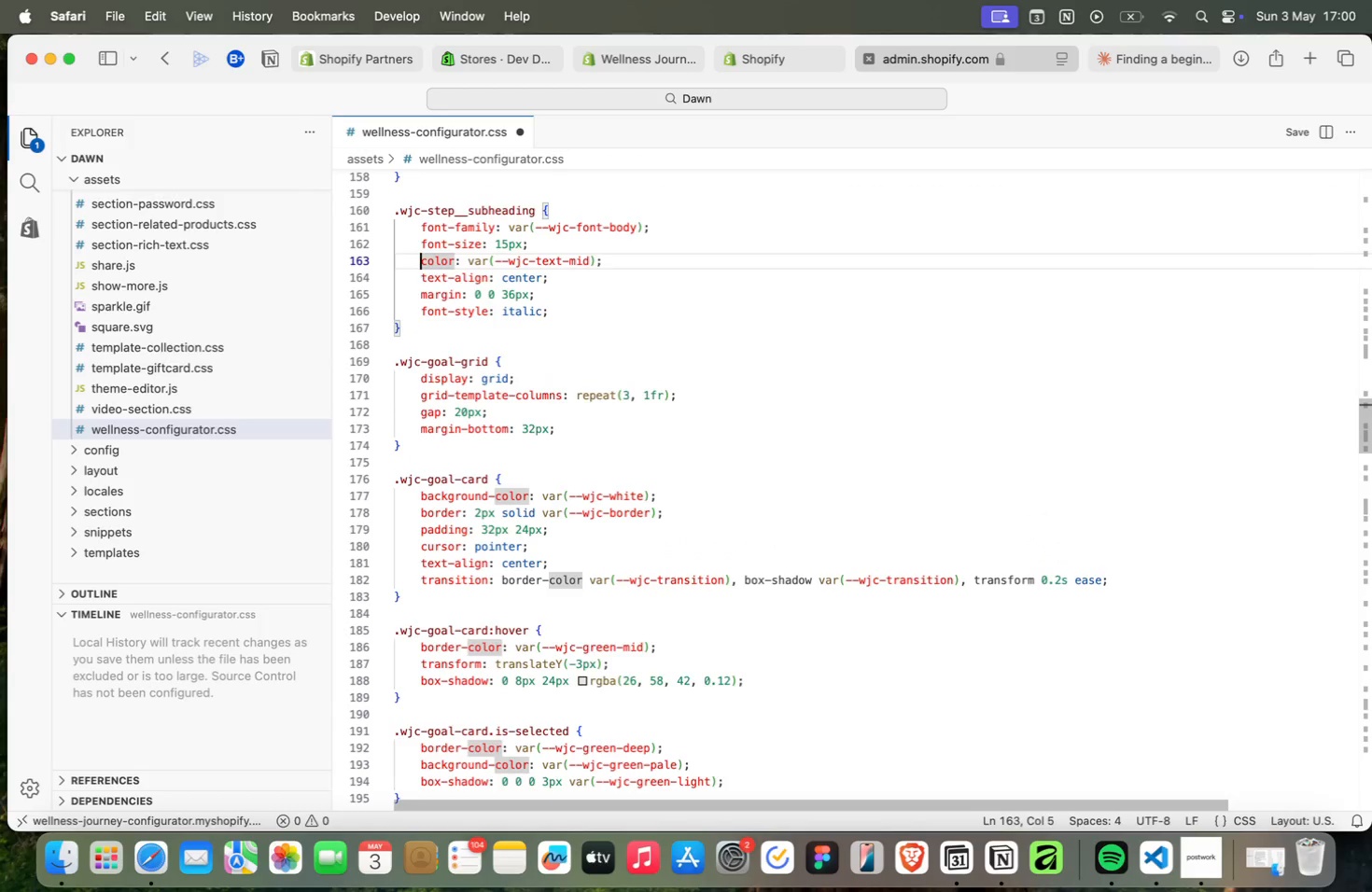 
key(ArrowUp)
 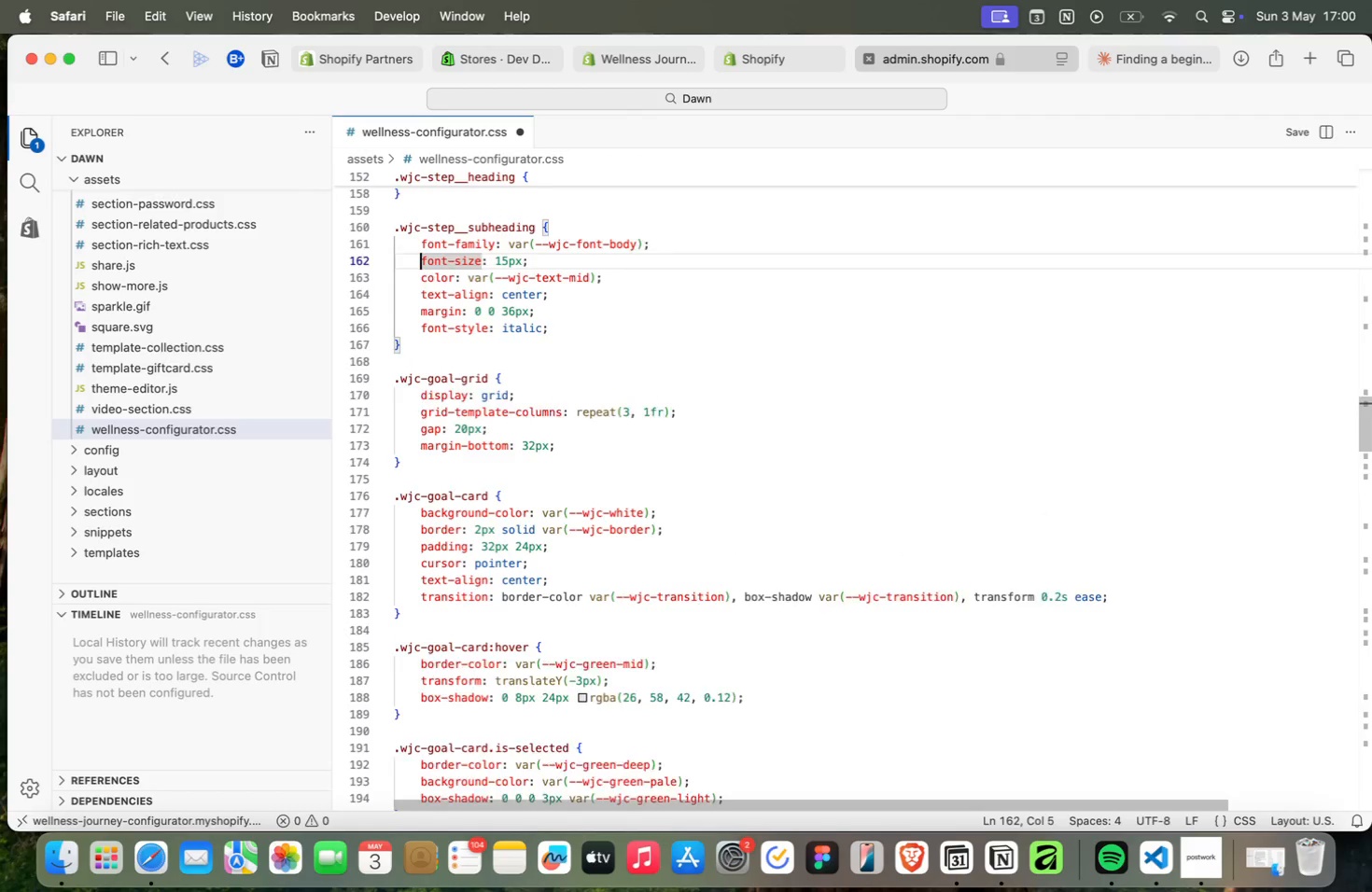 
key(ArrowUp)
 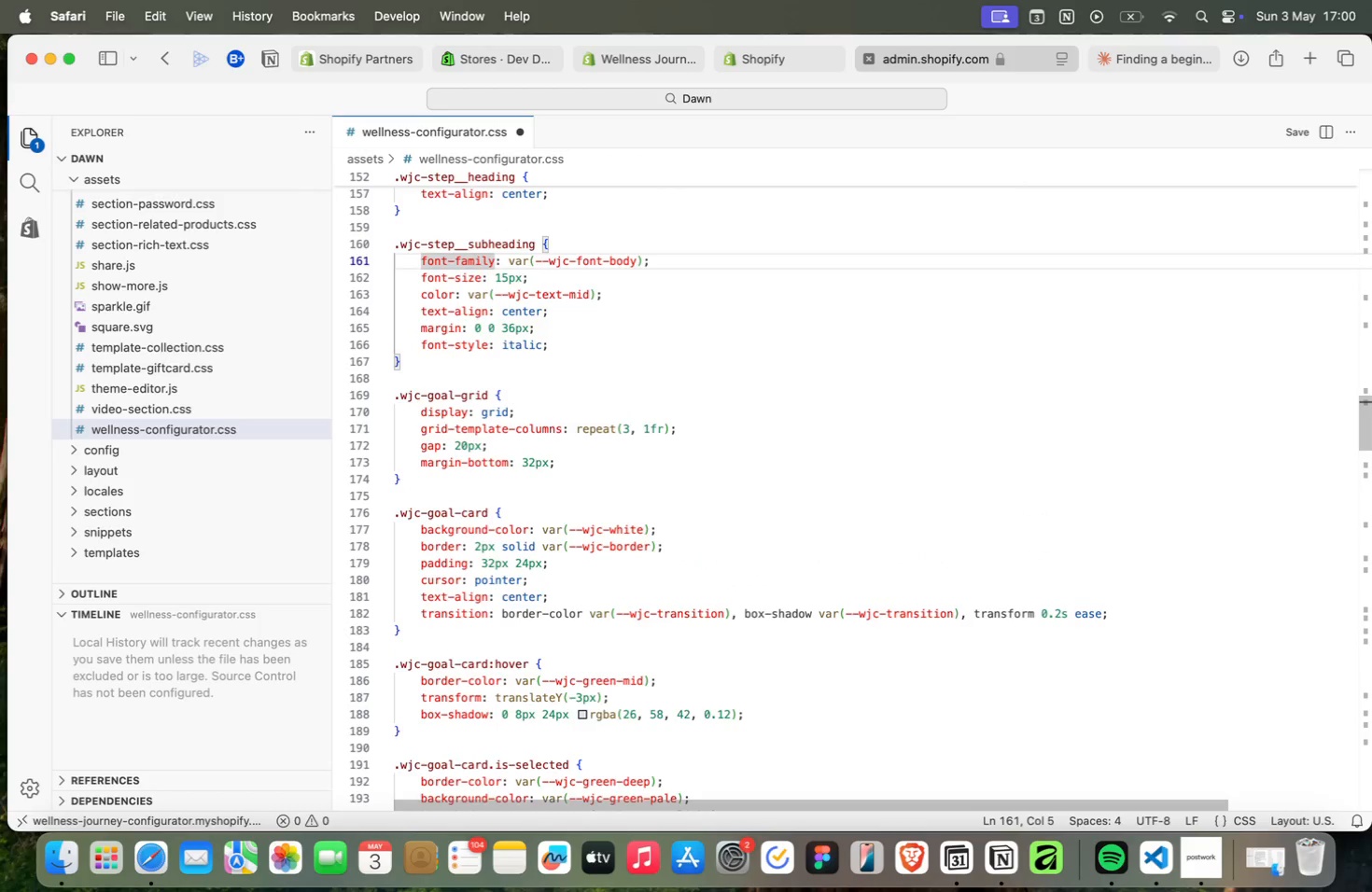 
key(ArrowDown)
 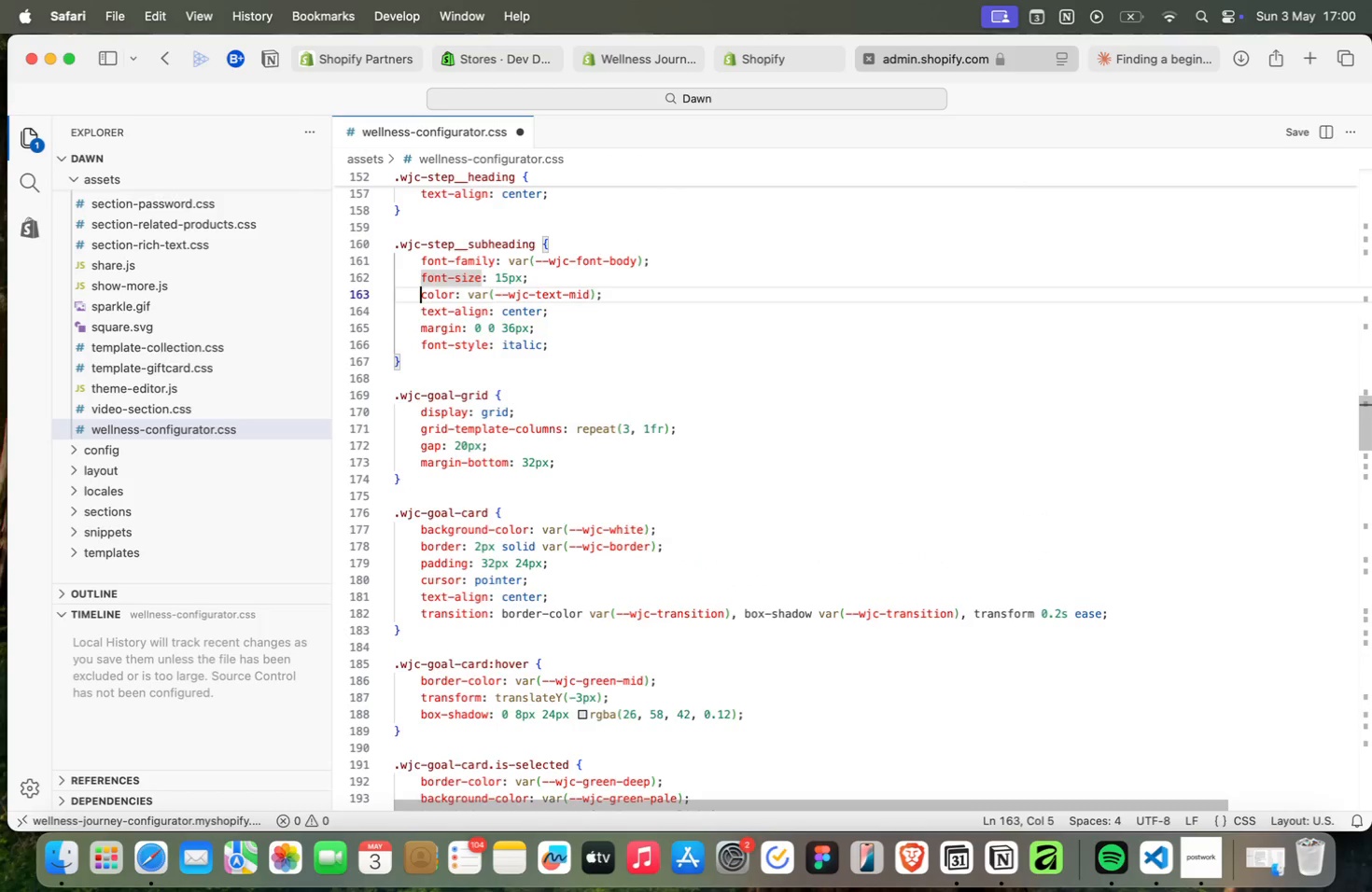 
key(ArrowDown)
 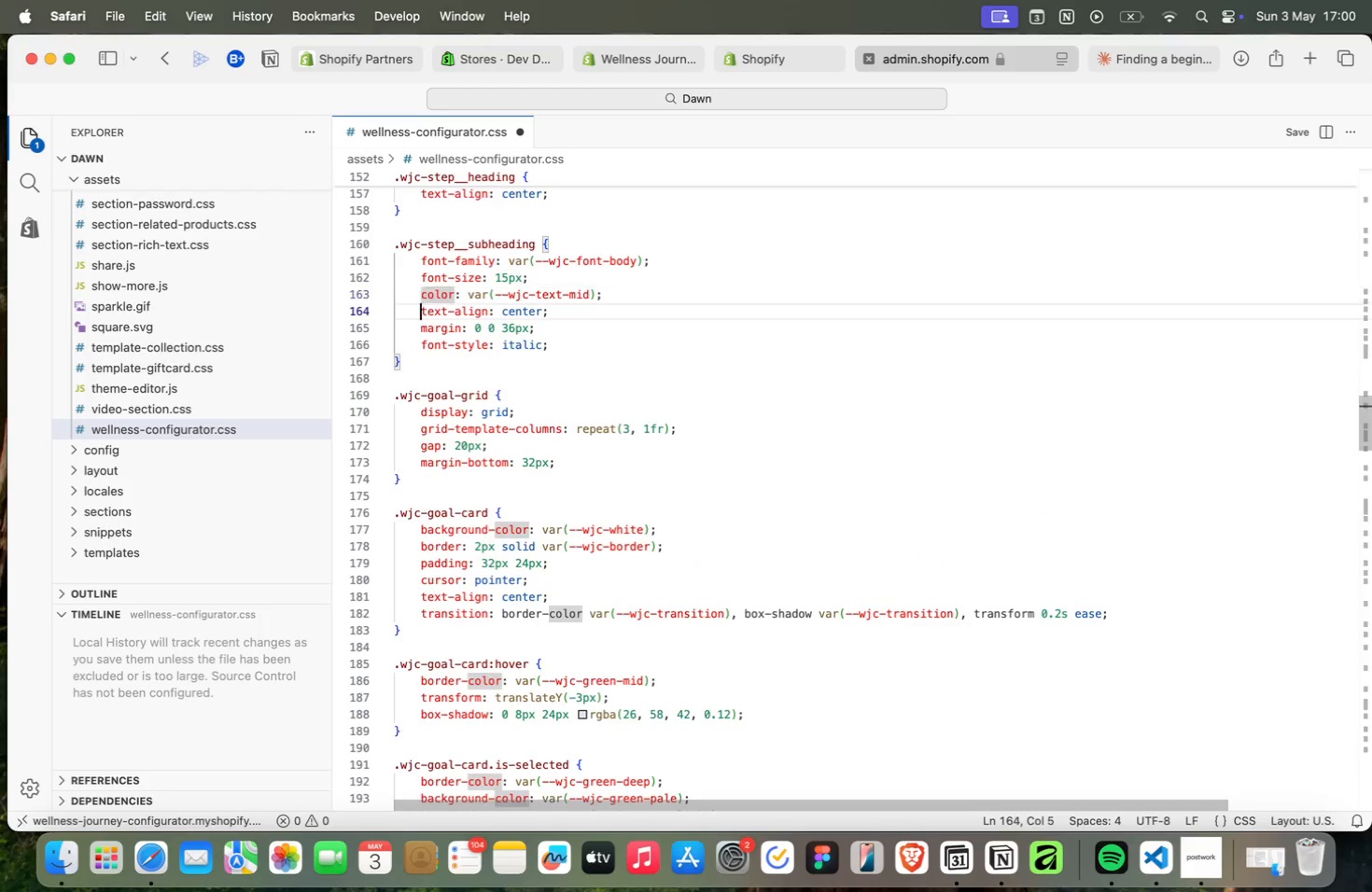 
key(ArrowDown)
 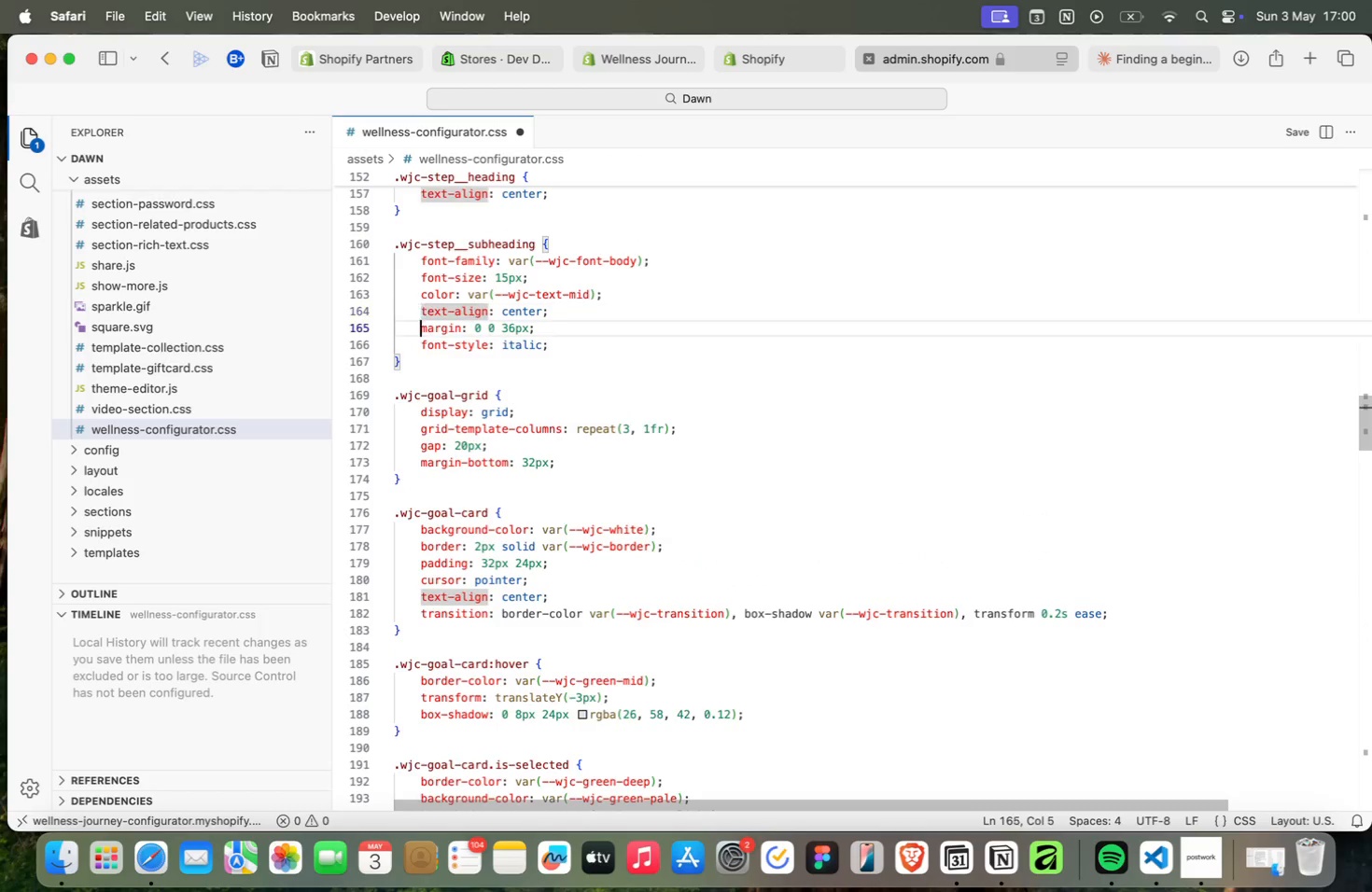 
key(ArrowDown)
 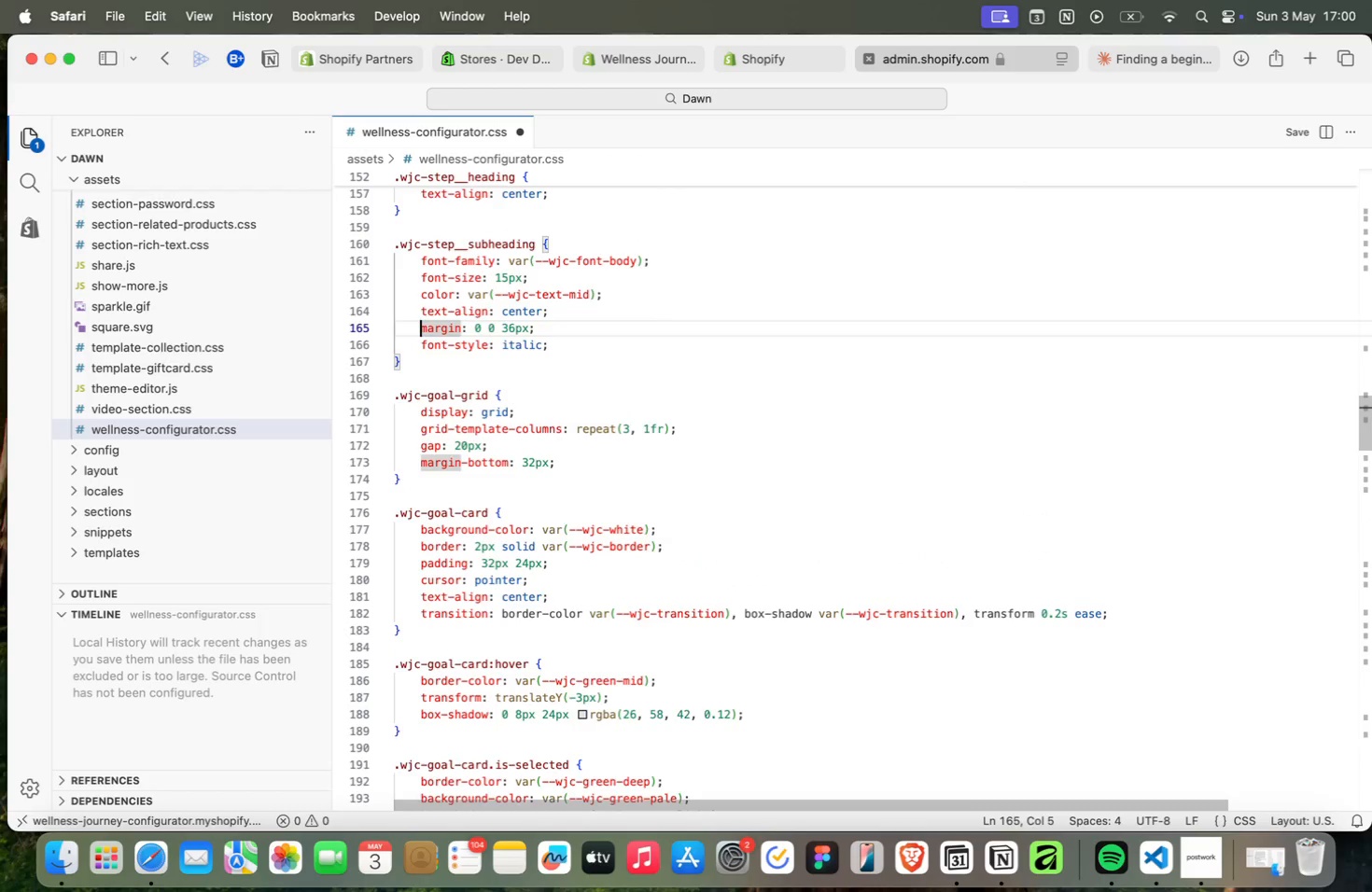 
key(ArrowDown)
 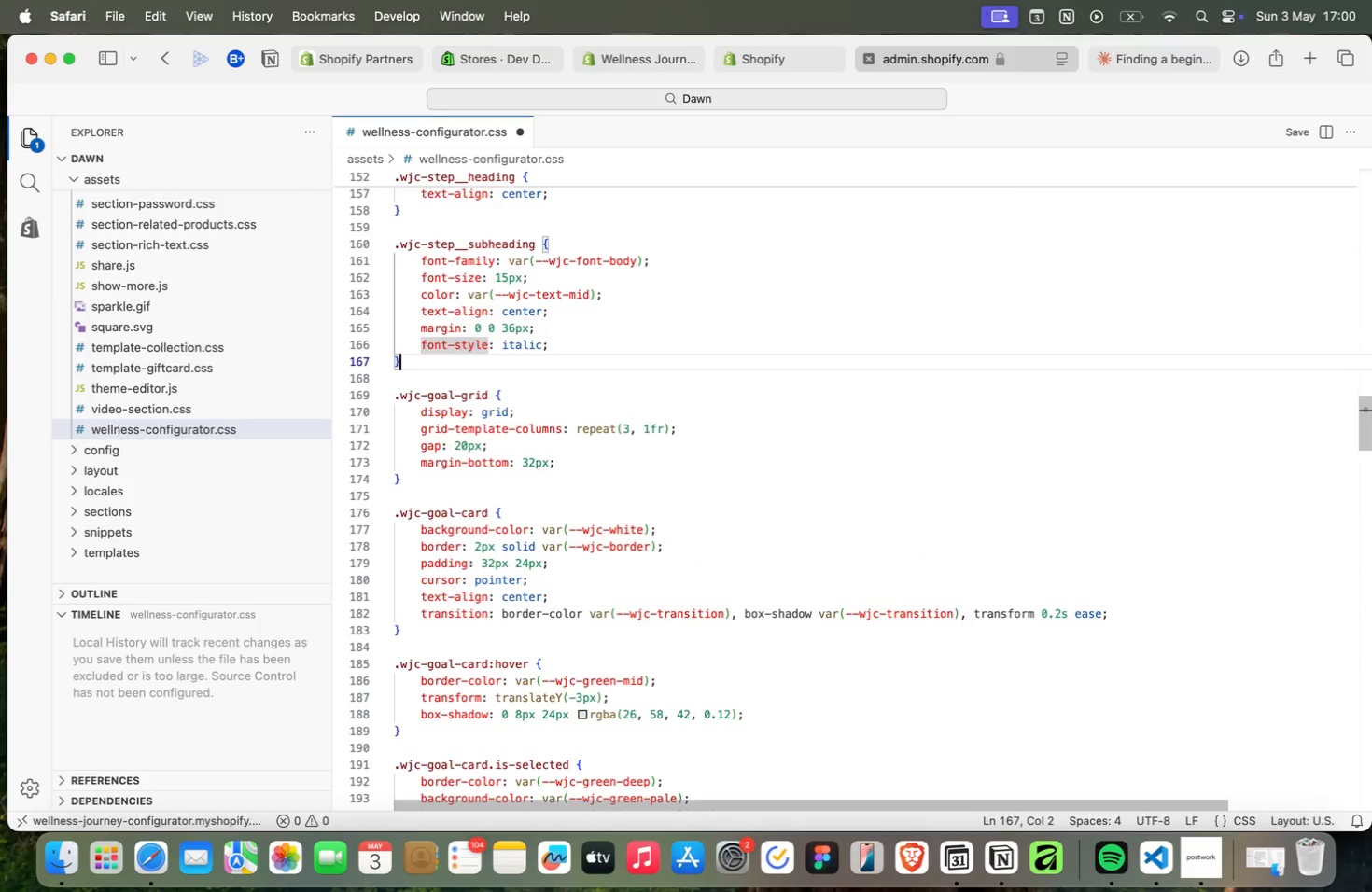 
key(ArrowDown)
 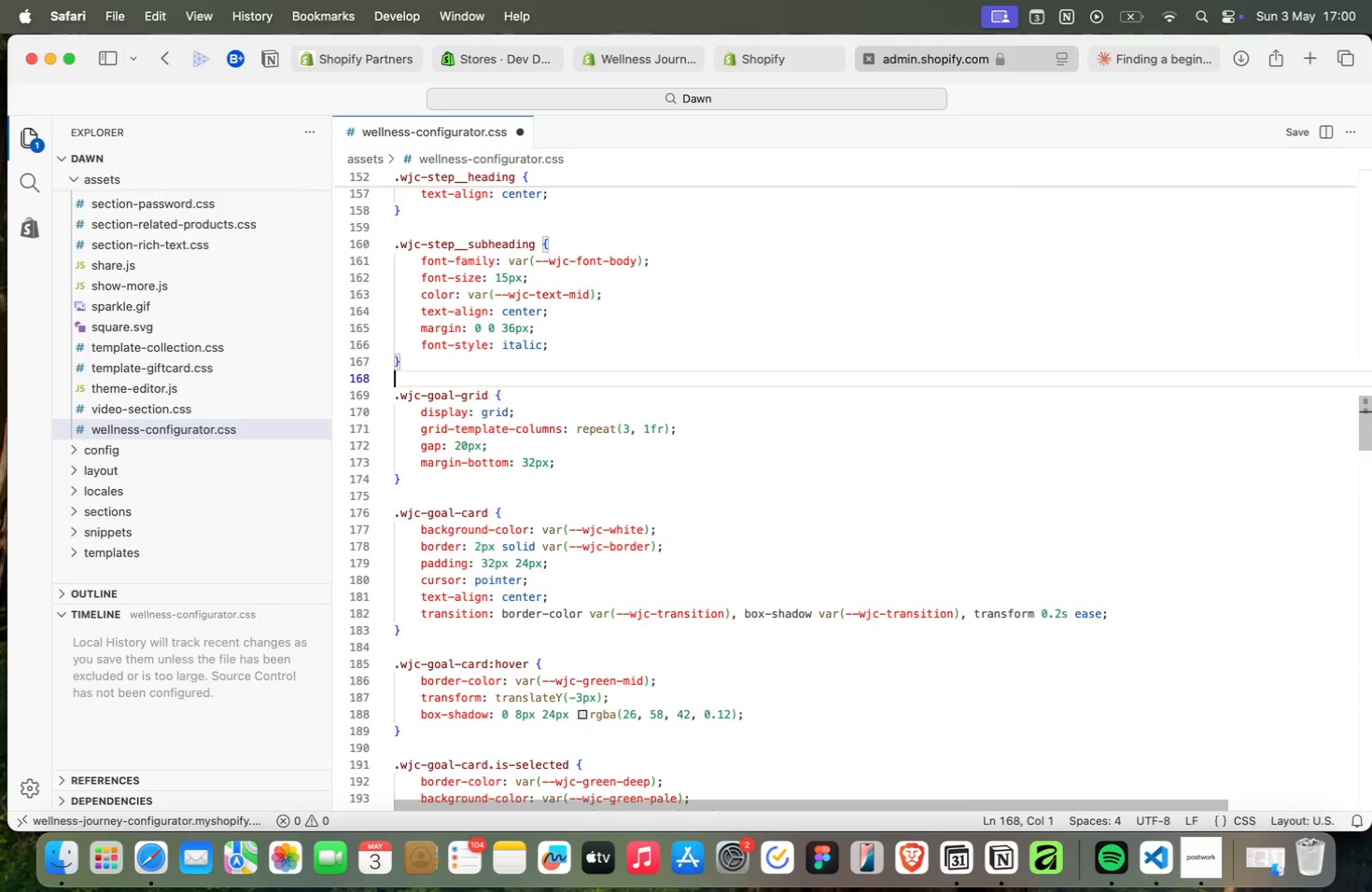 
key(ArrowDown)
 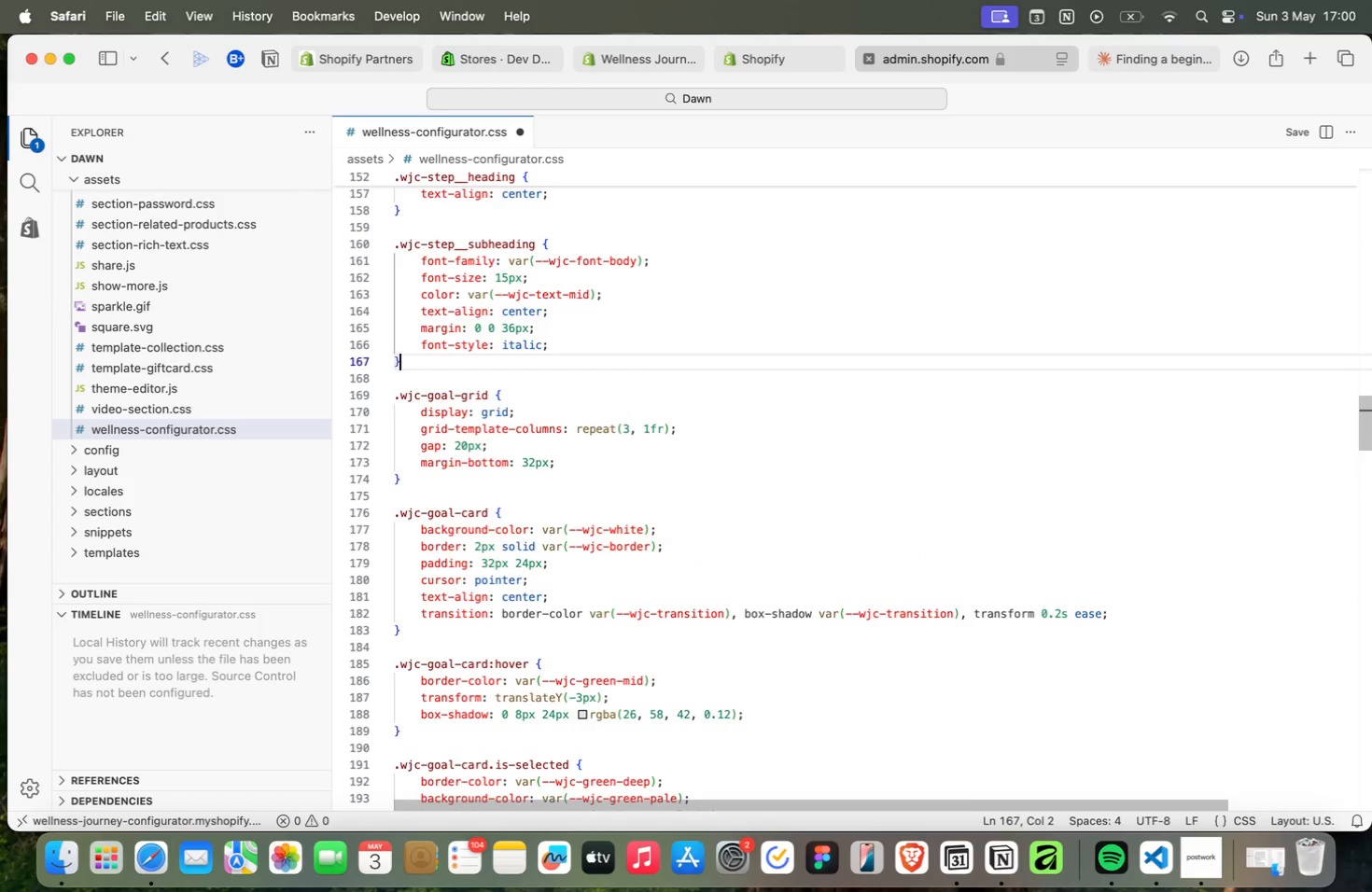 
key(ArrowUp)
 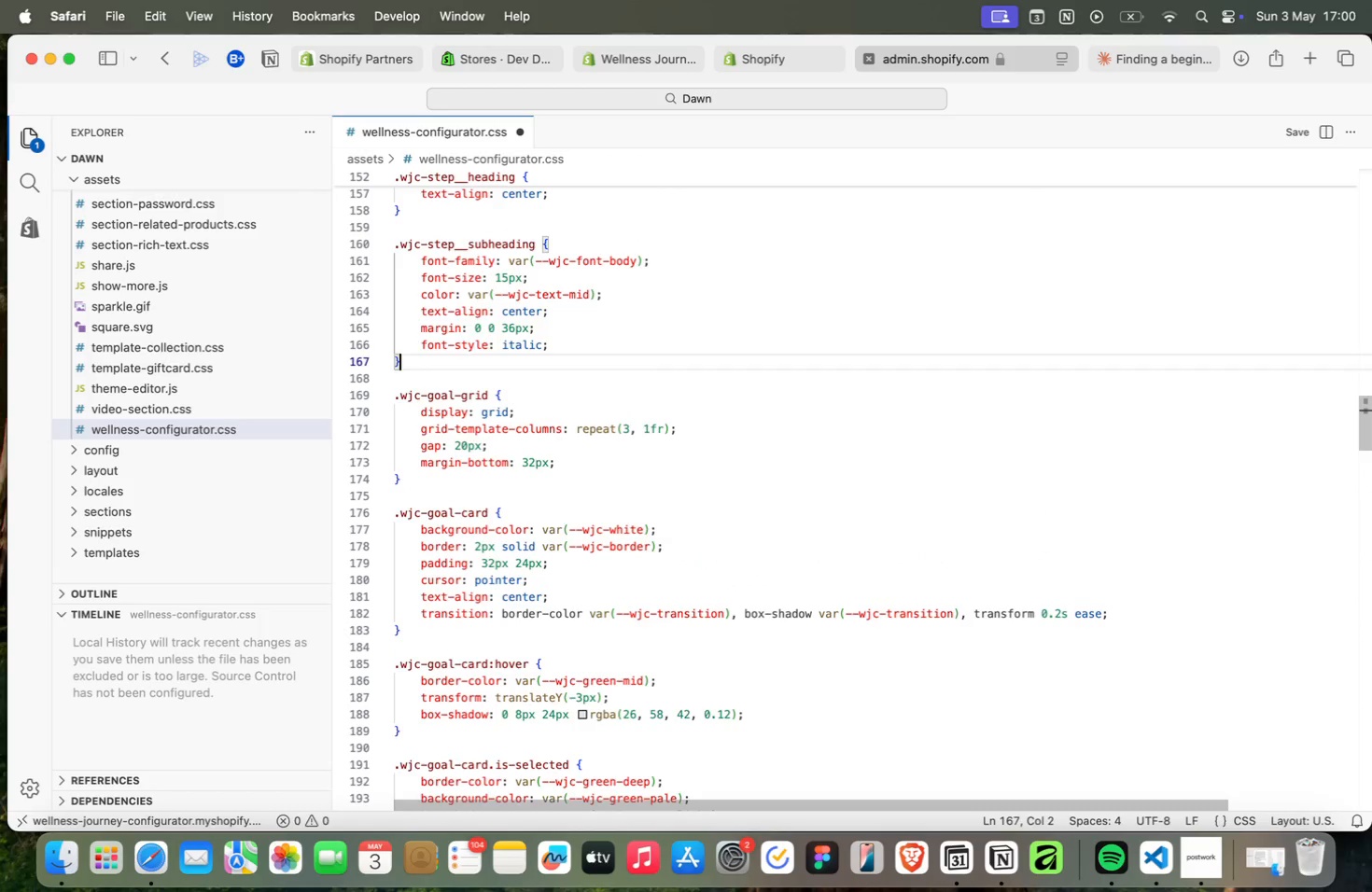 
key(ArrowUp)
 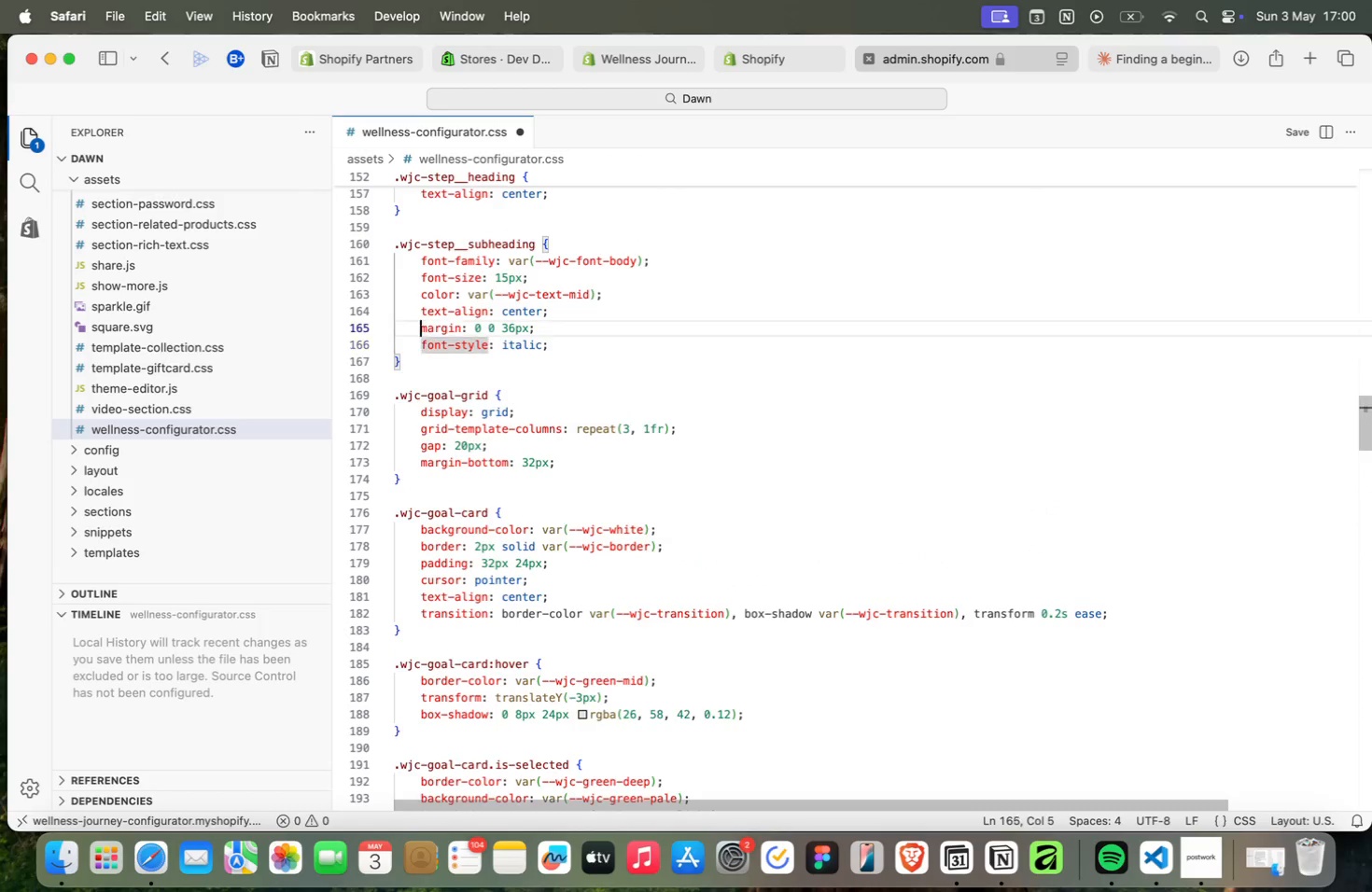 
key(ArrowUp)
 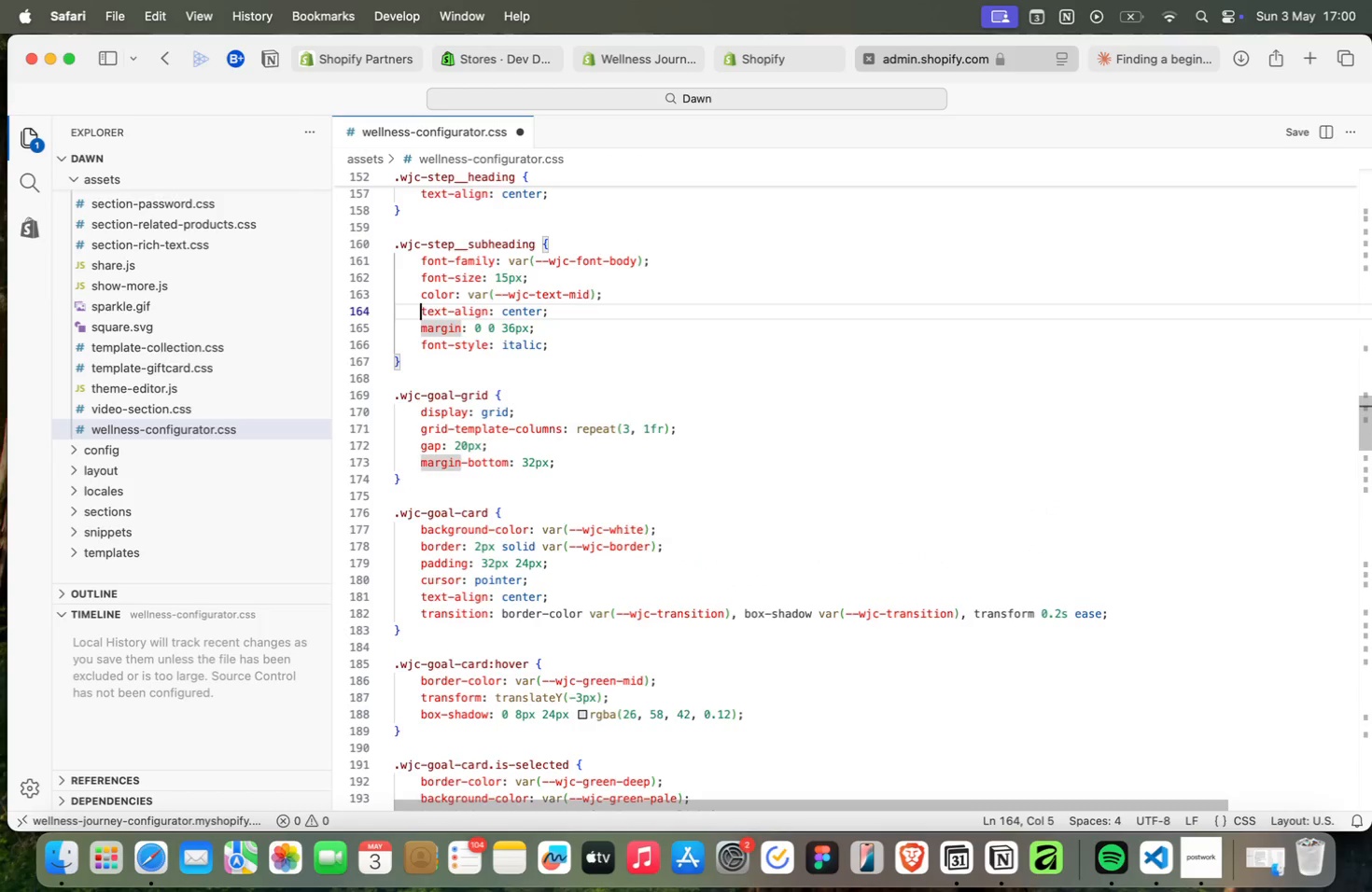 
key(ArrowUp)
 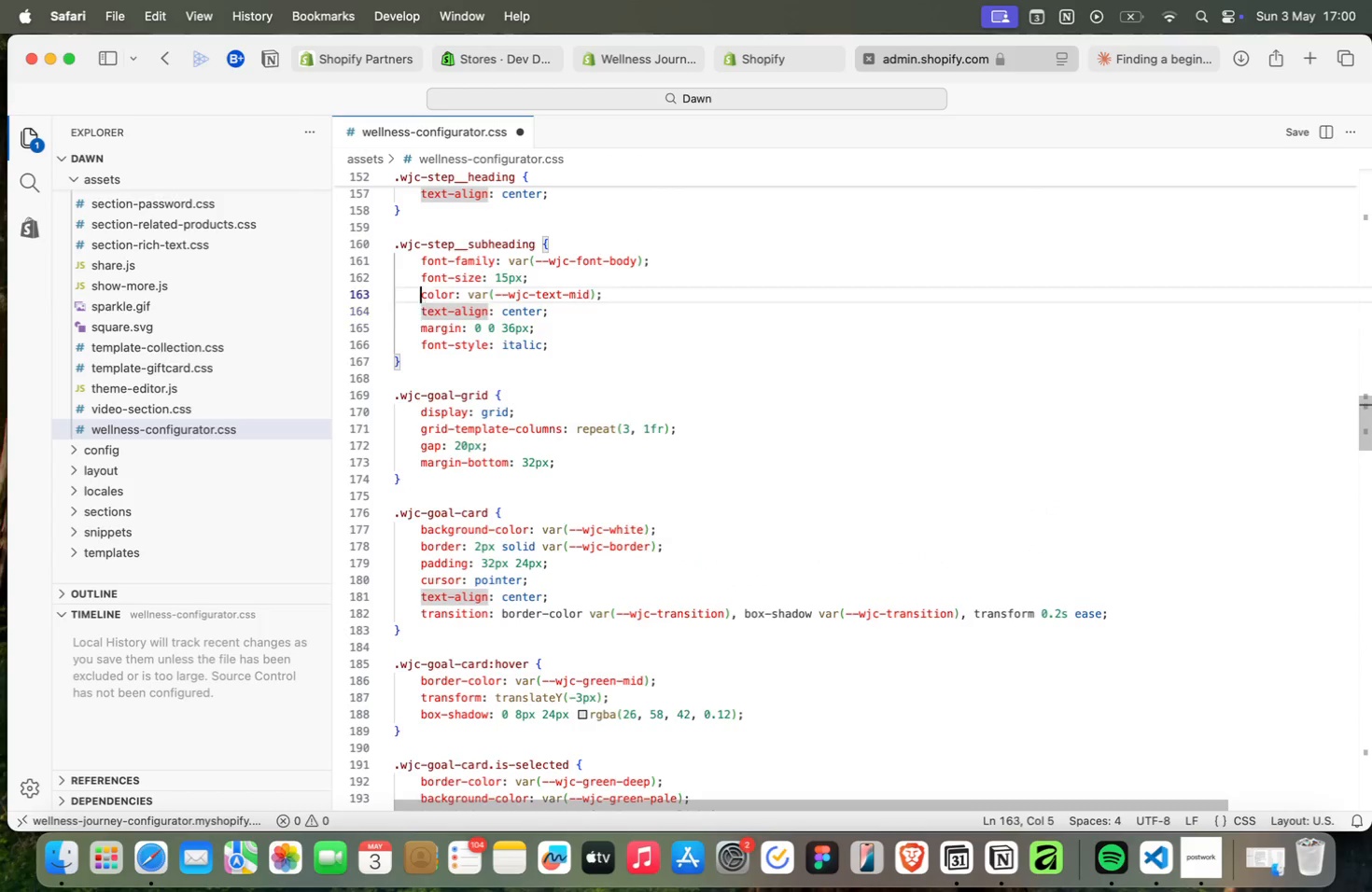 
key(ArrowUp)
 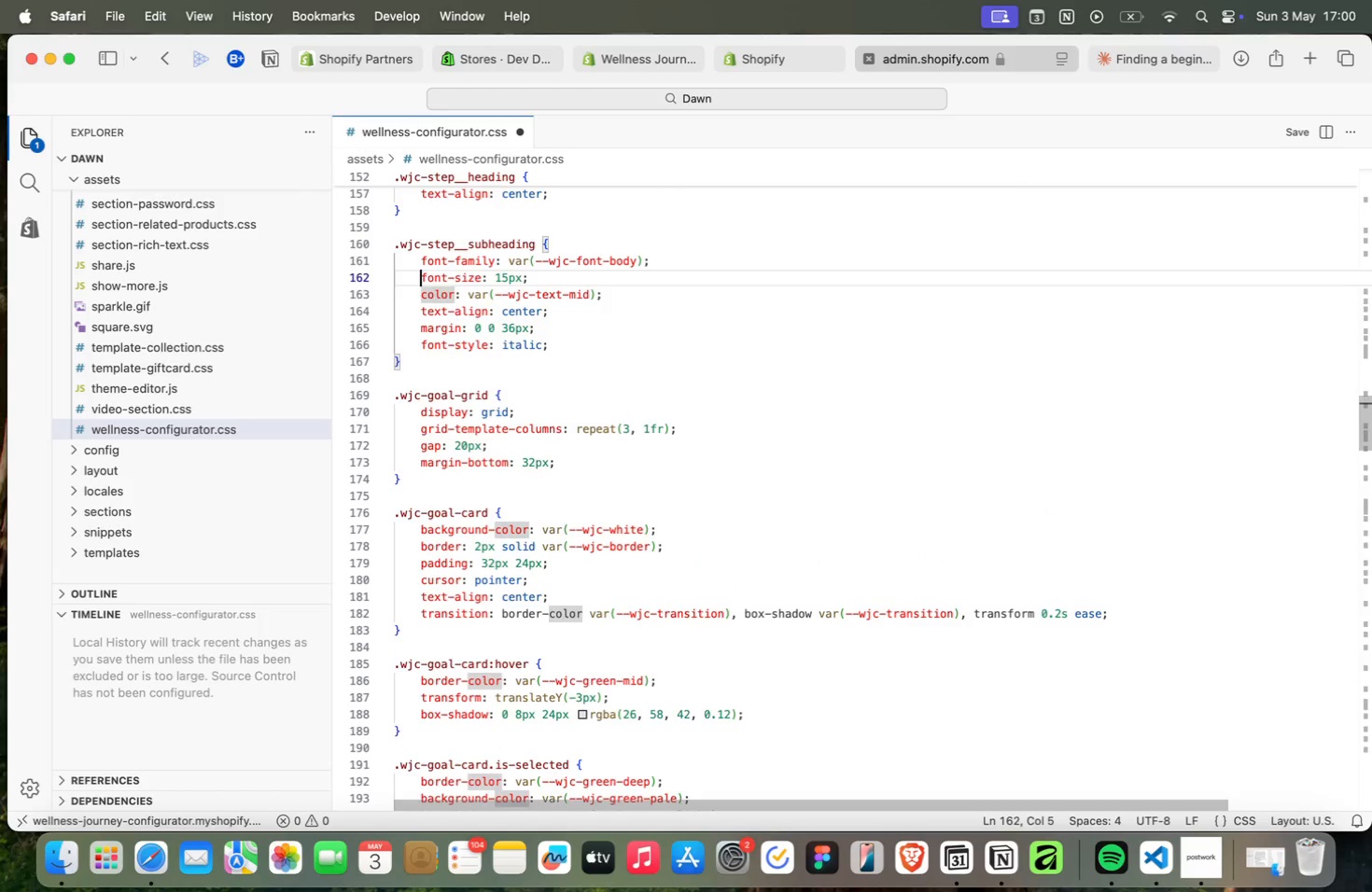 
key(ArrowUp)
 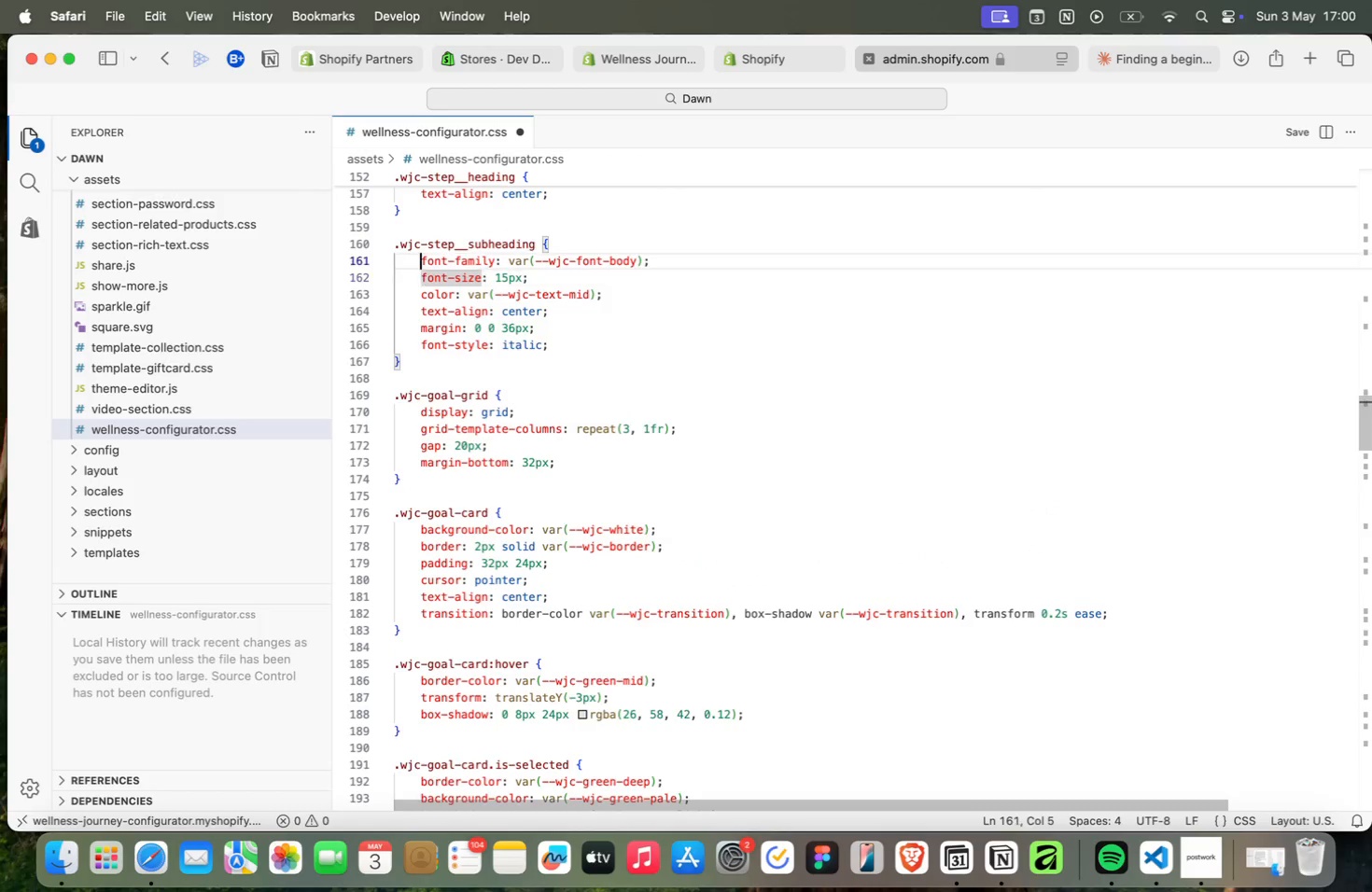 
key(ArrowUp)
 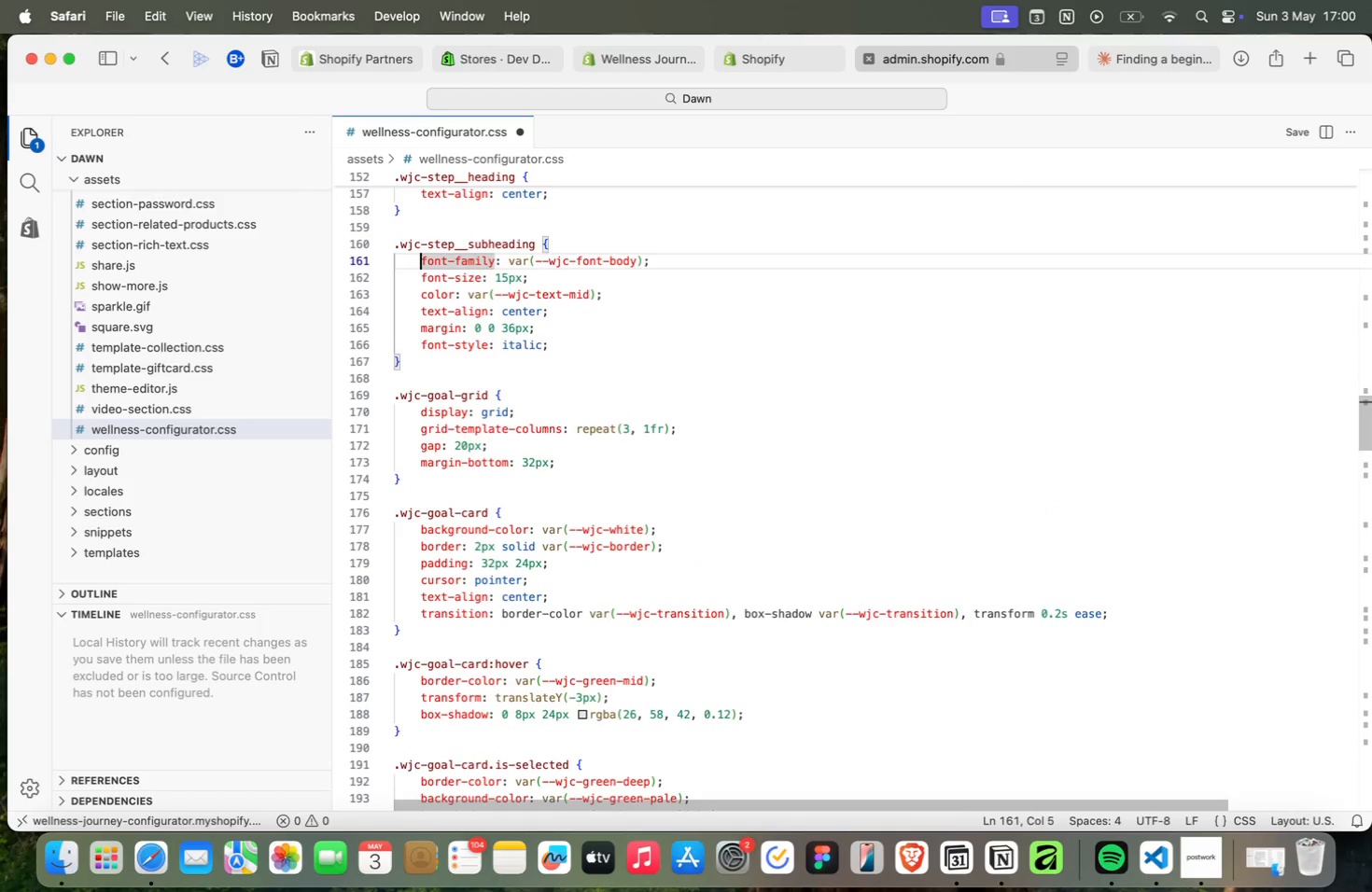 
key(ArrowUp)
 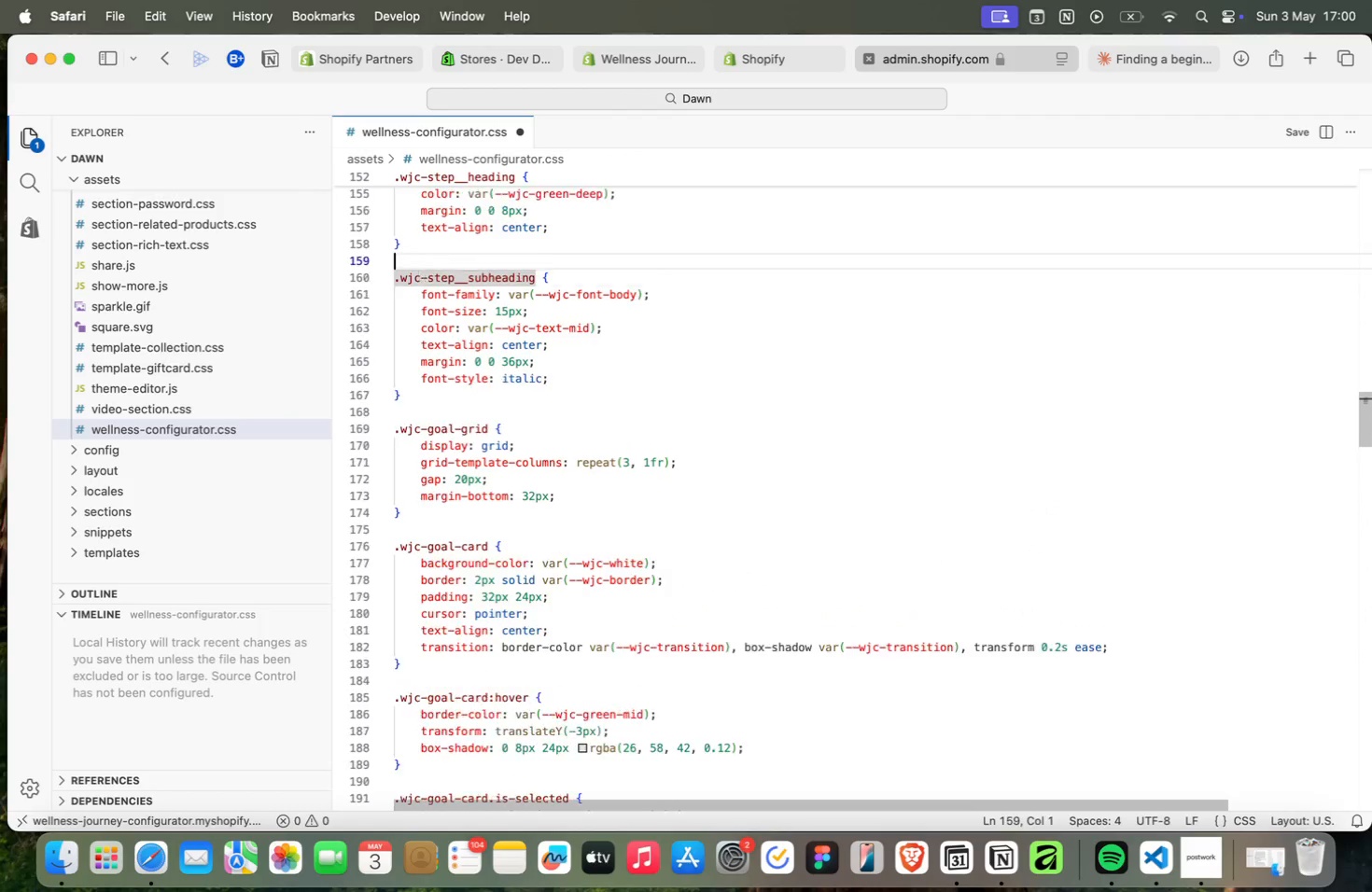 
key(ArrowUp)
 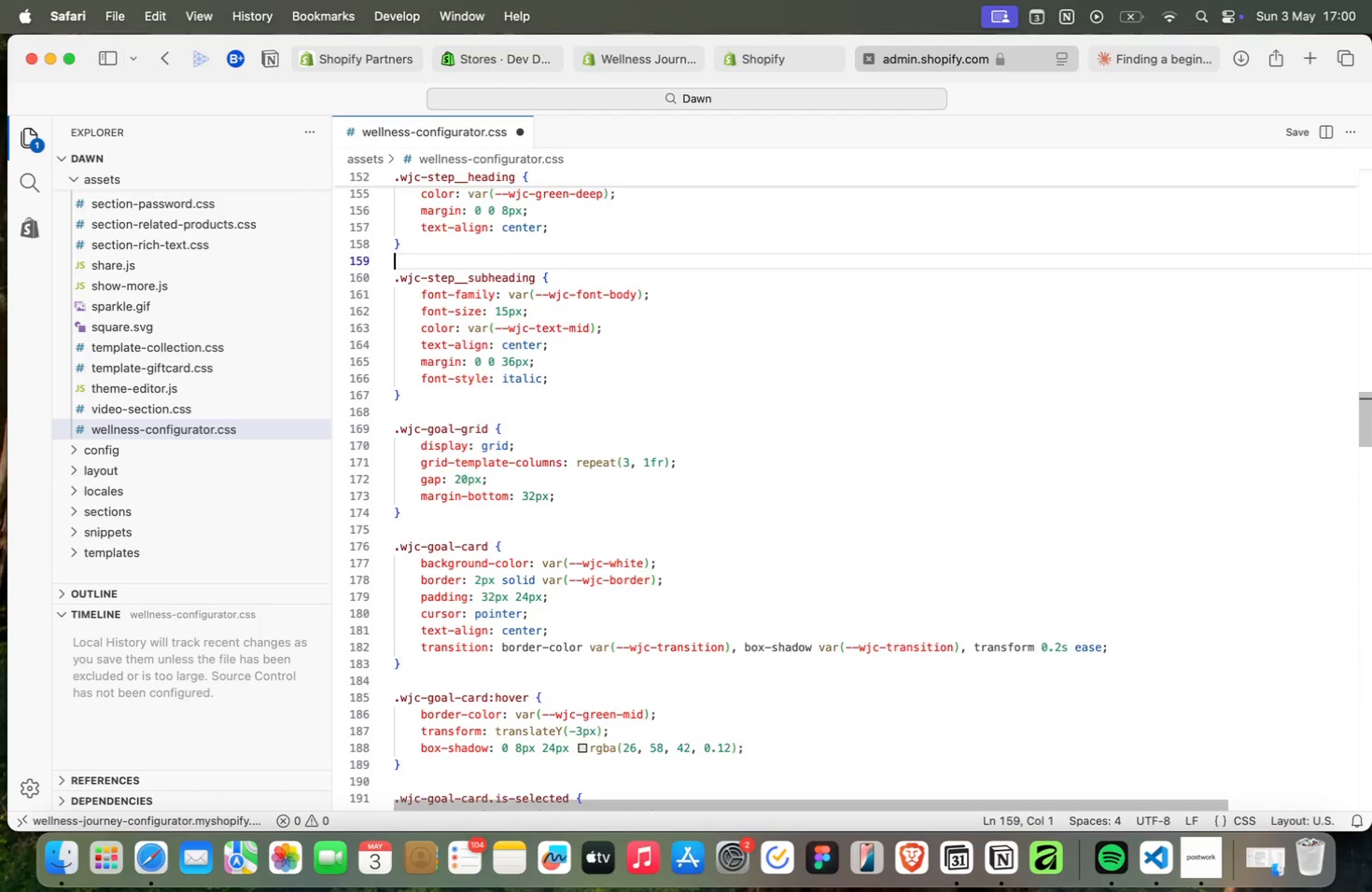 
key(ArrowUp)
 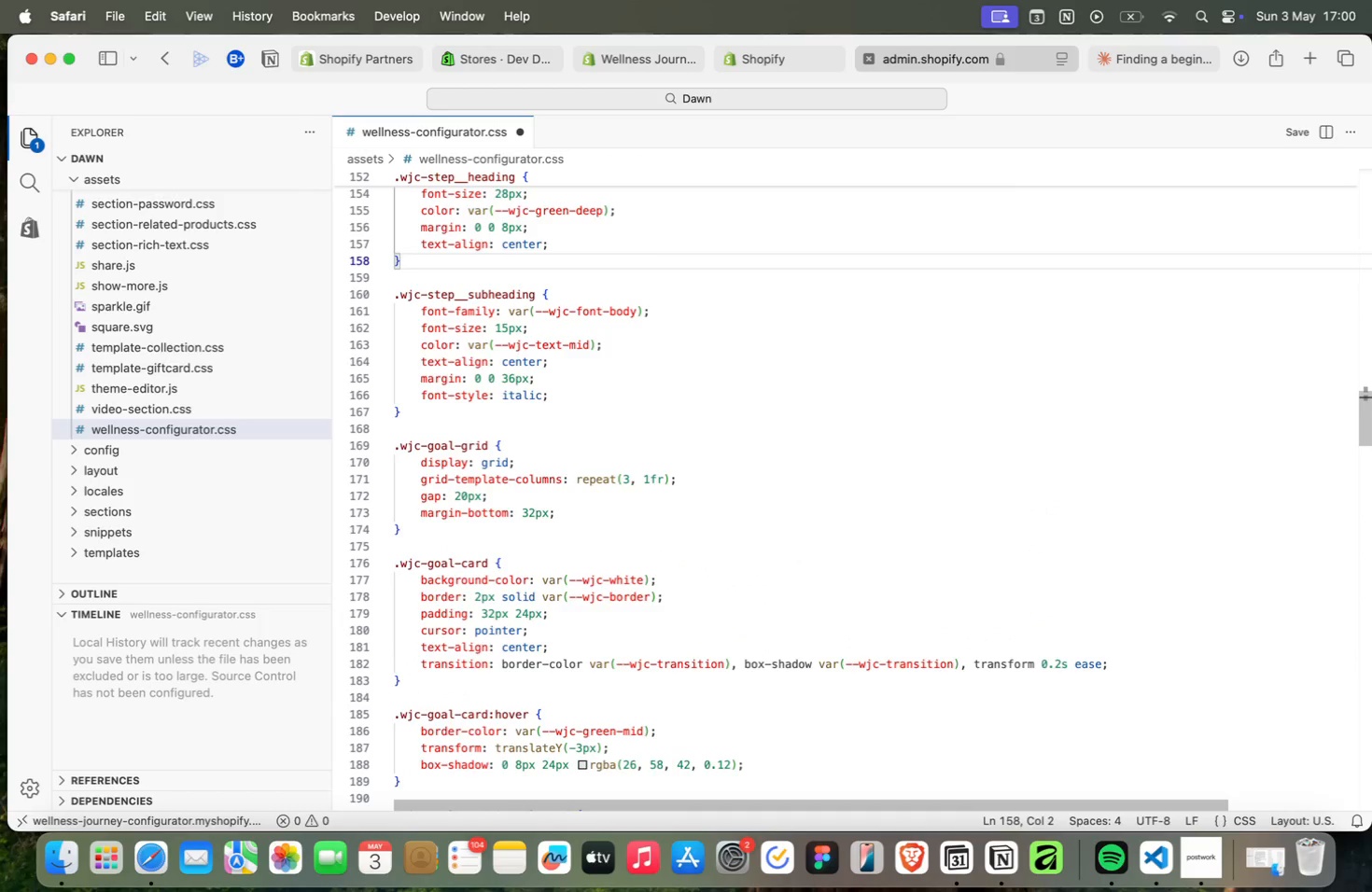 
key(ArrowUp)
 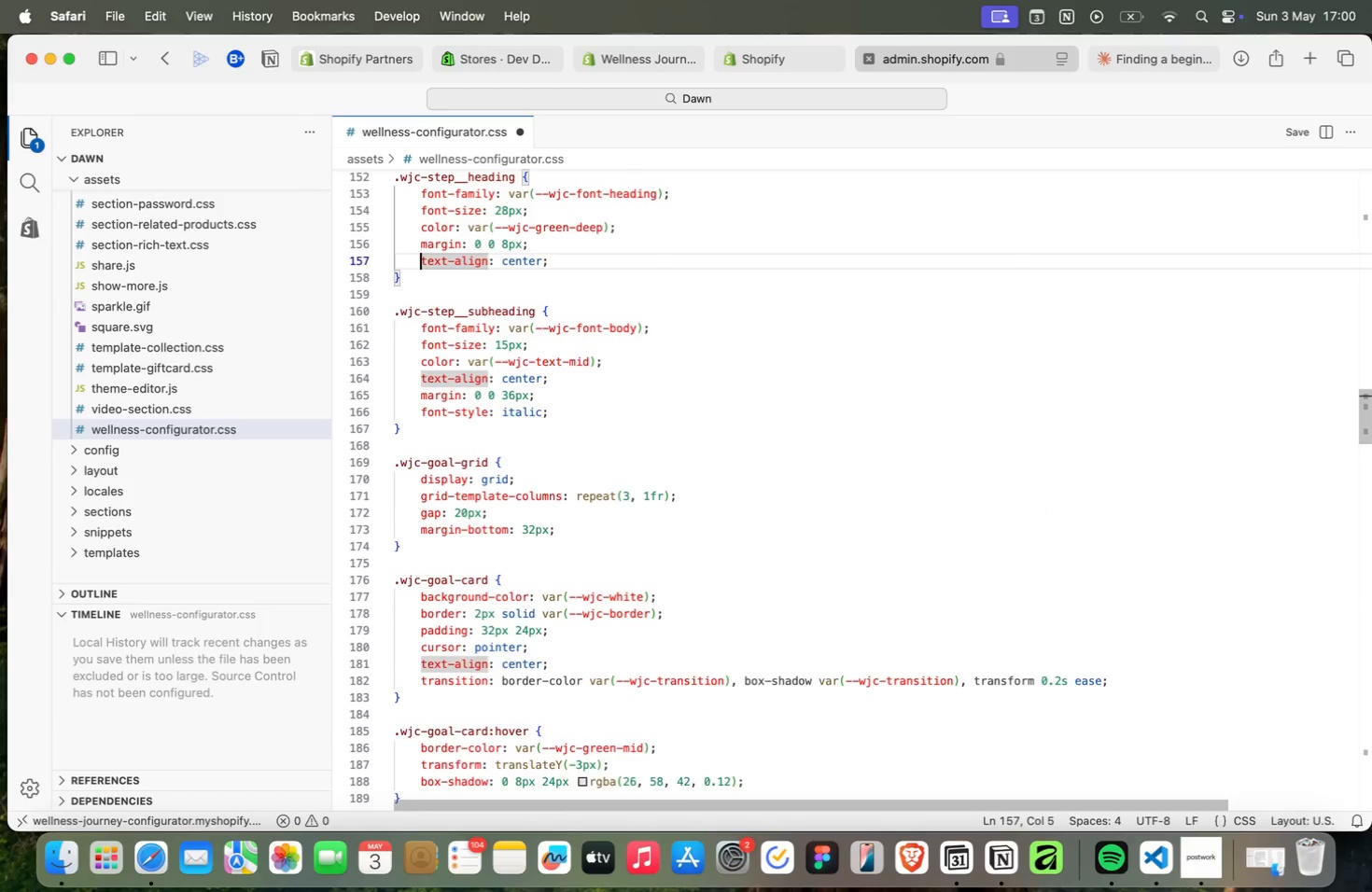 
key(ArrowUp)
 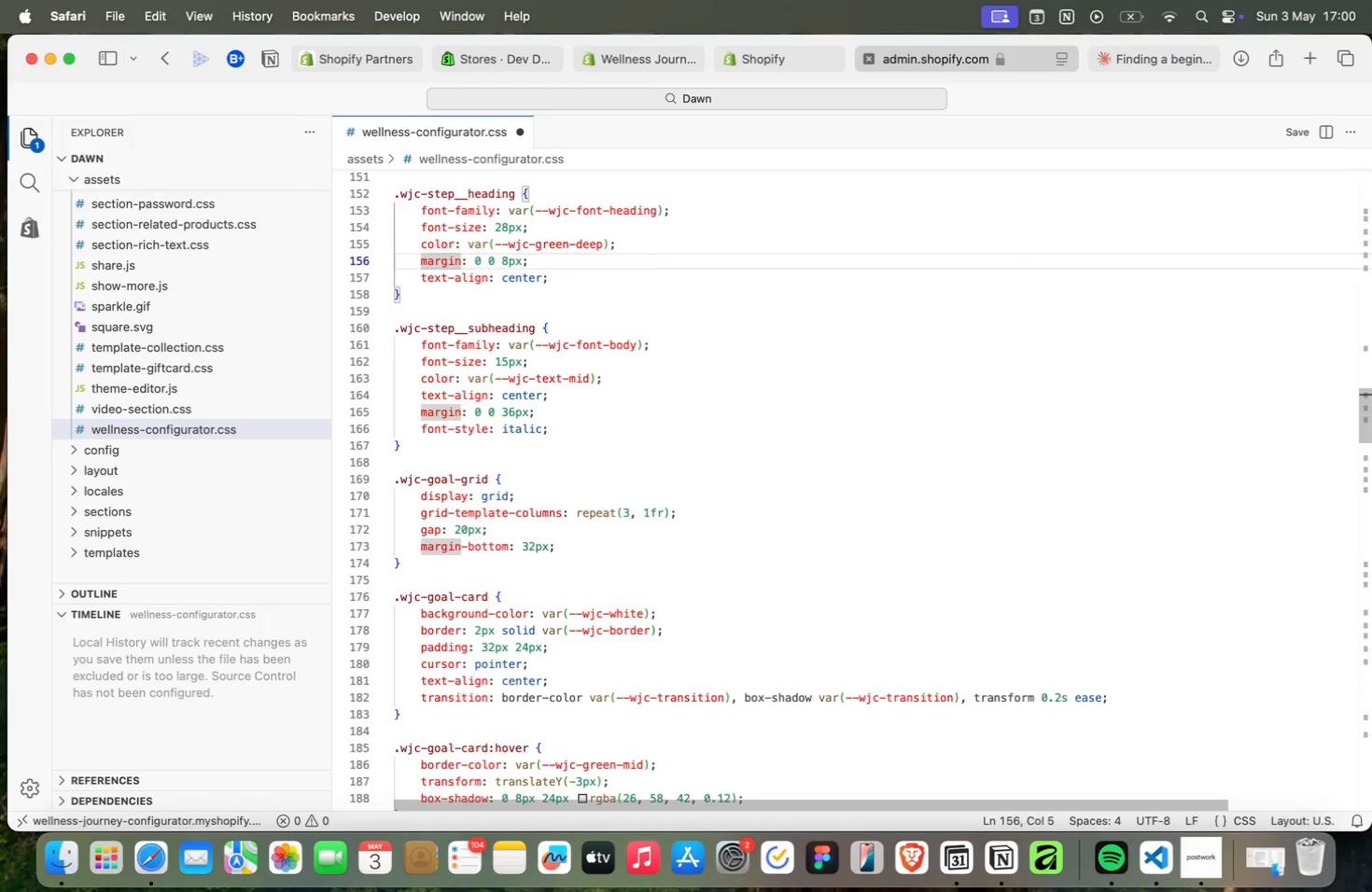 
key(ArrowUp)
 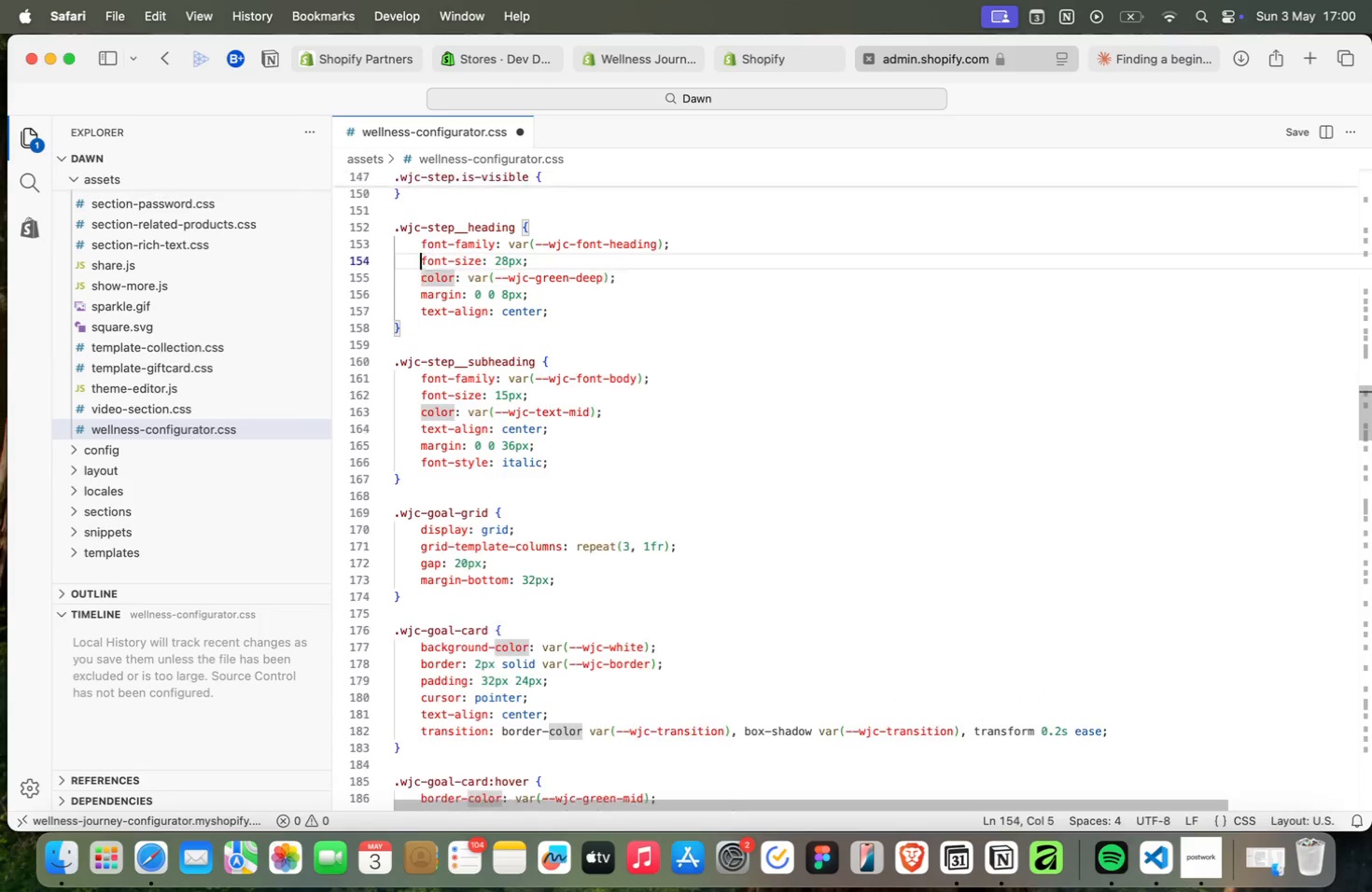 
key(ArrowUp)
 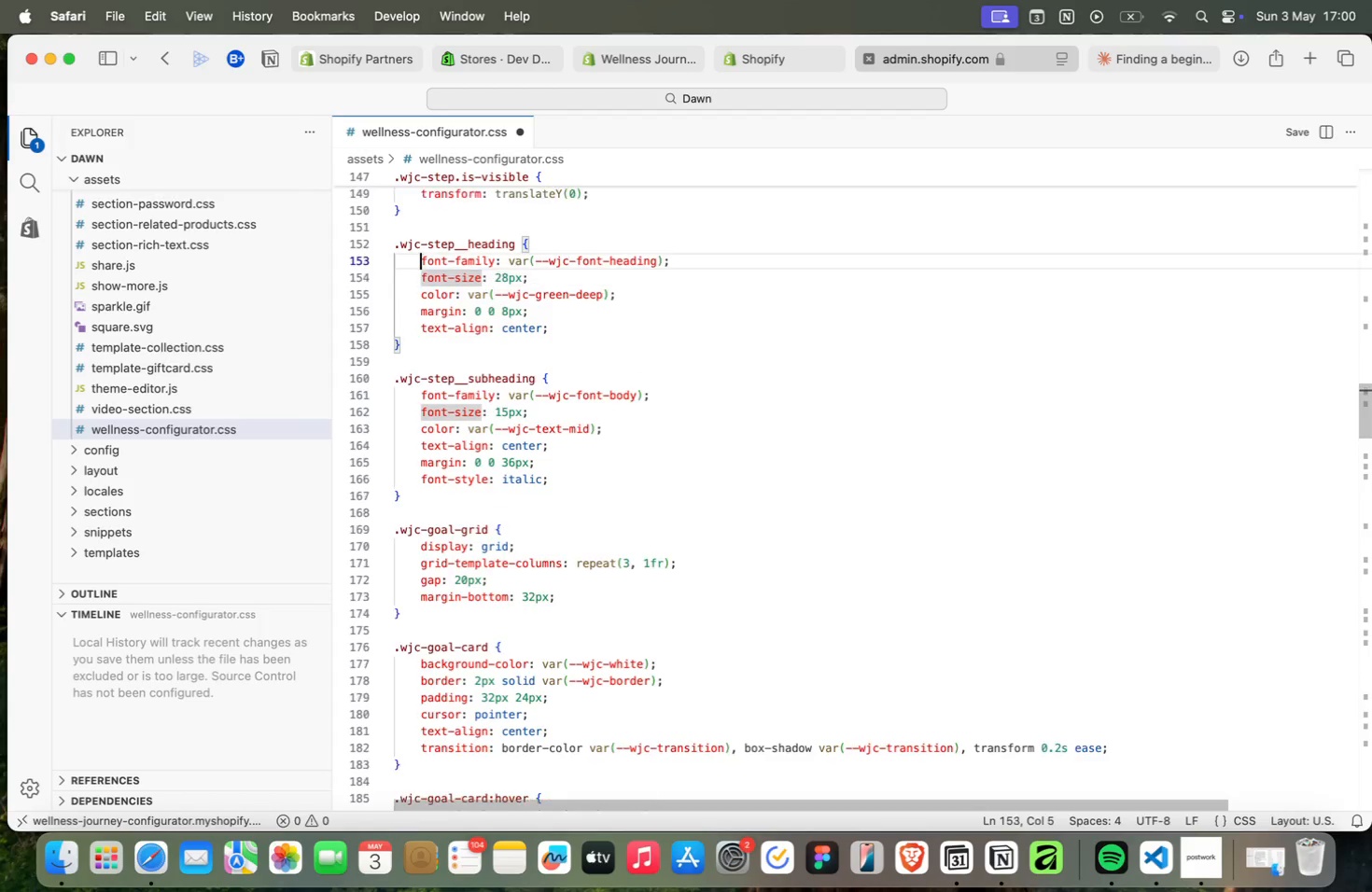 
key(ArrowUp)
 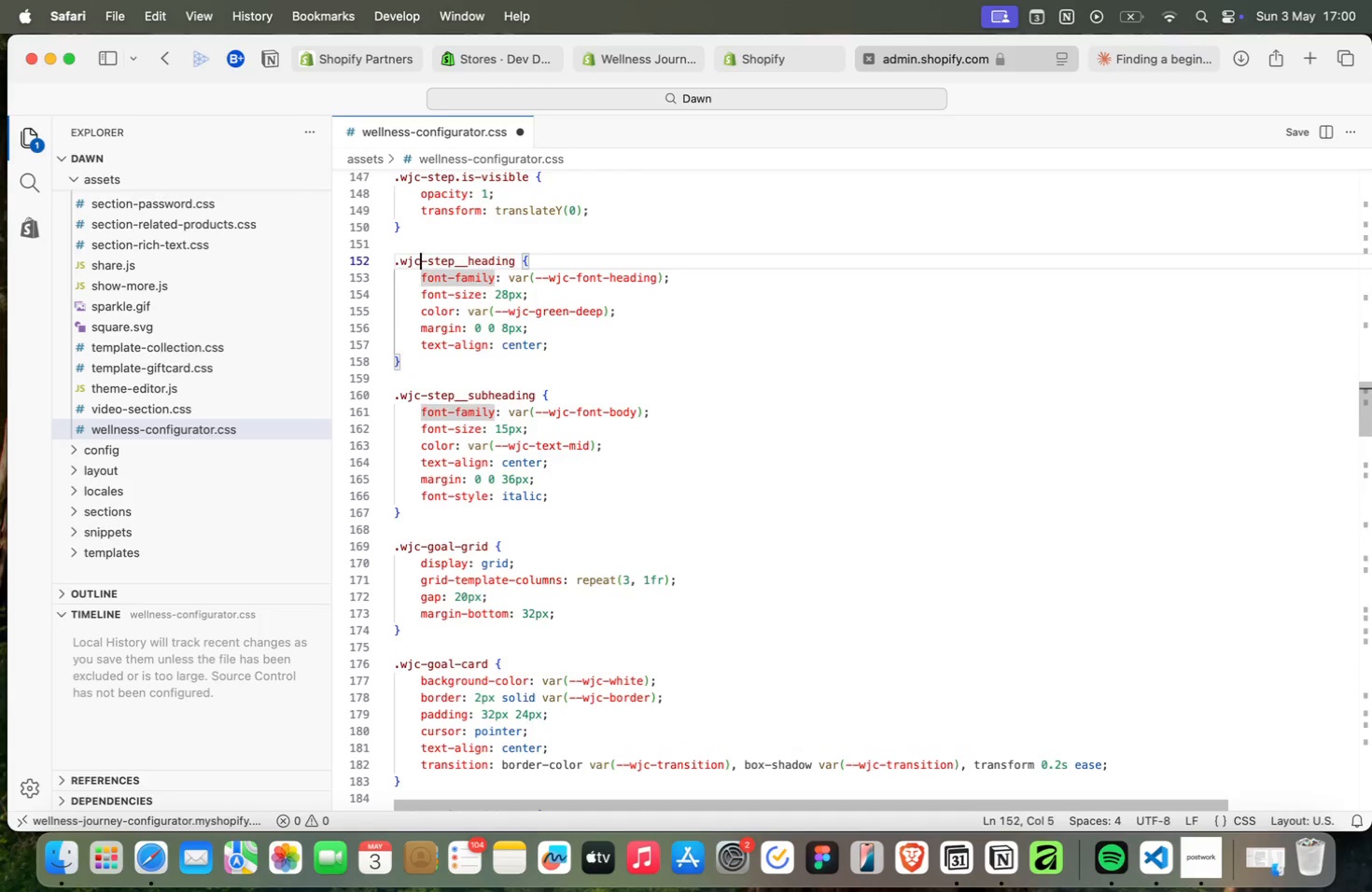 
key(ArrowUp)
 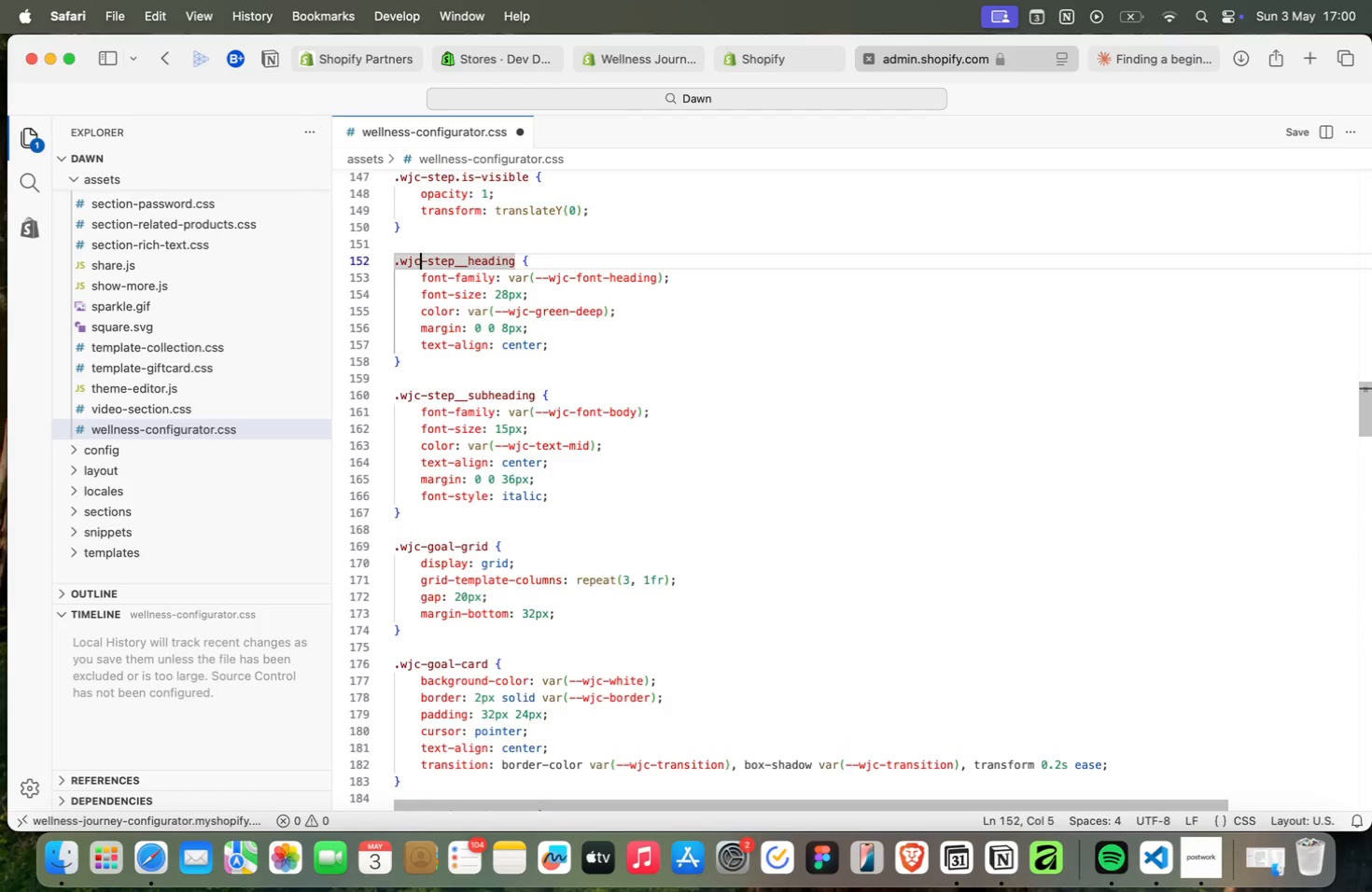 
key(ArrowUp)
 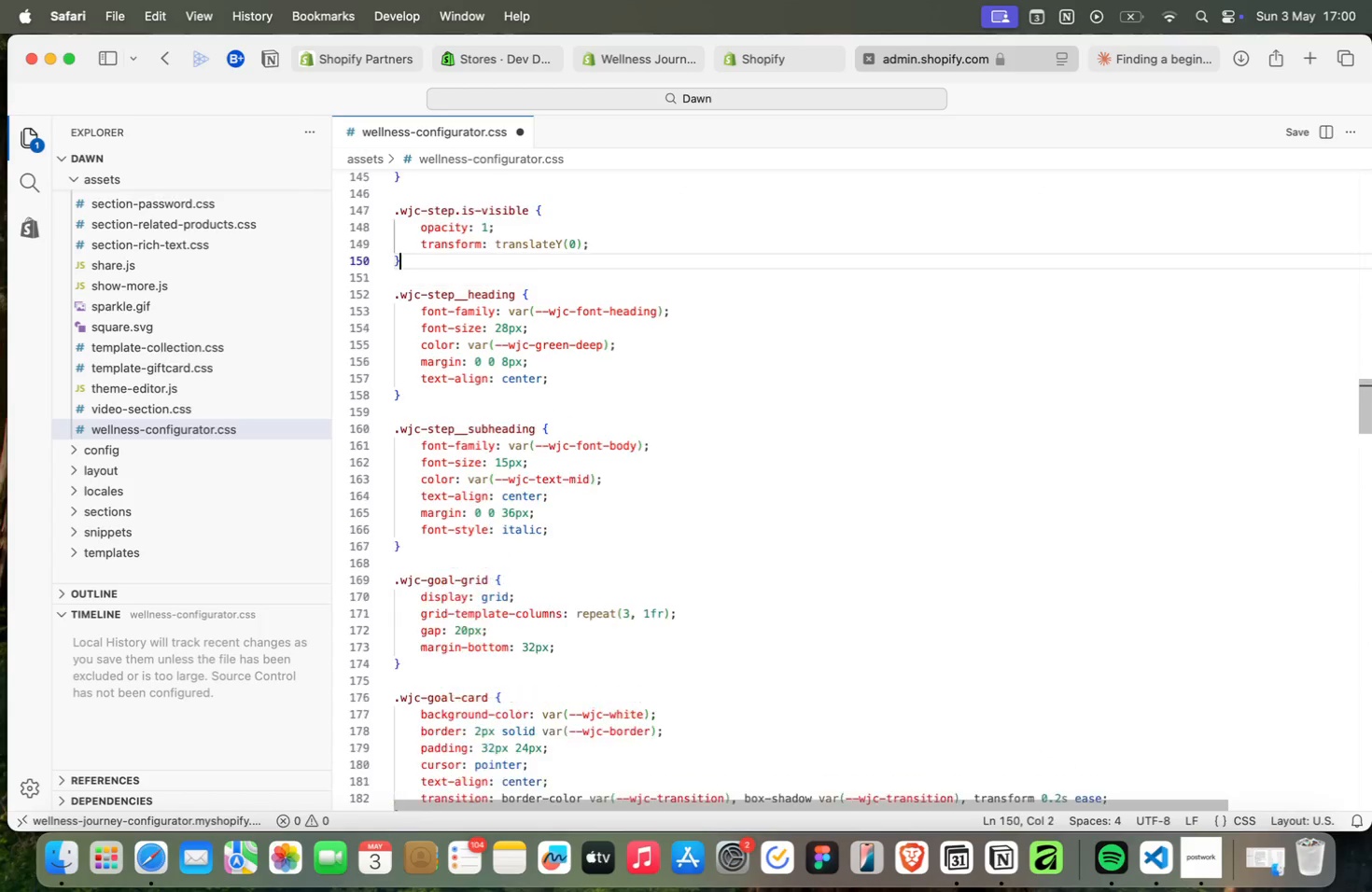 
key(ArrowUp)
 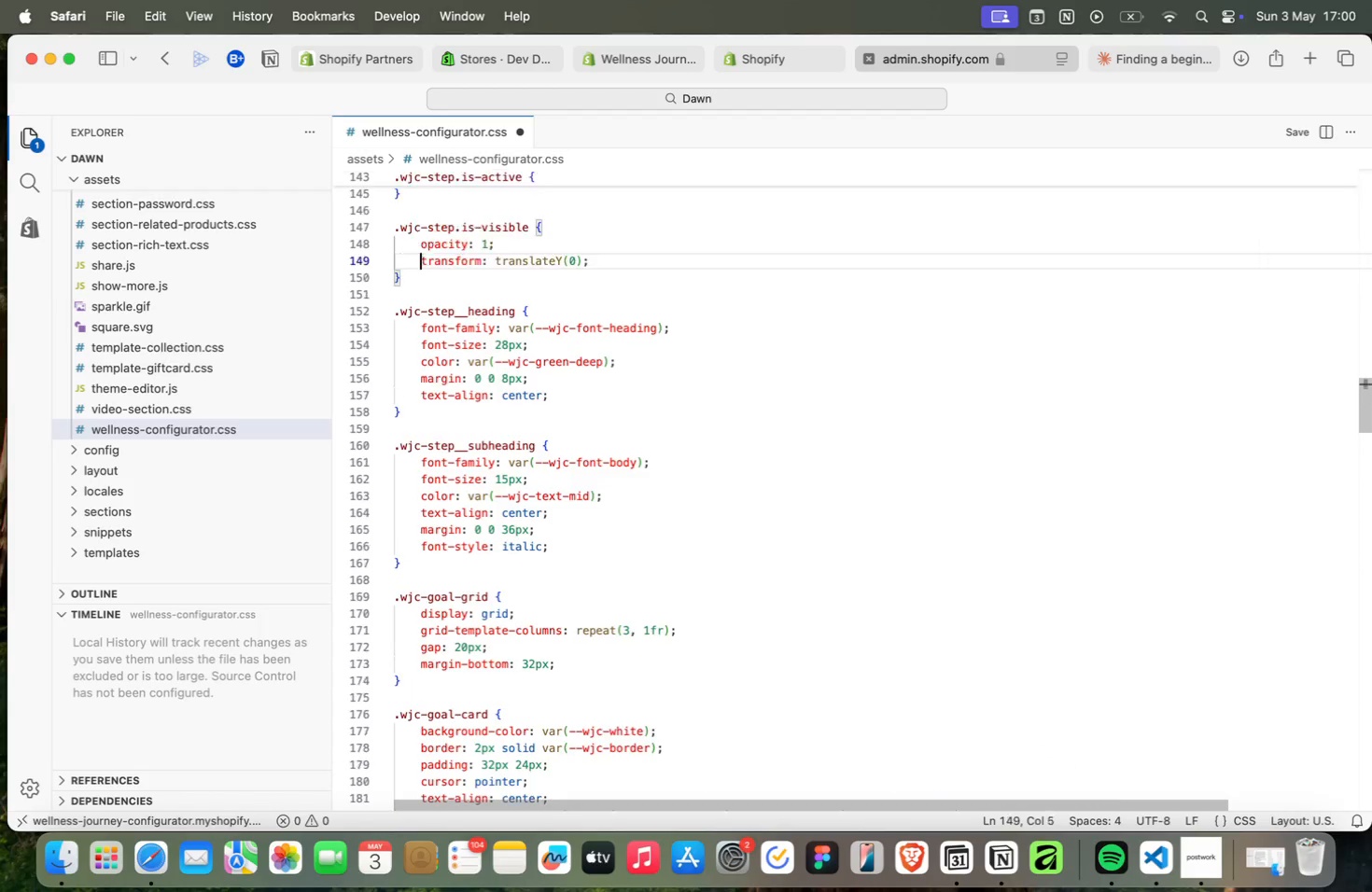 
key(ArrowUp)
 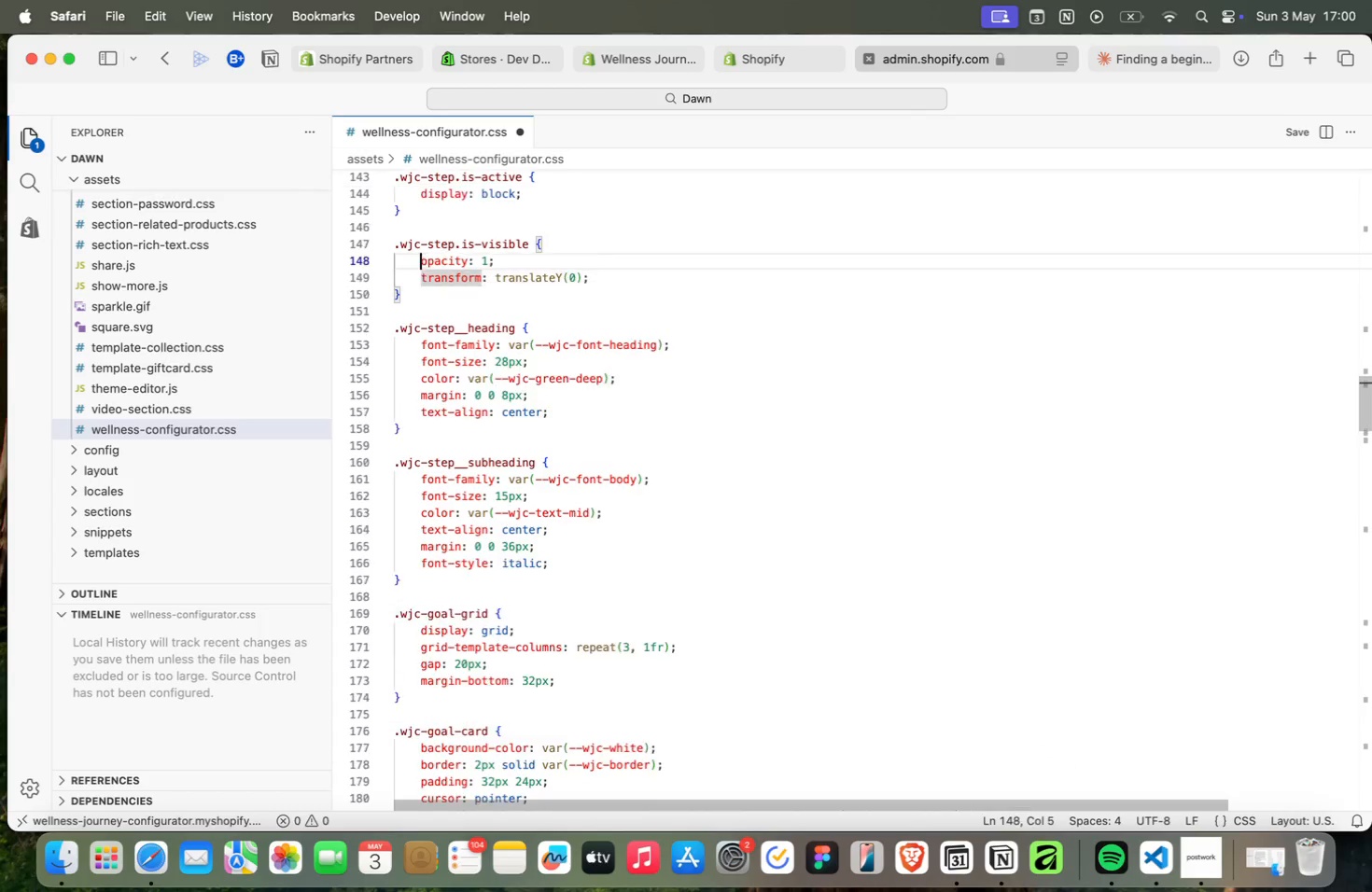 
key(ArrowUp)
 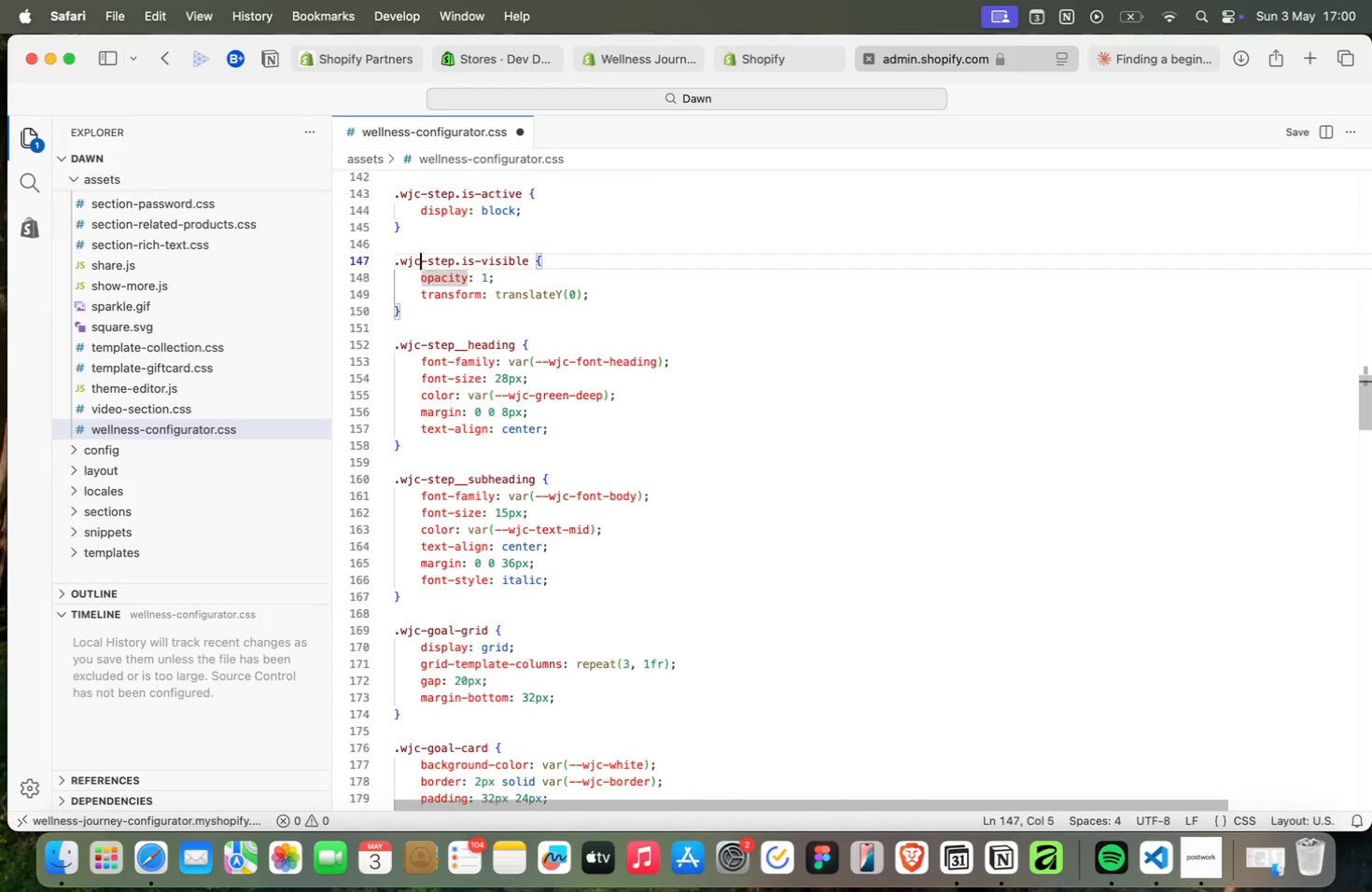 
key(ArrowUp)
 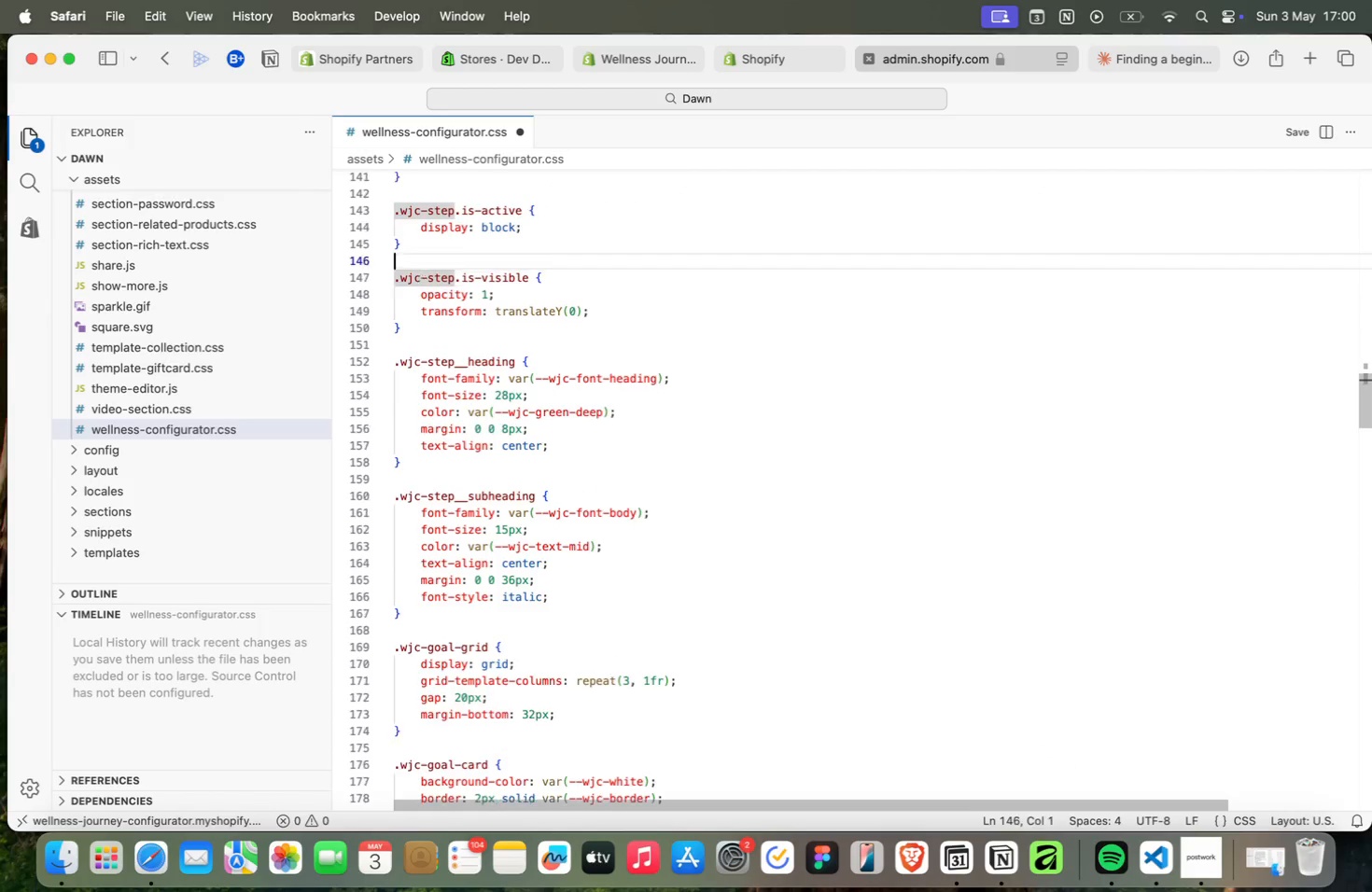 
key(ArrowUp)
 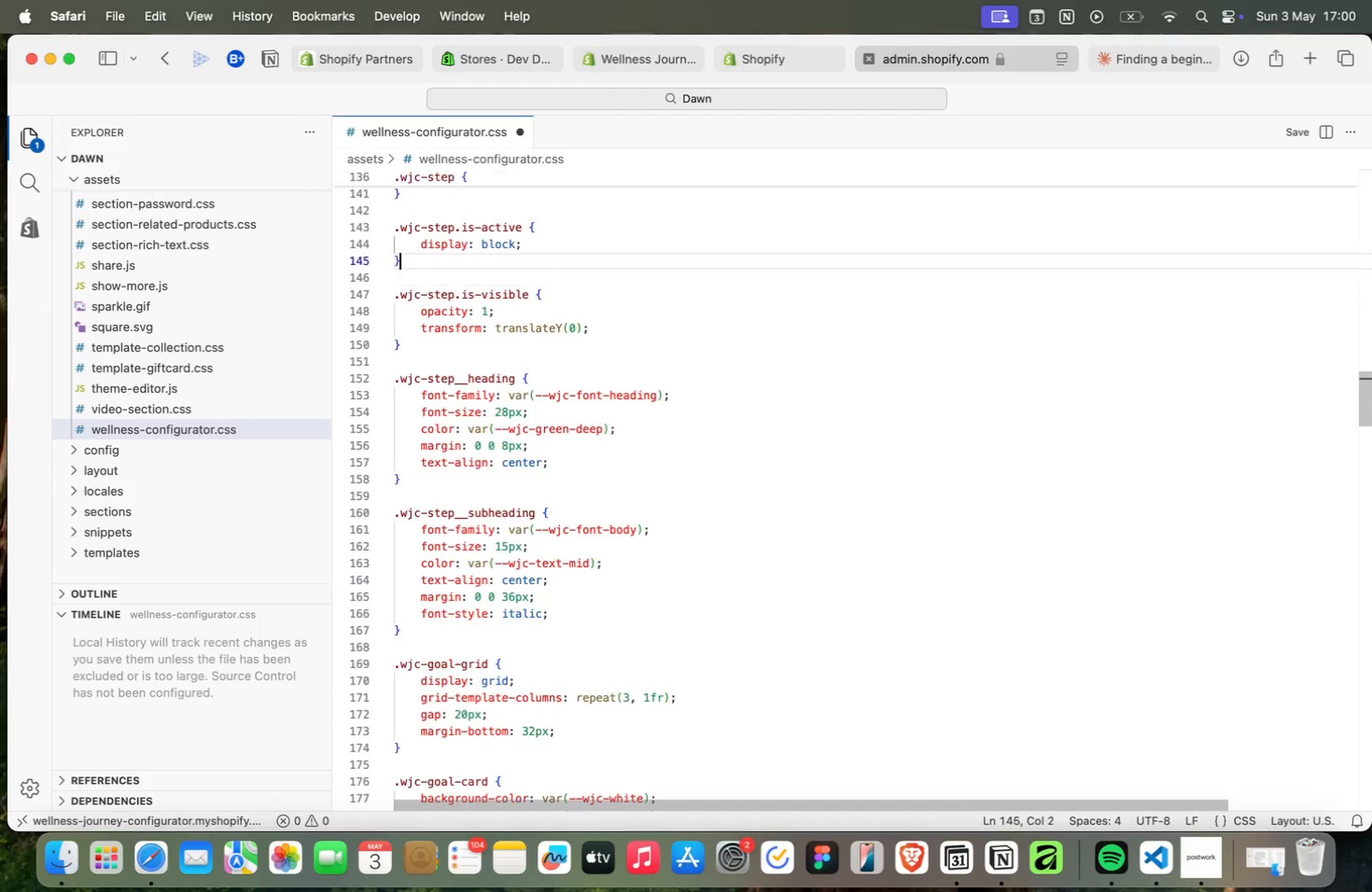 
key(ArrowUp)
 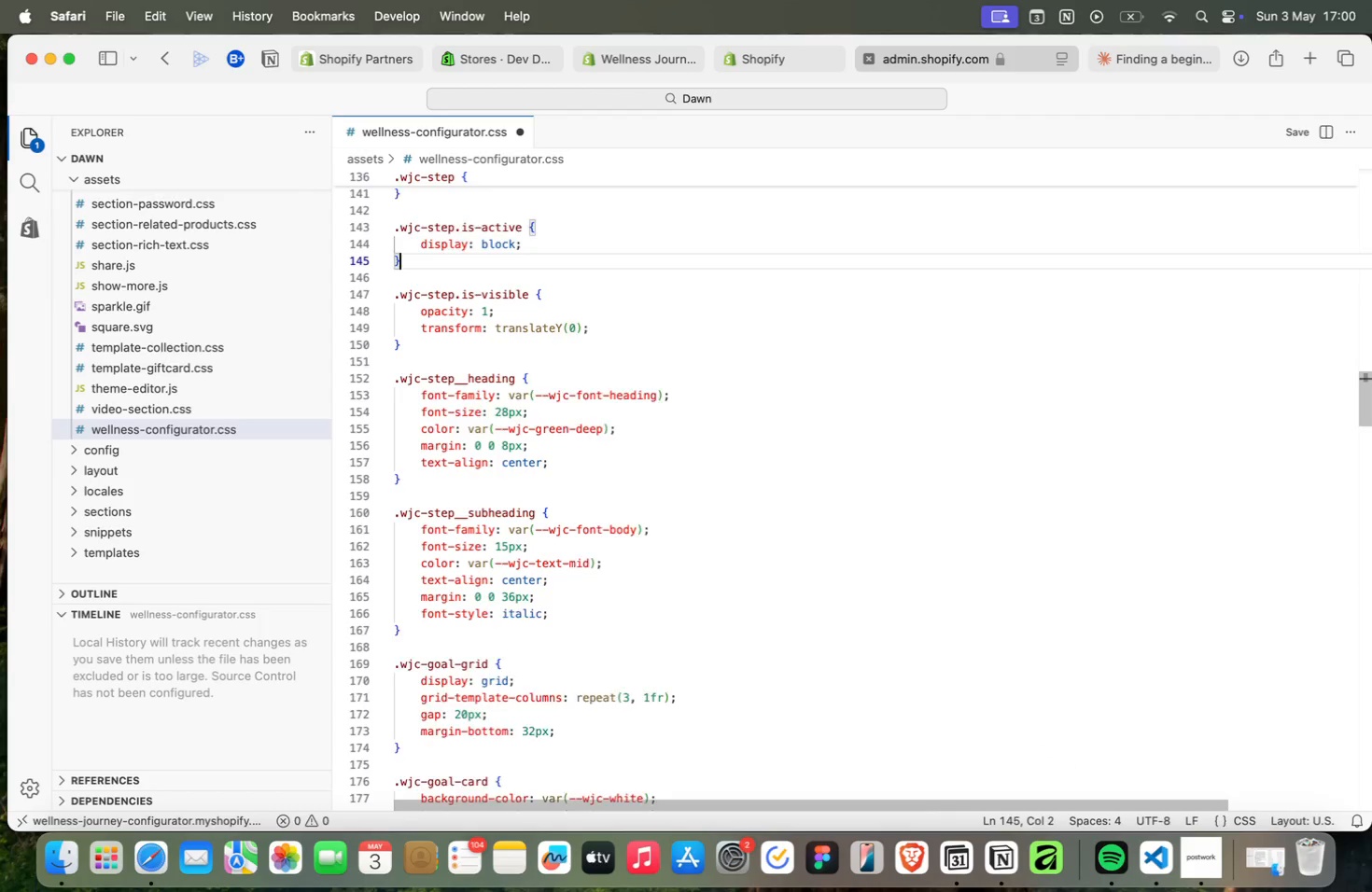 
key(ArrowUp)
 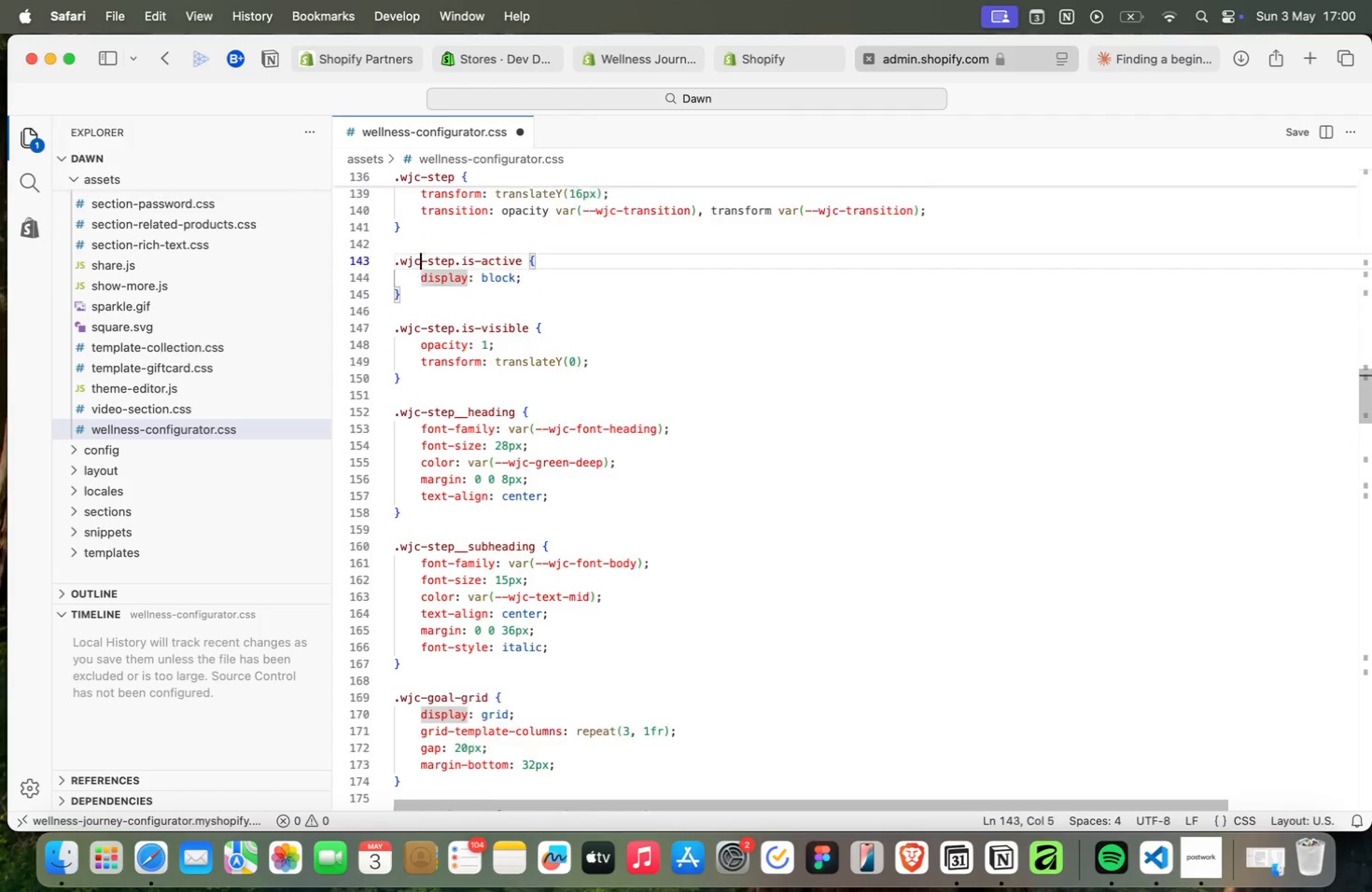 
key(ArrowUp)
 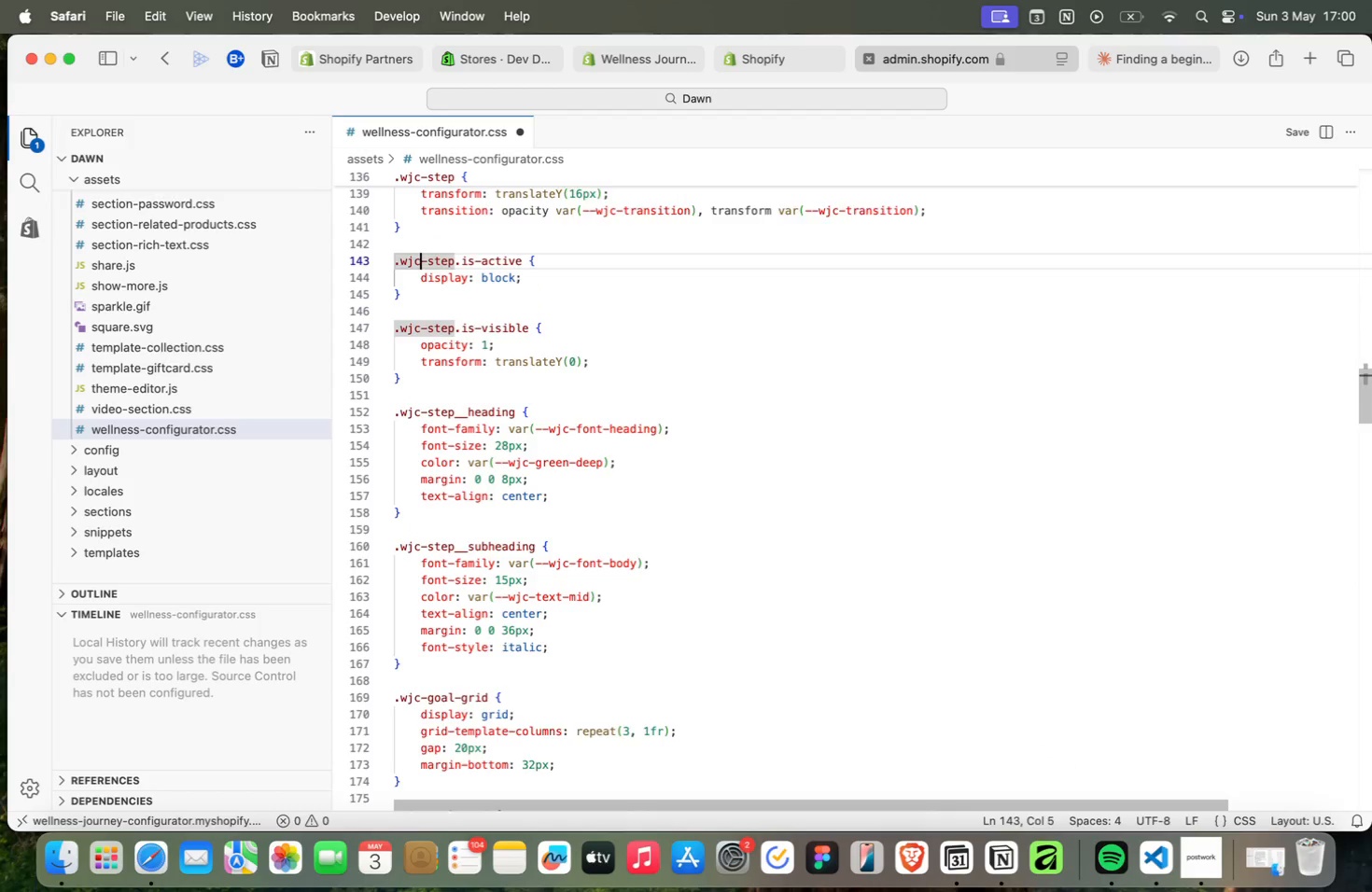 
key(ArrowUp)
 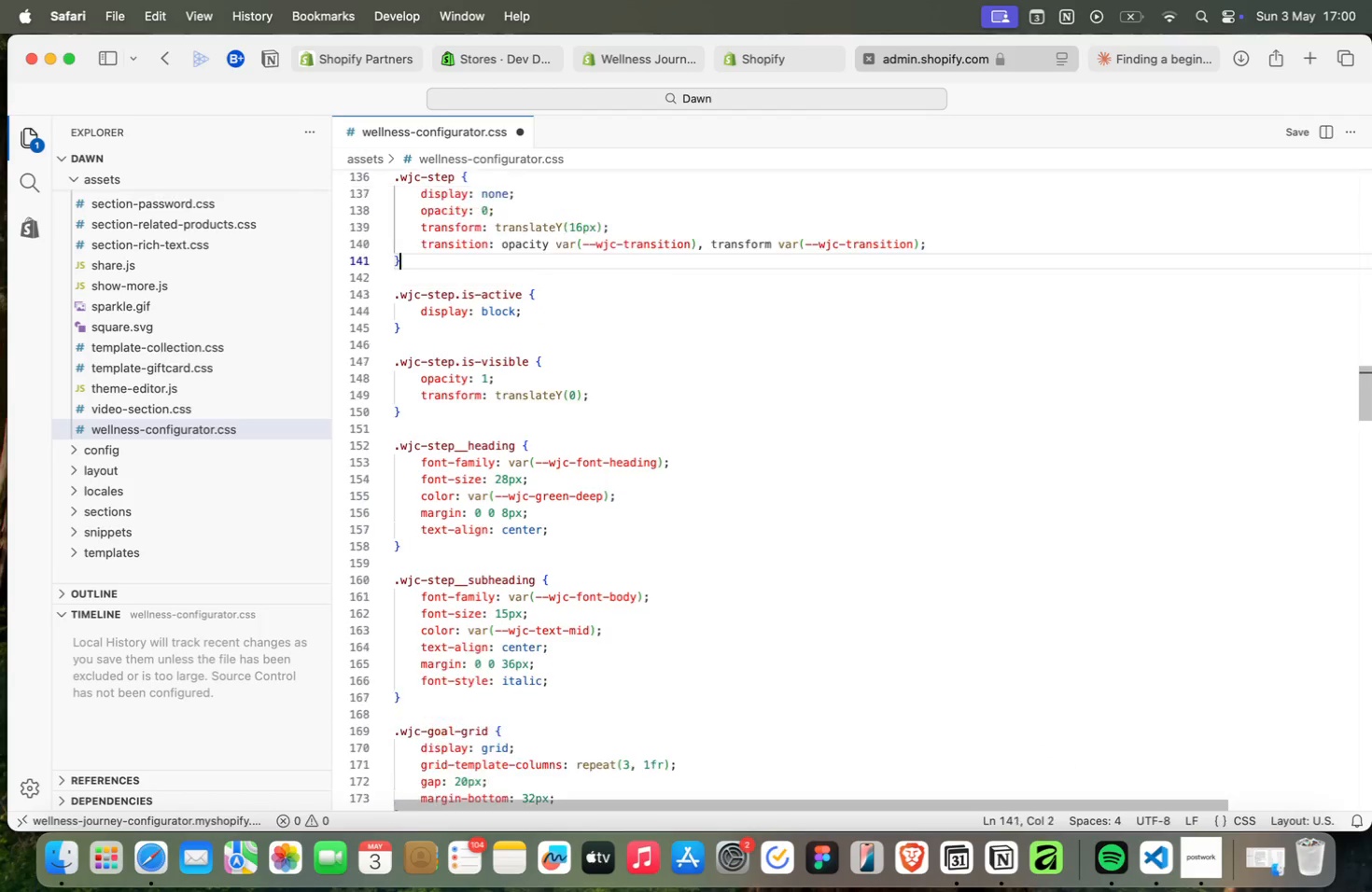 
key(ArrowUp)
 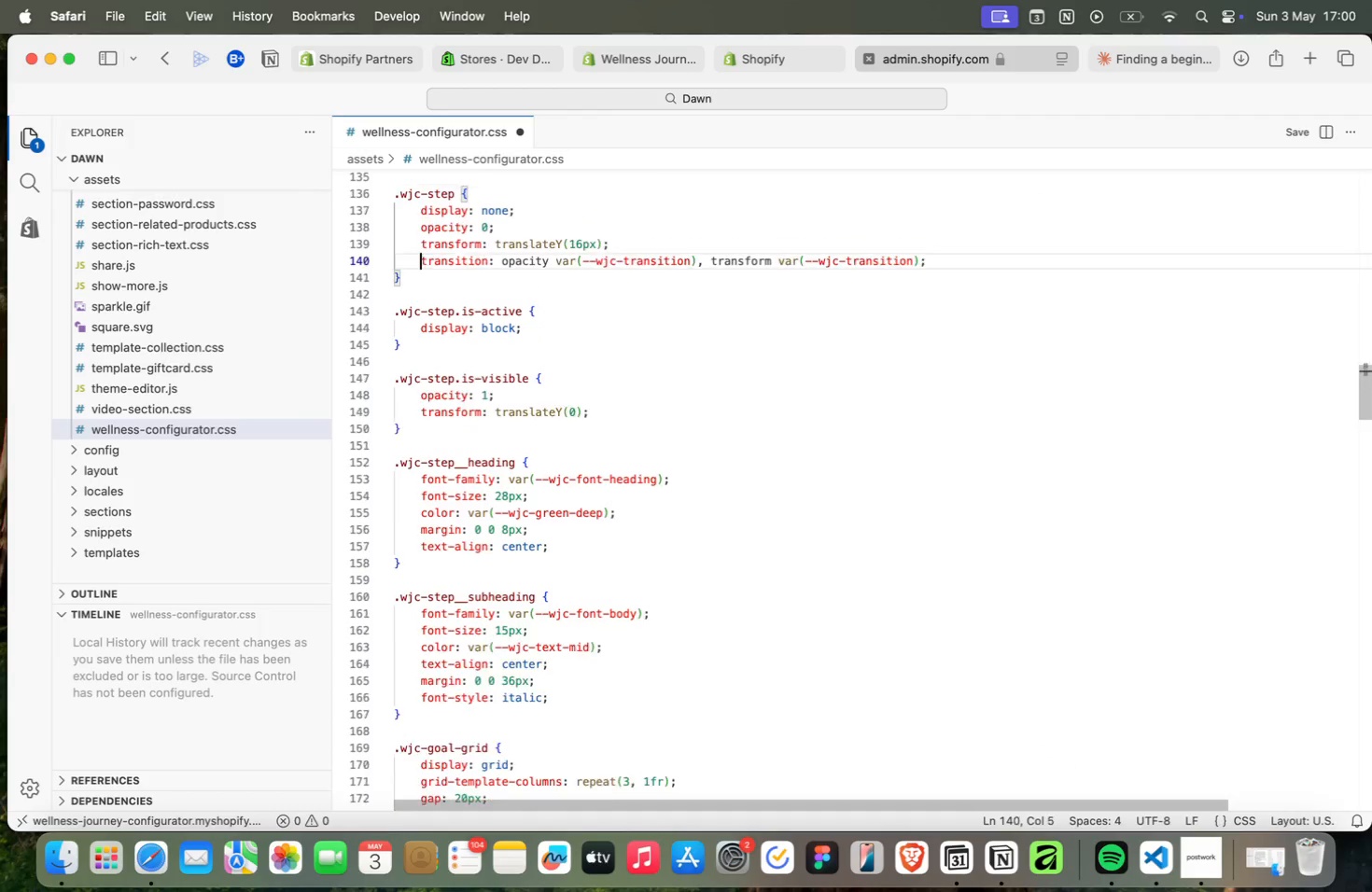 
key(ArrowUp)
 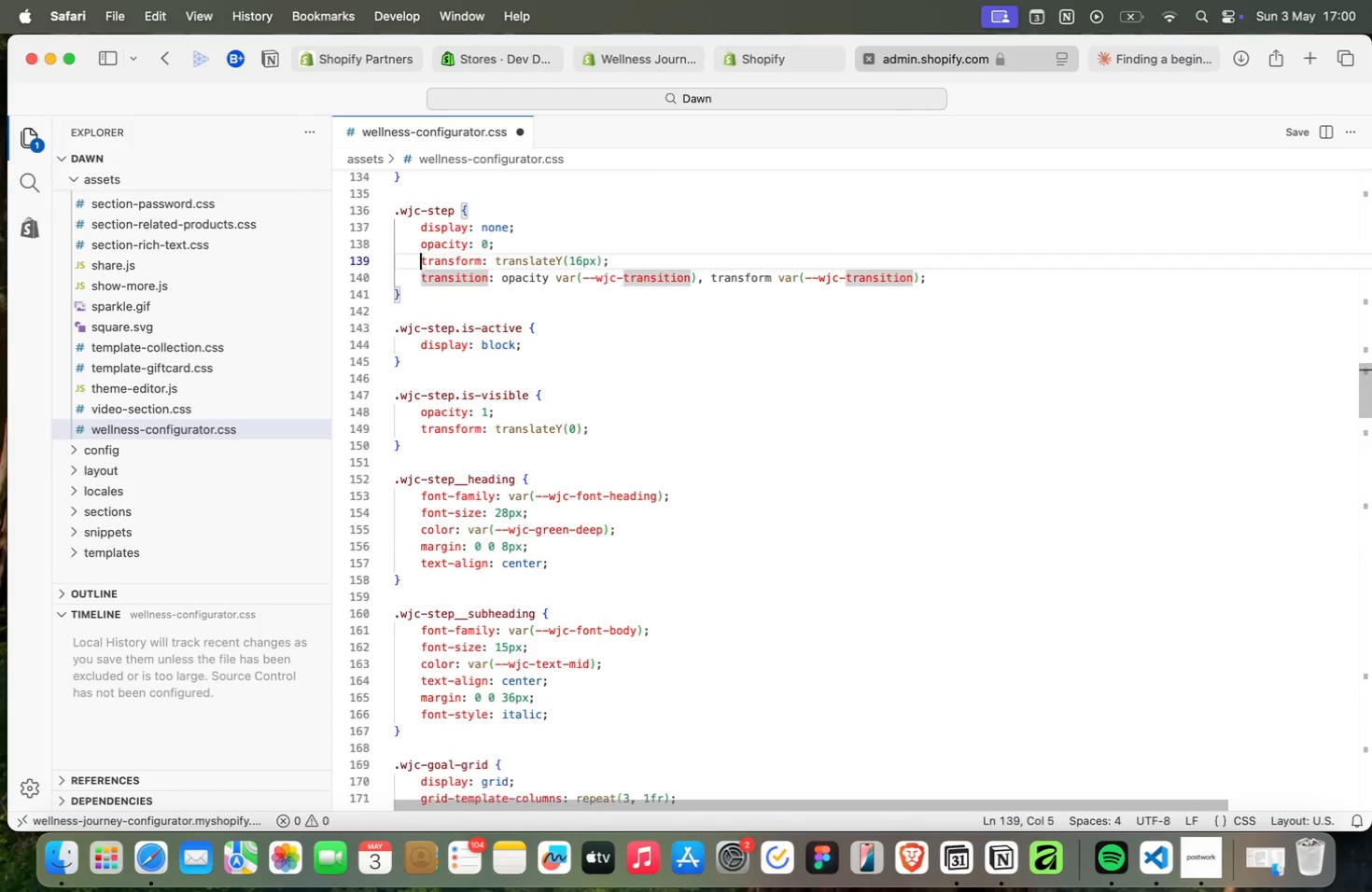 
key(ArrowUp)
 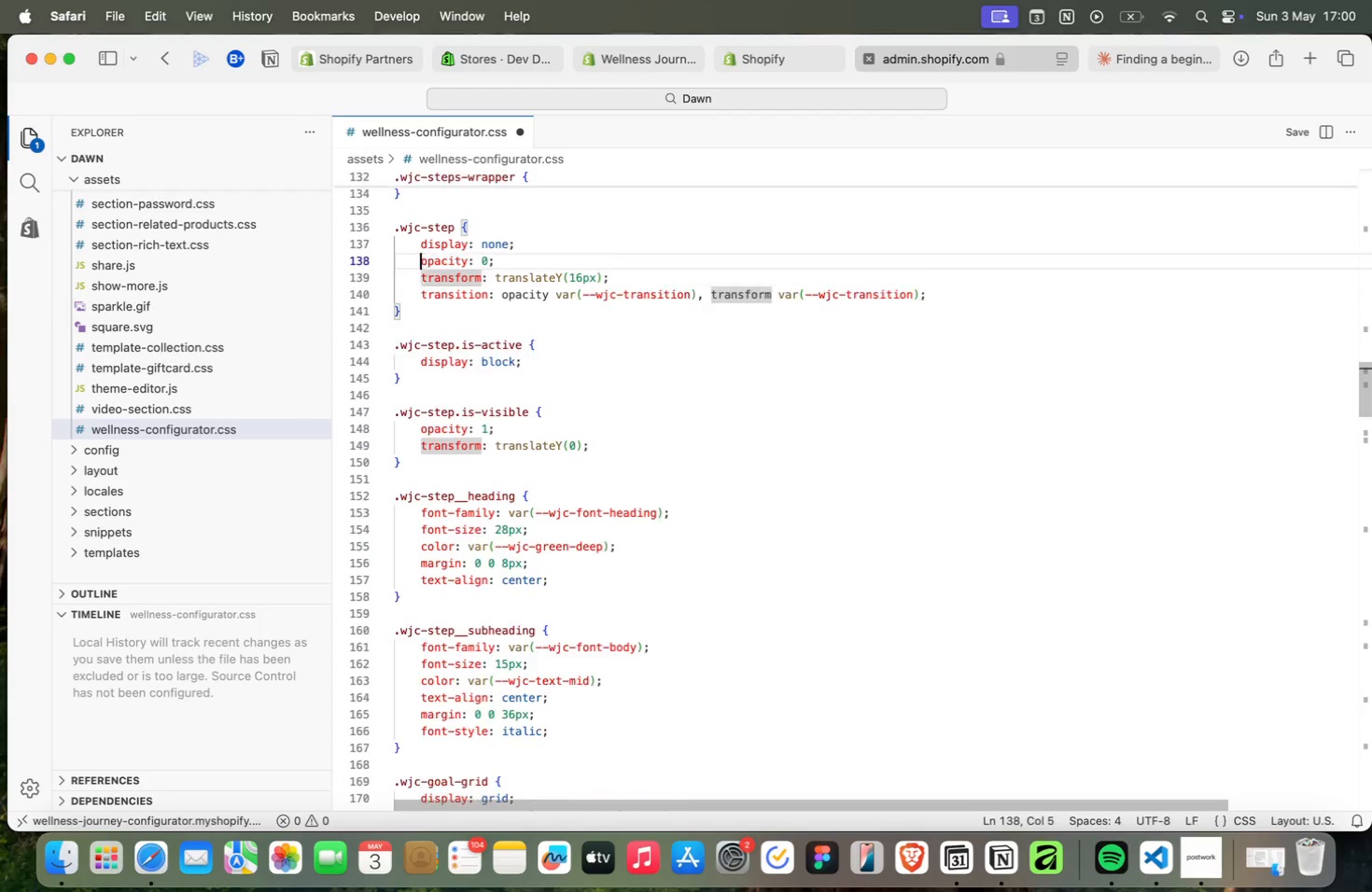 
key(ArrowUp)
 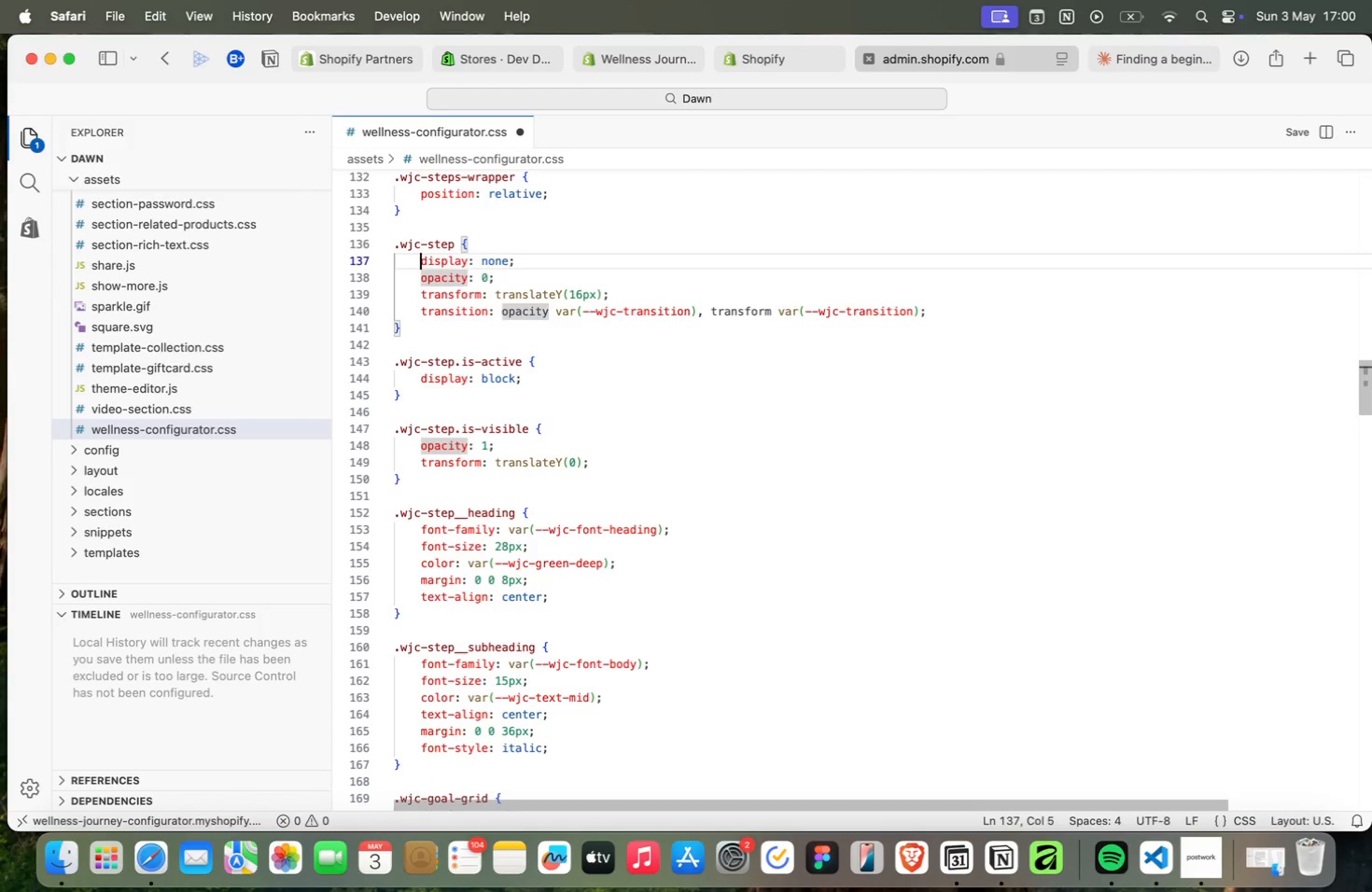 
key(ArrowUp)
 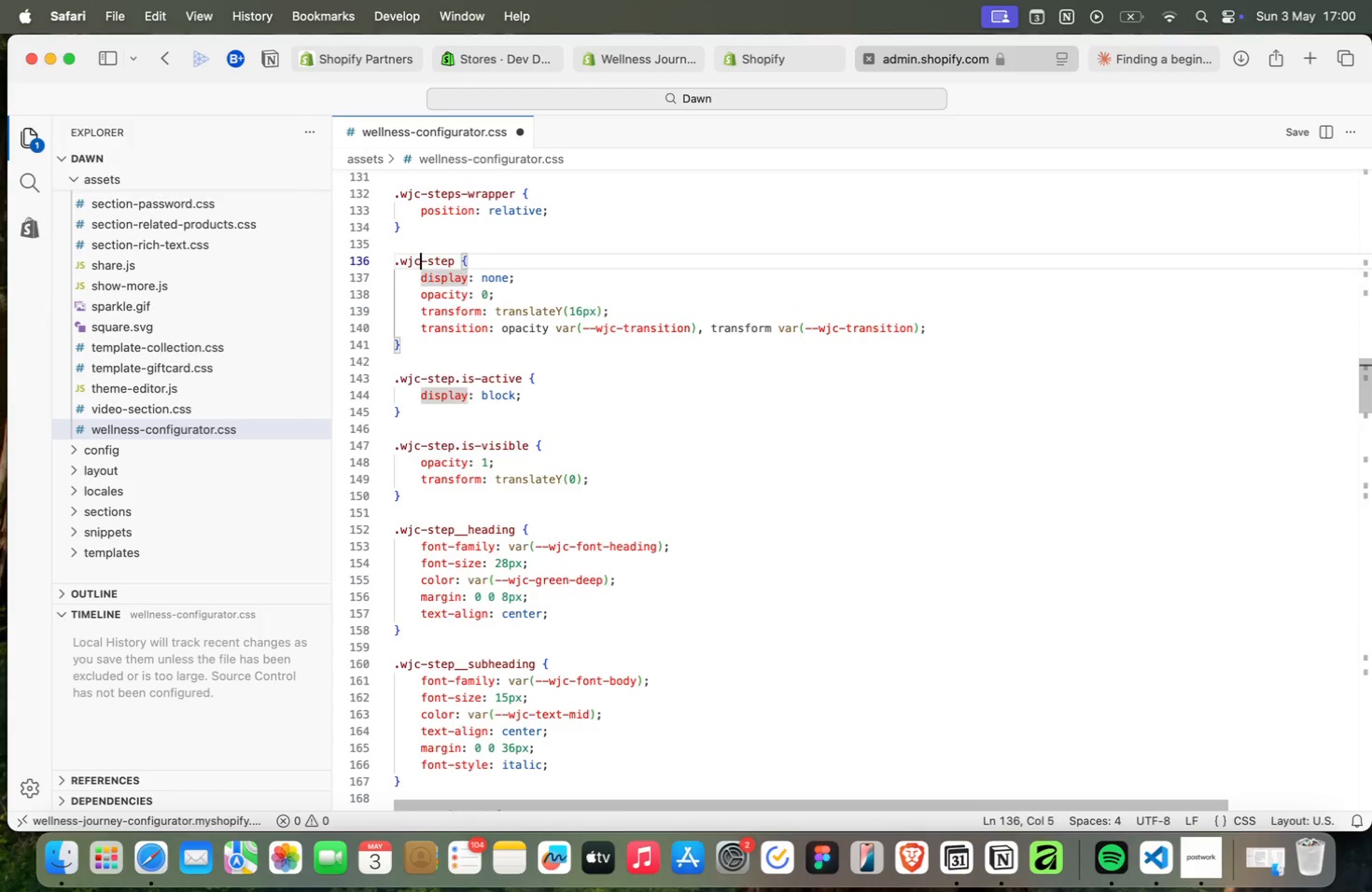 
key(ArrowUp)
 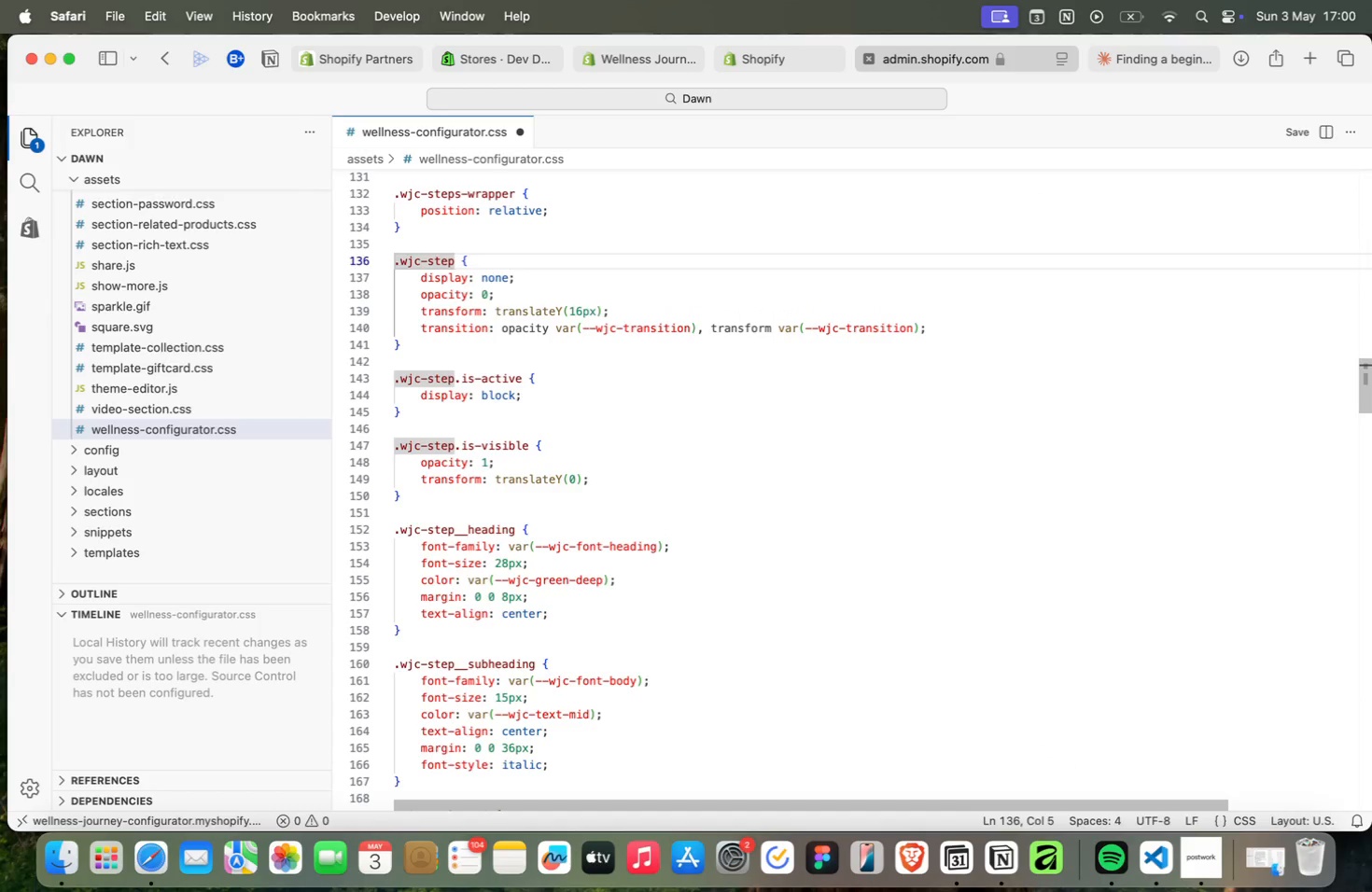 
key(ArrowUp)
 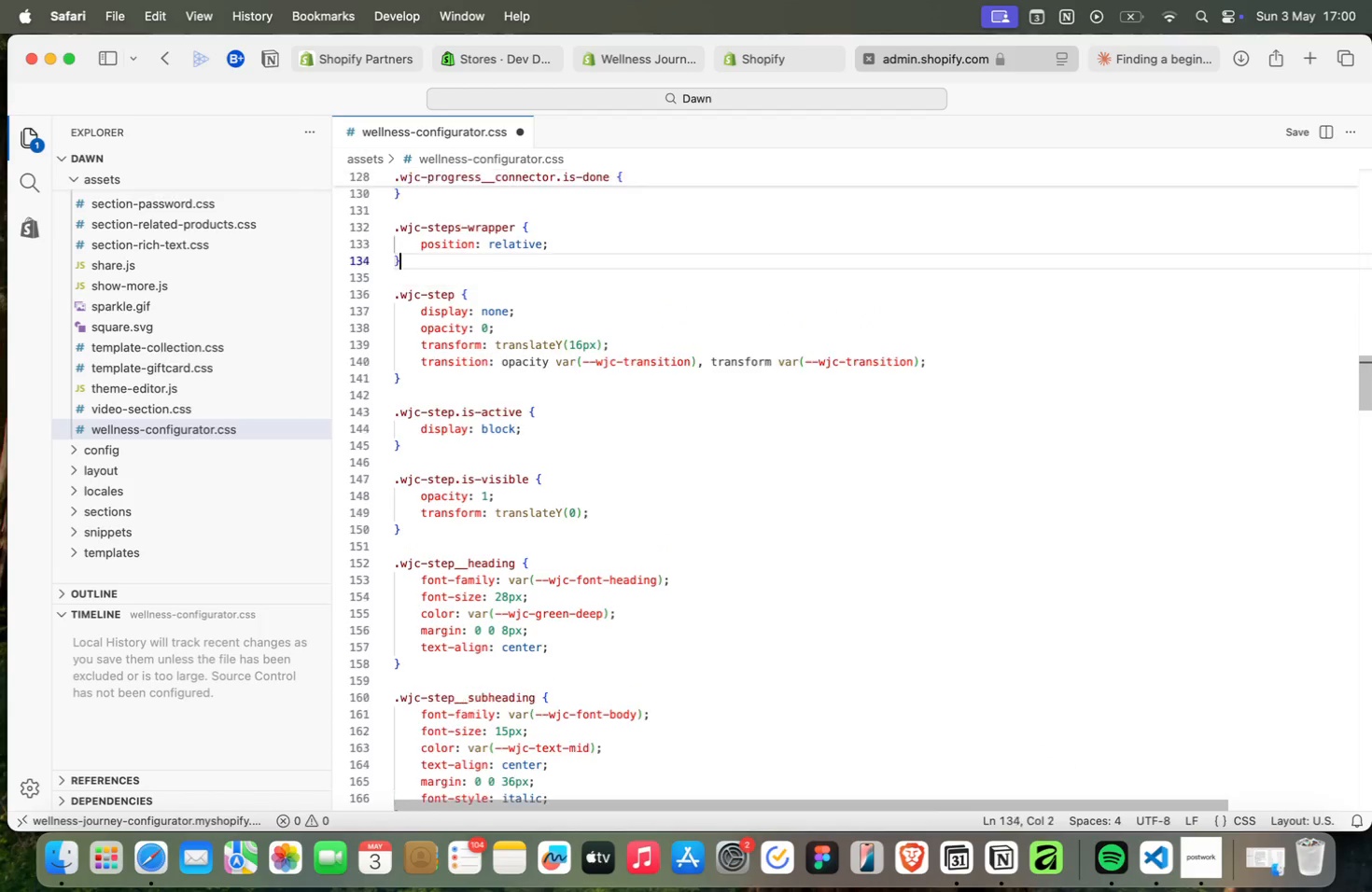 
key(ArrowUp)
 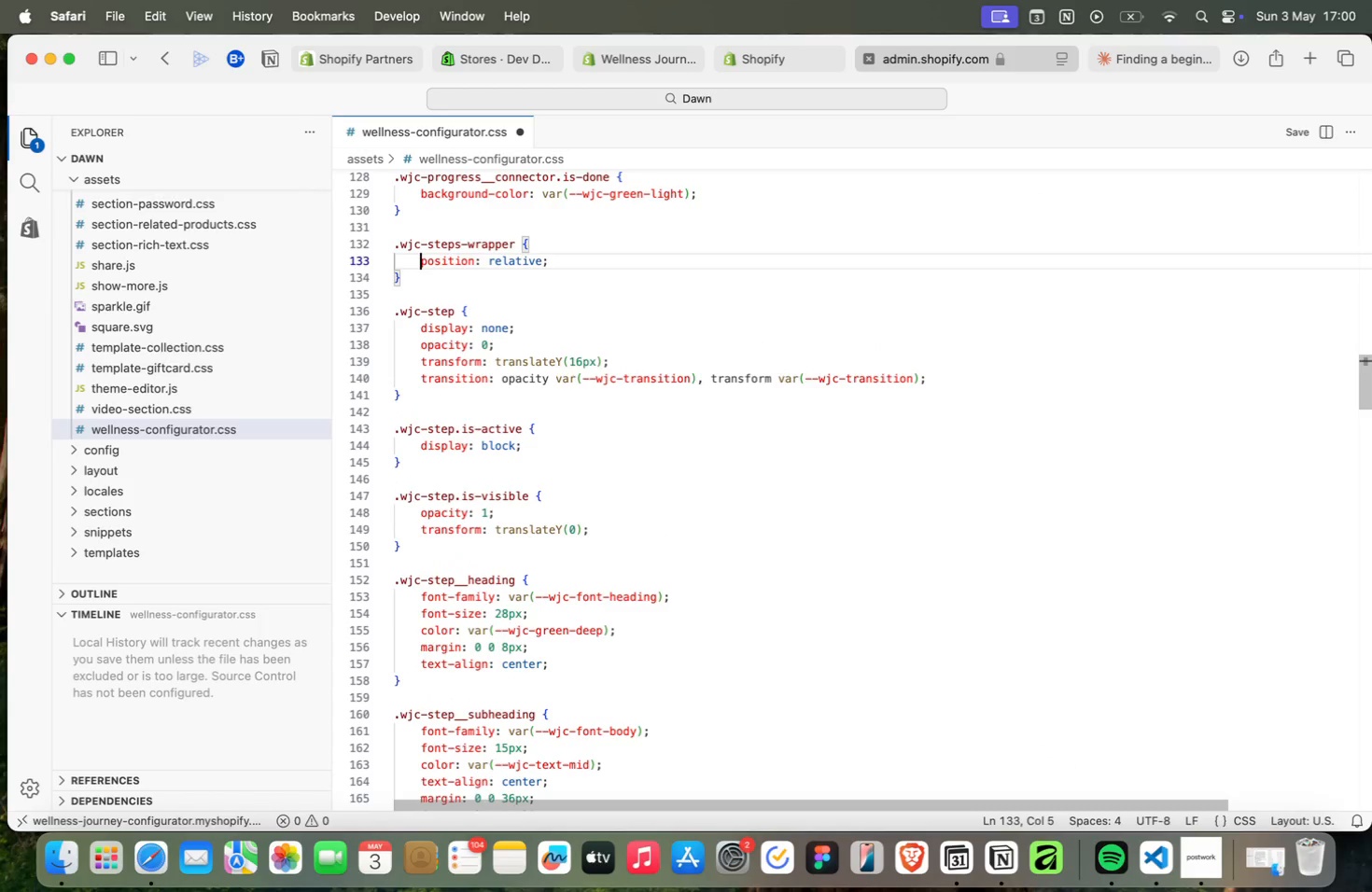 
key(ArrowUp)
 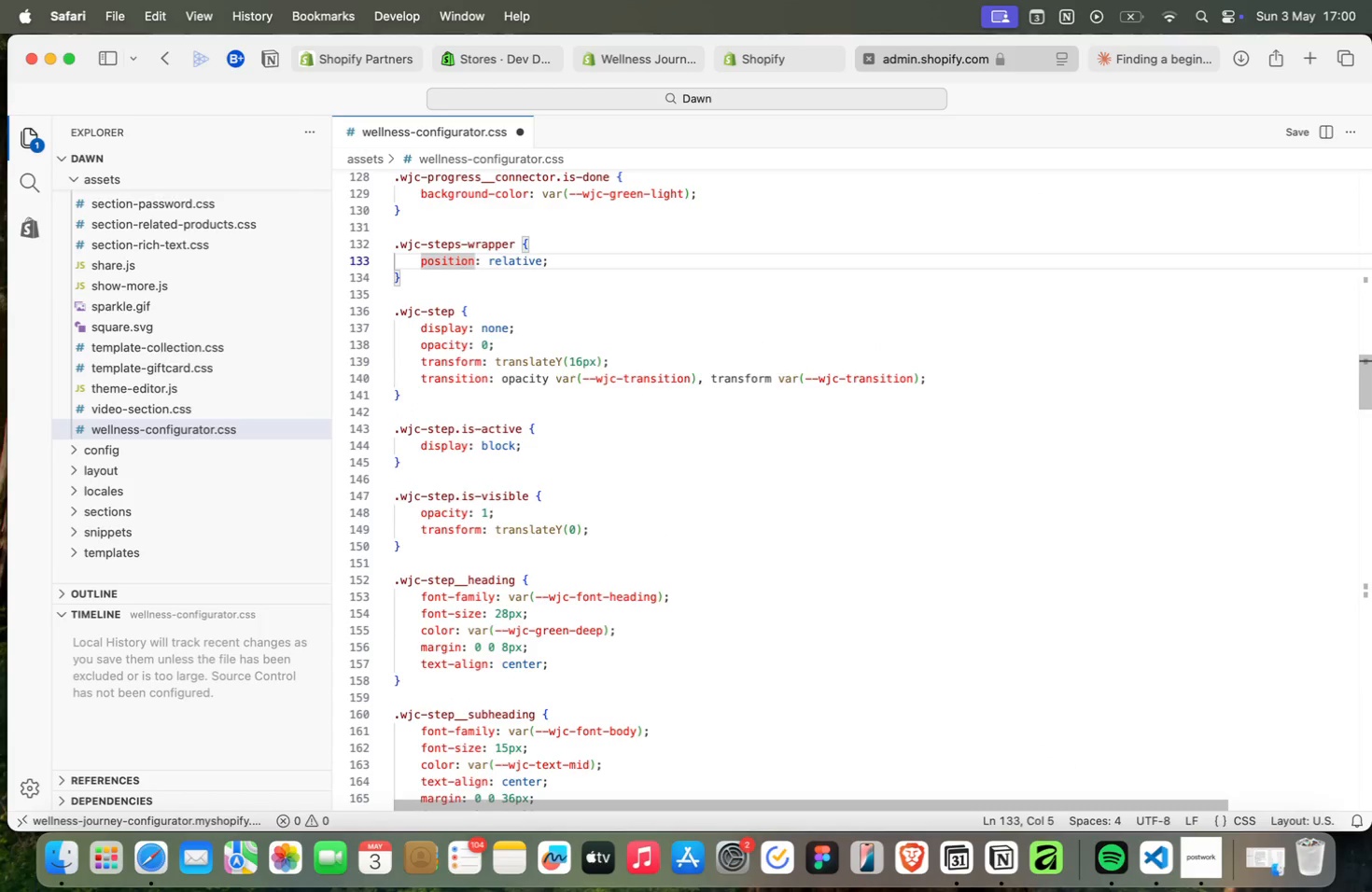 
key(ArrowUp)
 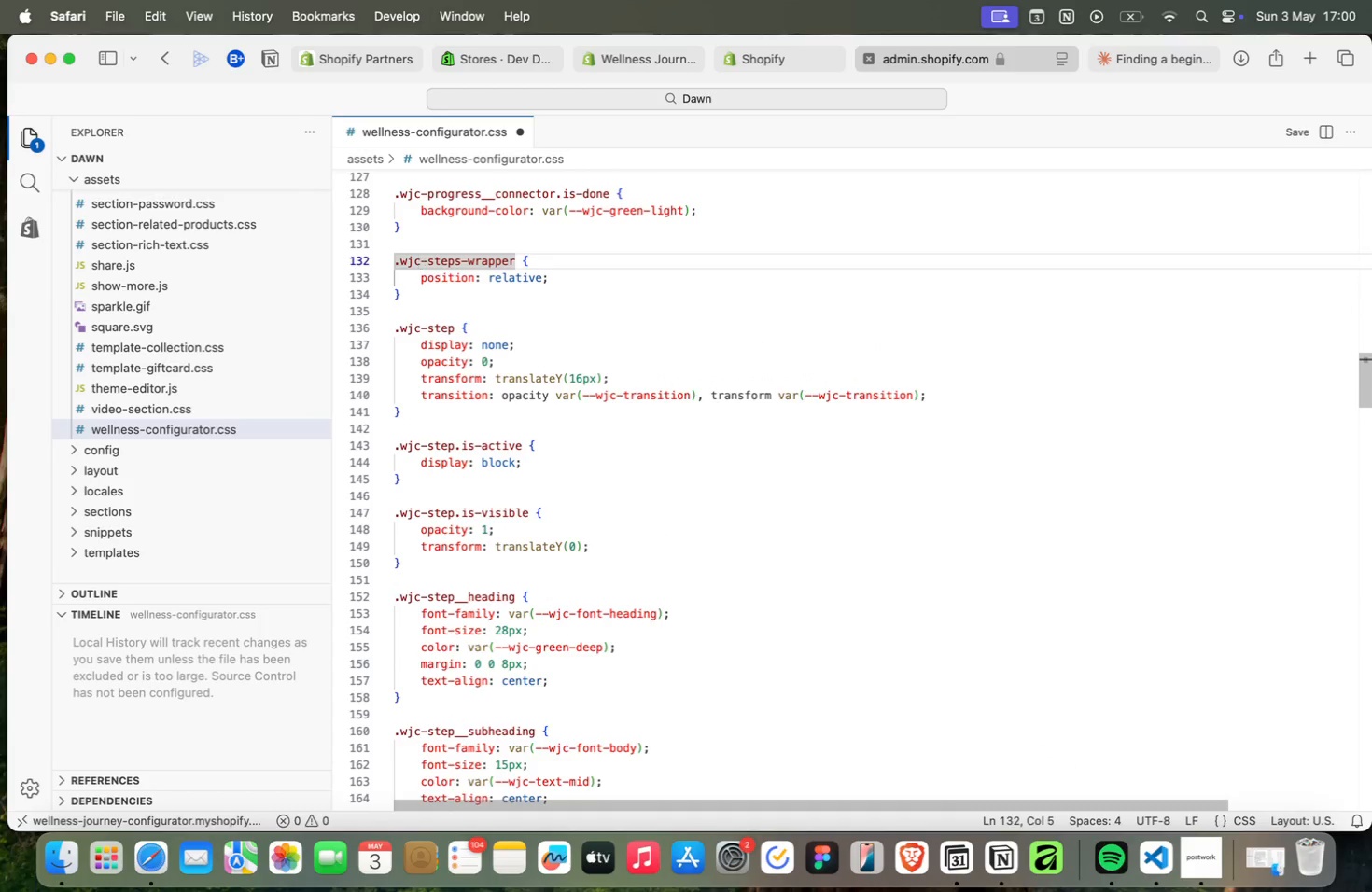 
key(ArrowUp)
 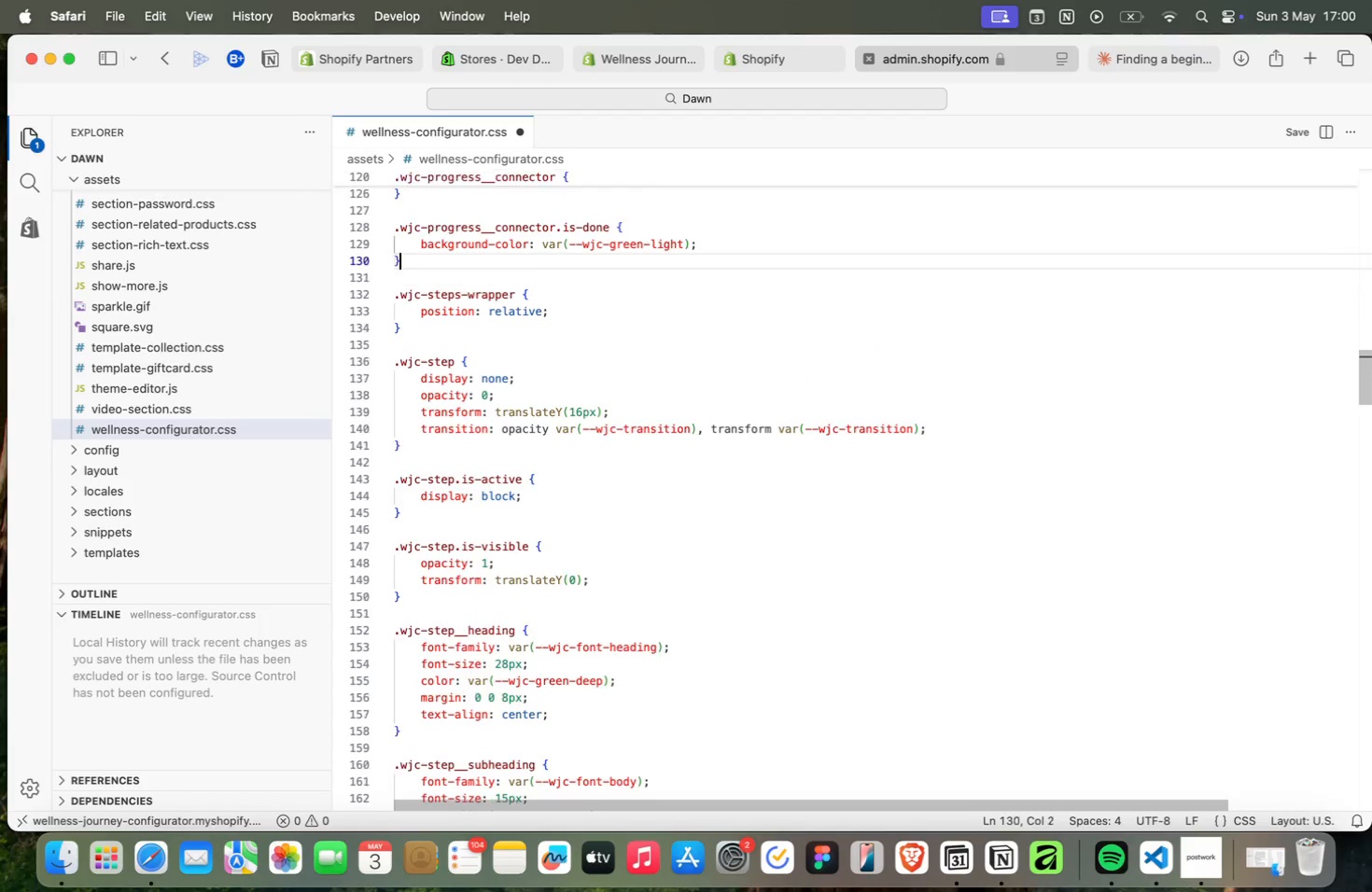 
key(ArrowUp)
 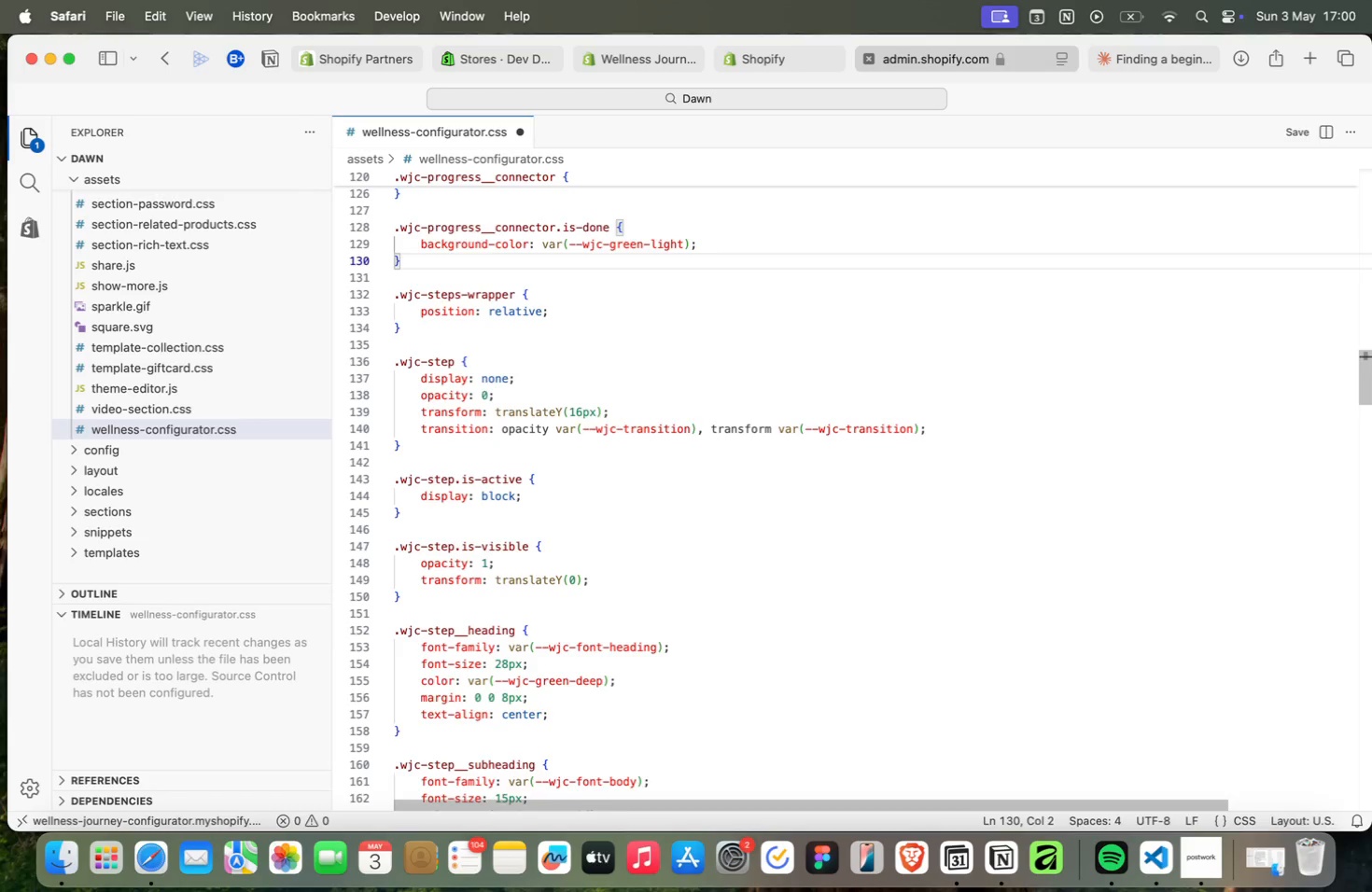 
key(ArrowUp)
 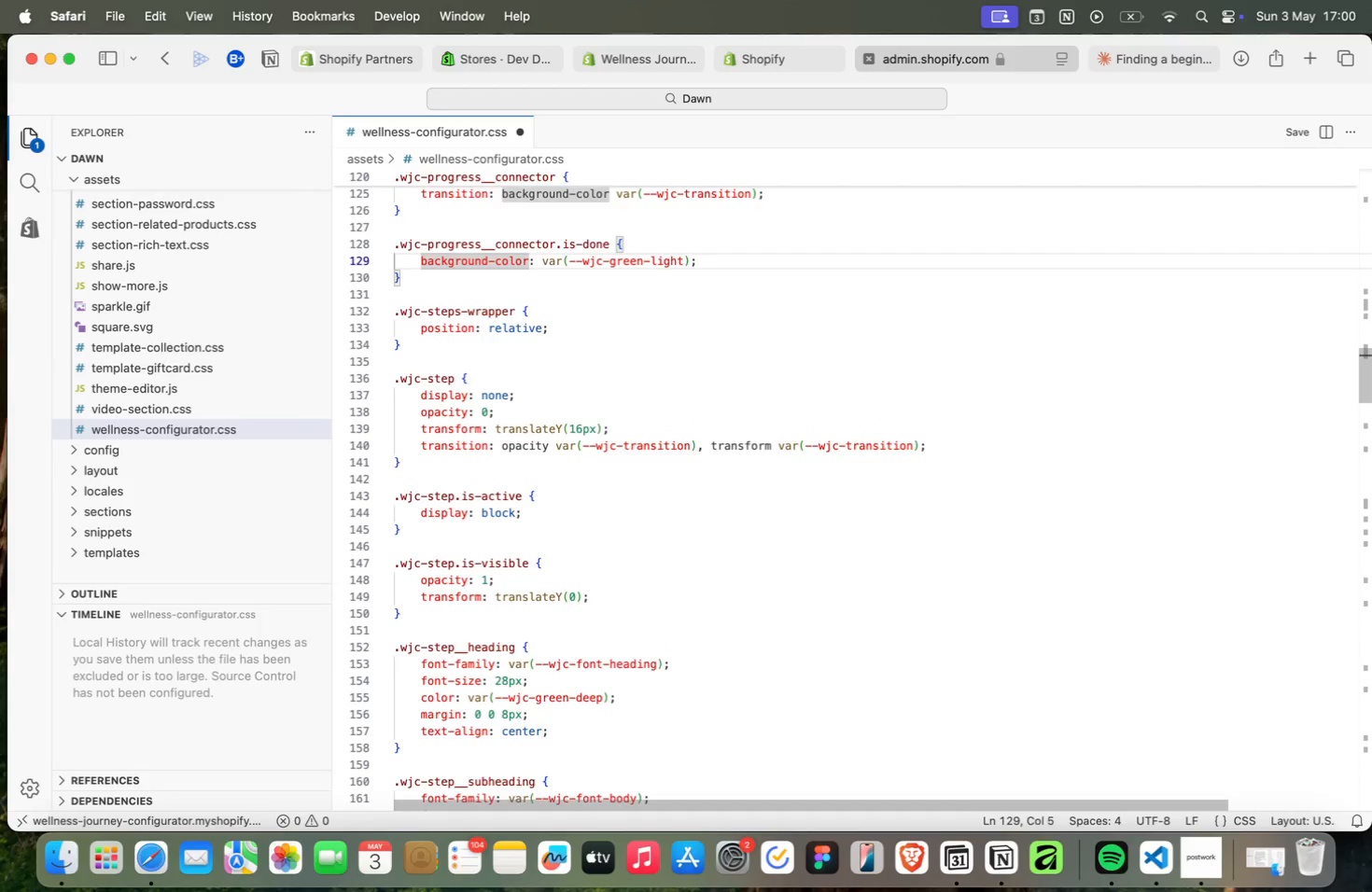 
key(ArrowUp)
 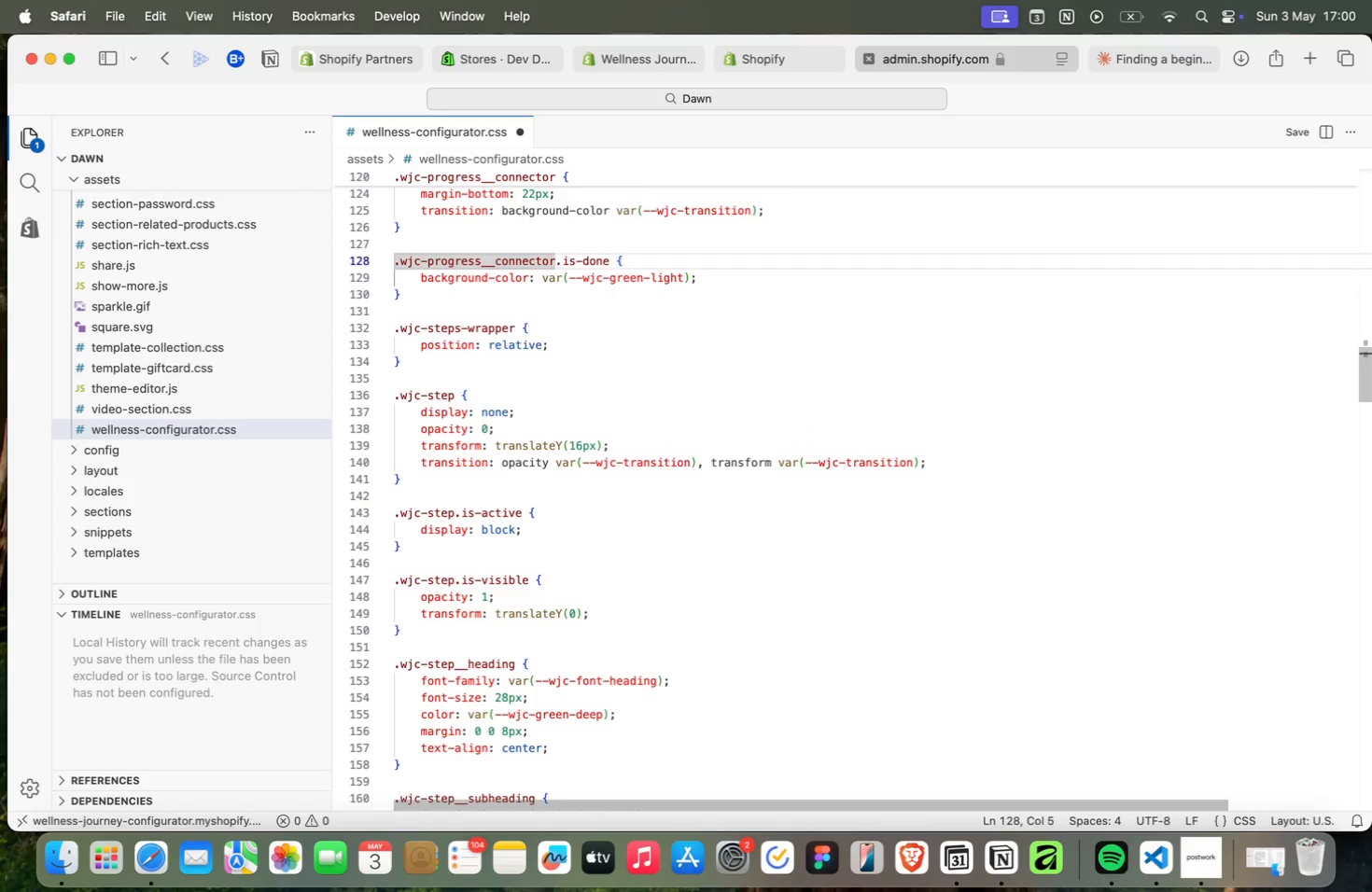 
key(ArrowUp)
 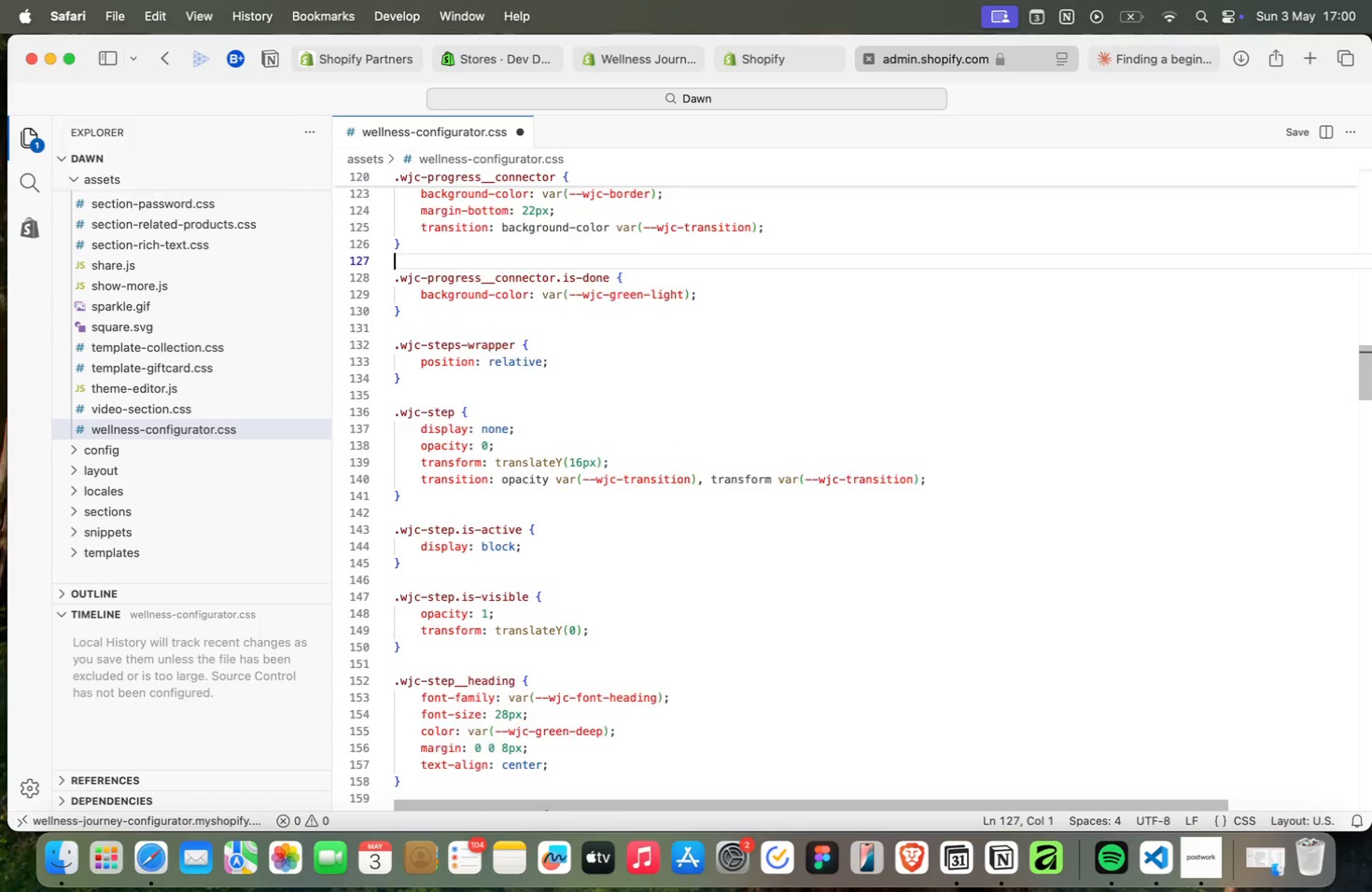 
key(ArrowUp)
 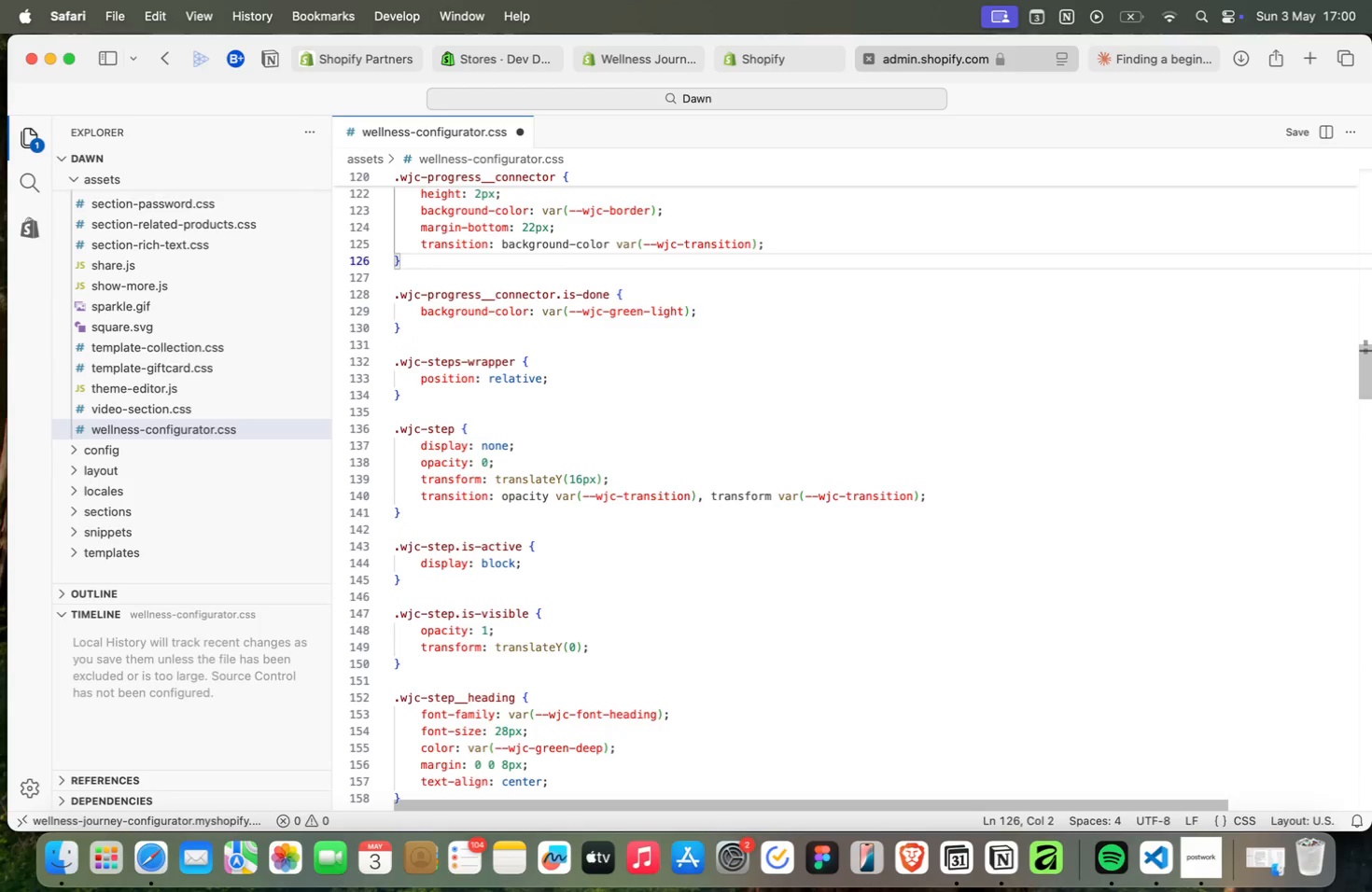 
key(ArrowUp)
 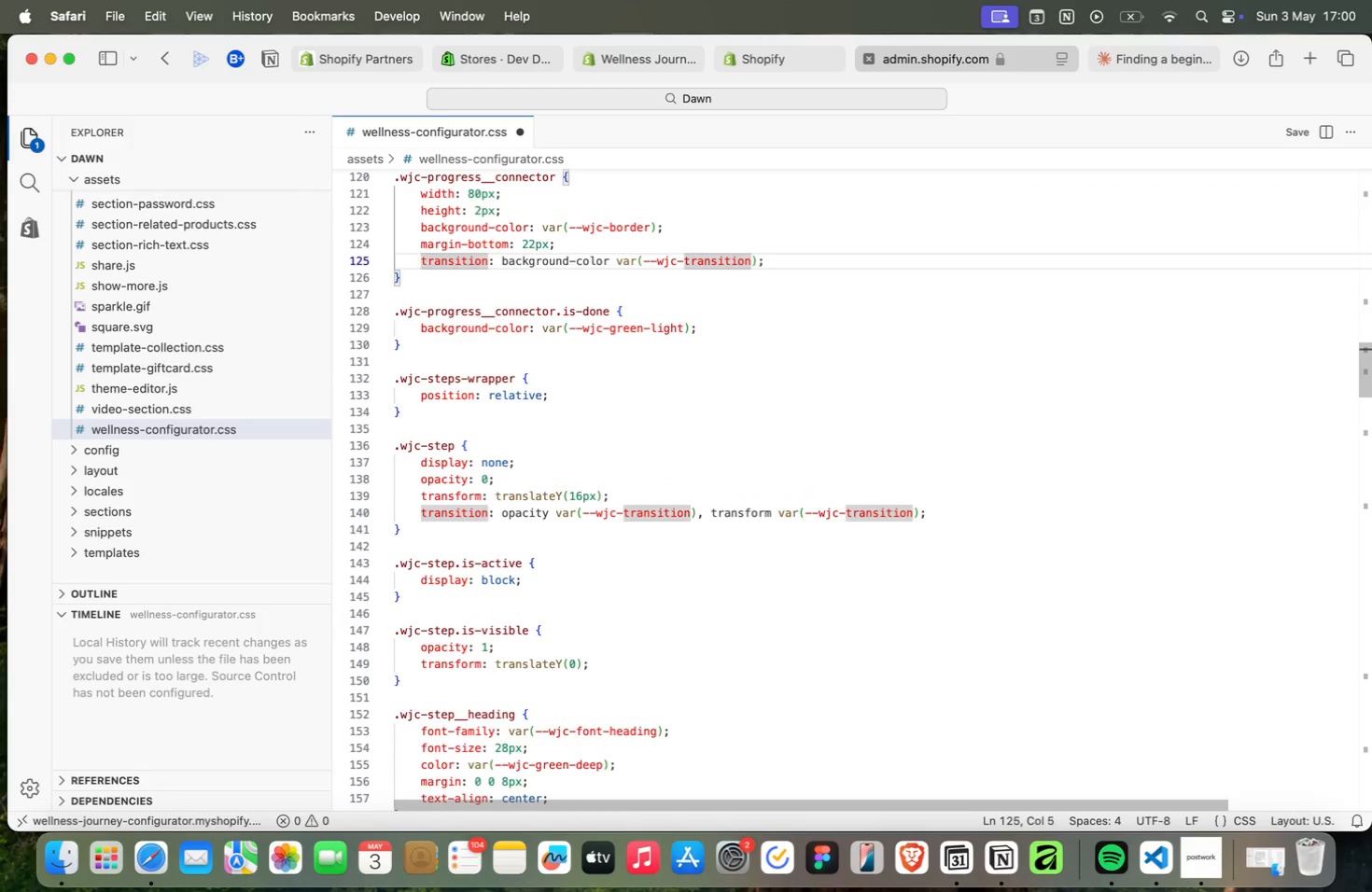 
key(ArrowUp)
 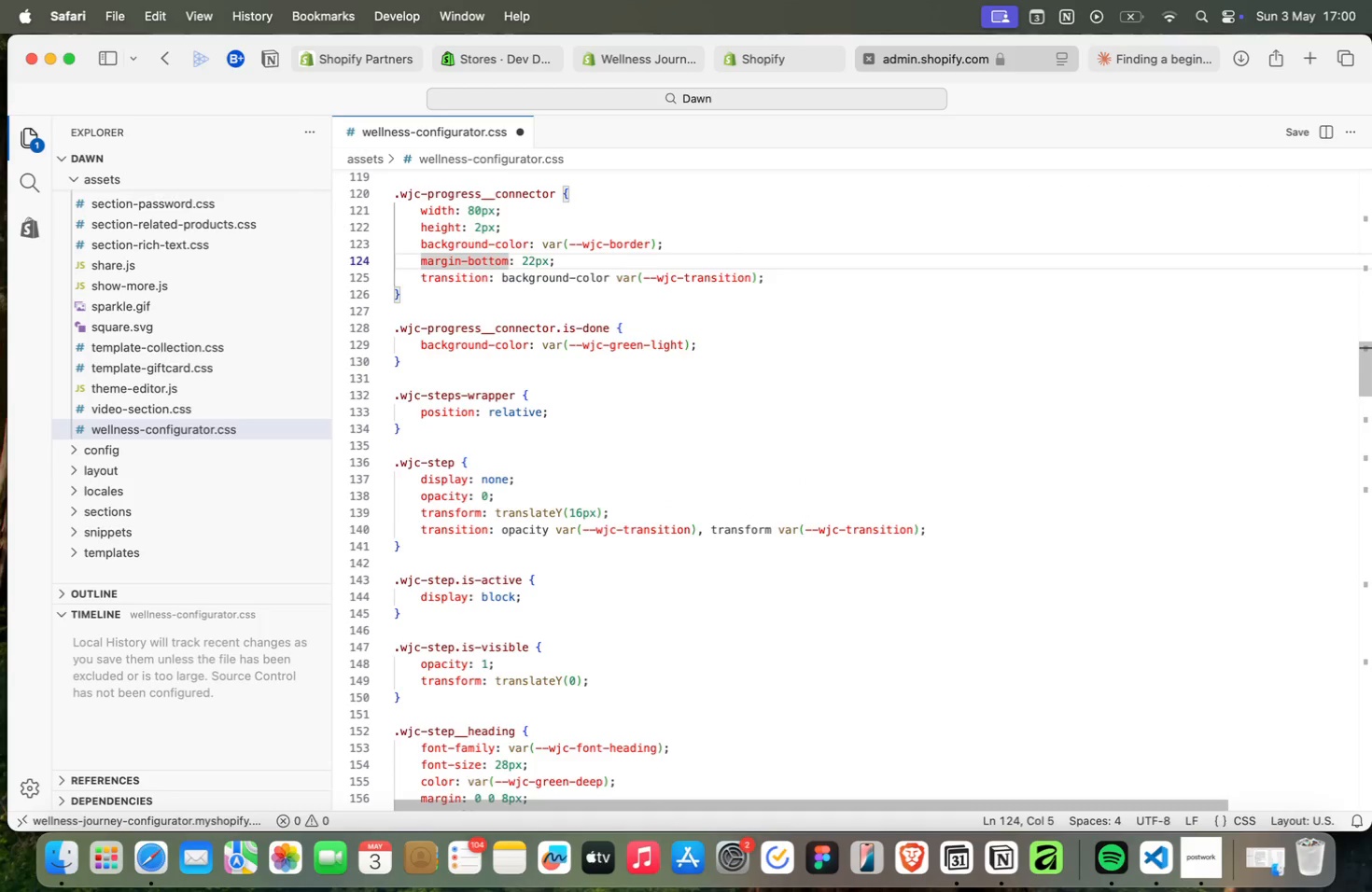 
key(ArrowDown)
 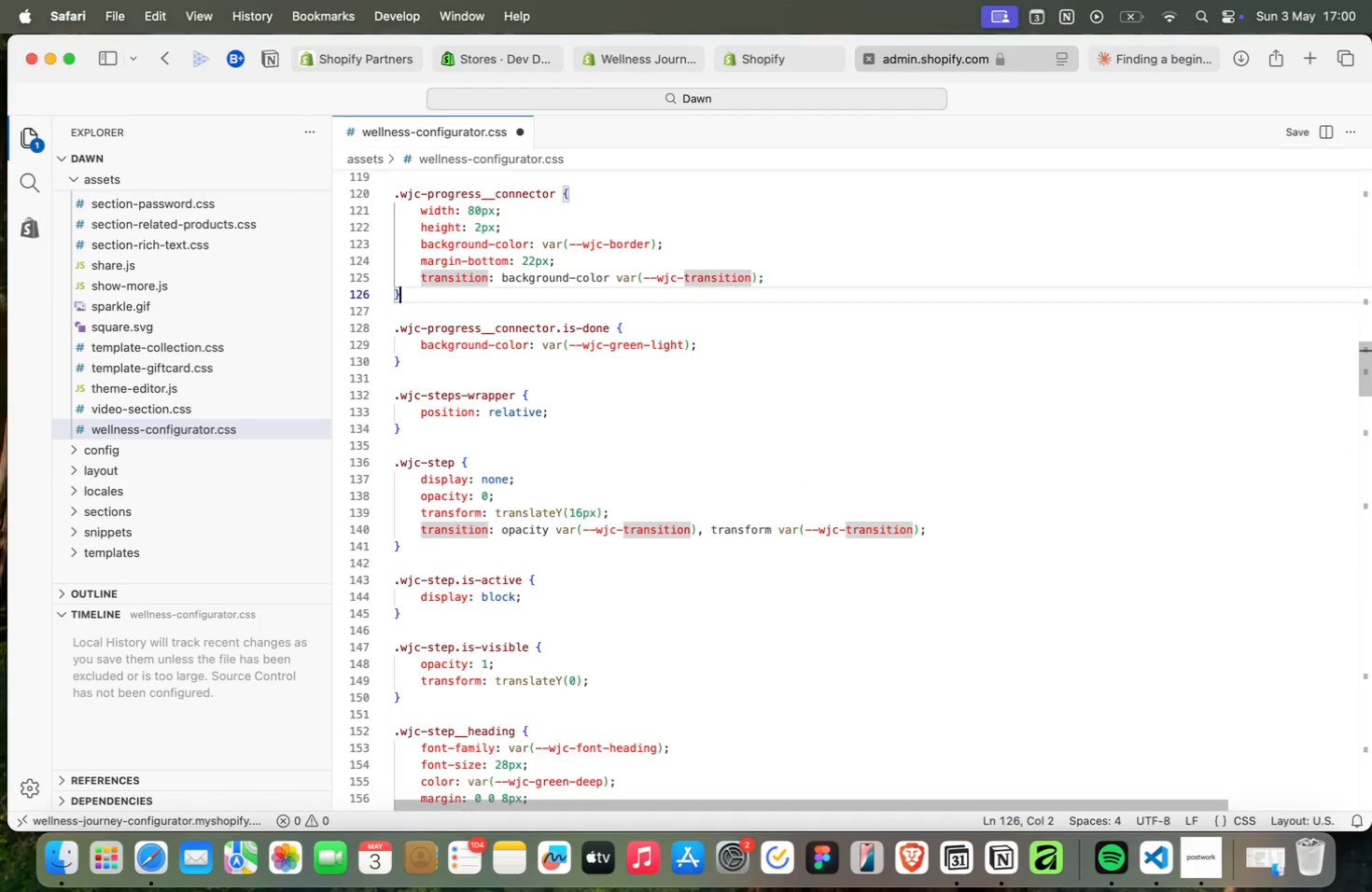 
key(ArrowDown)
 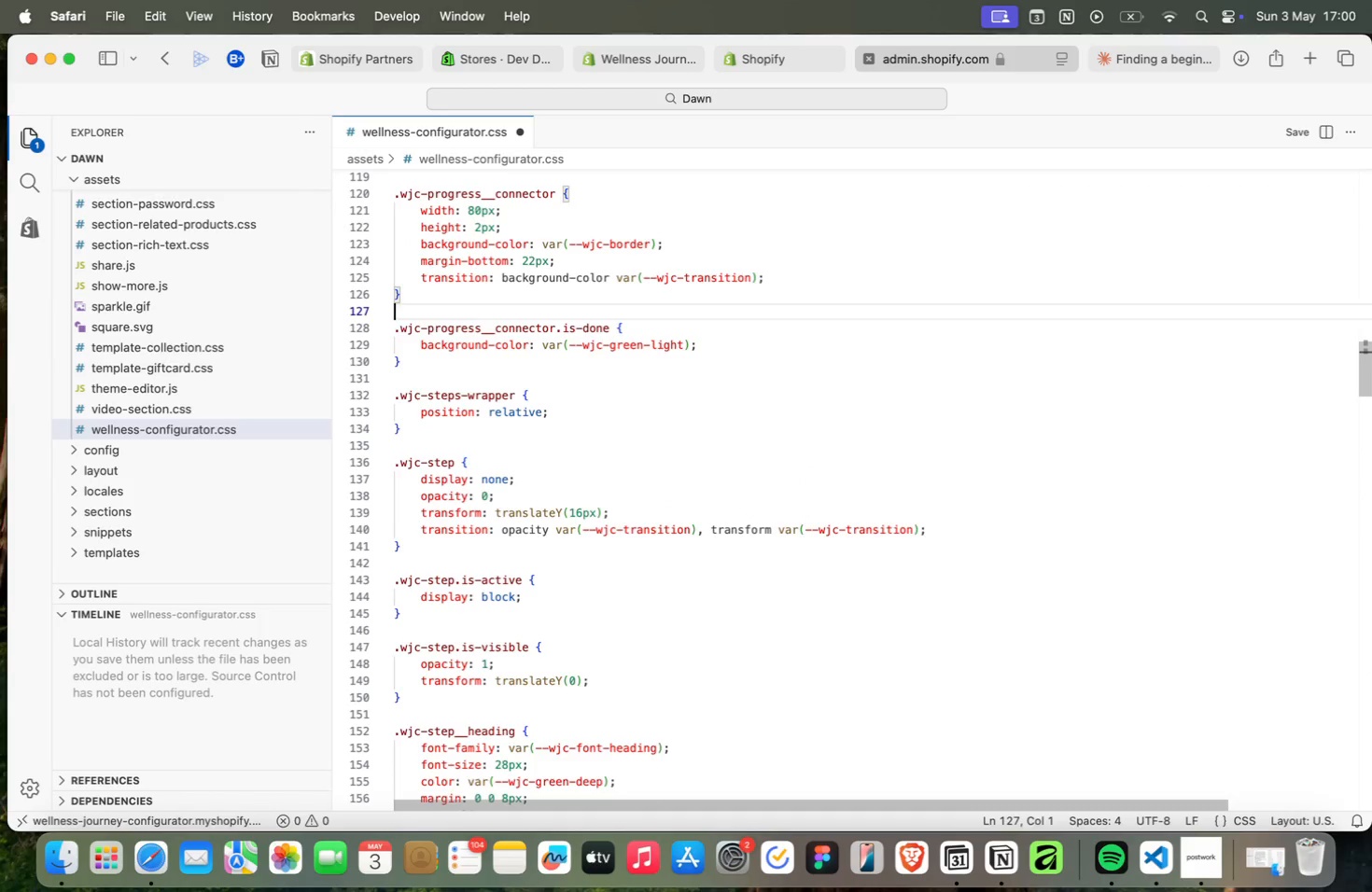 
key(ArrowDown)
 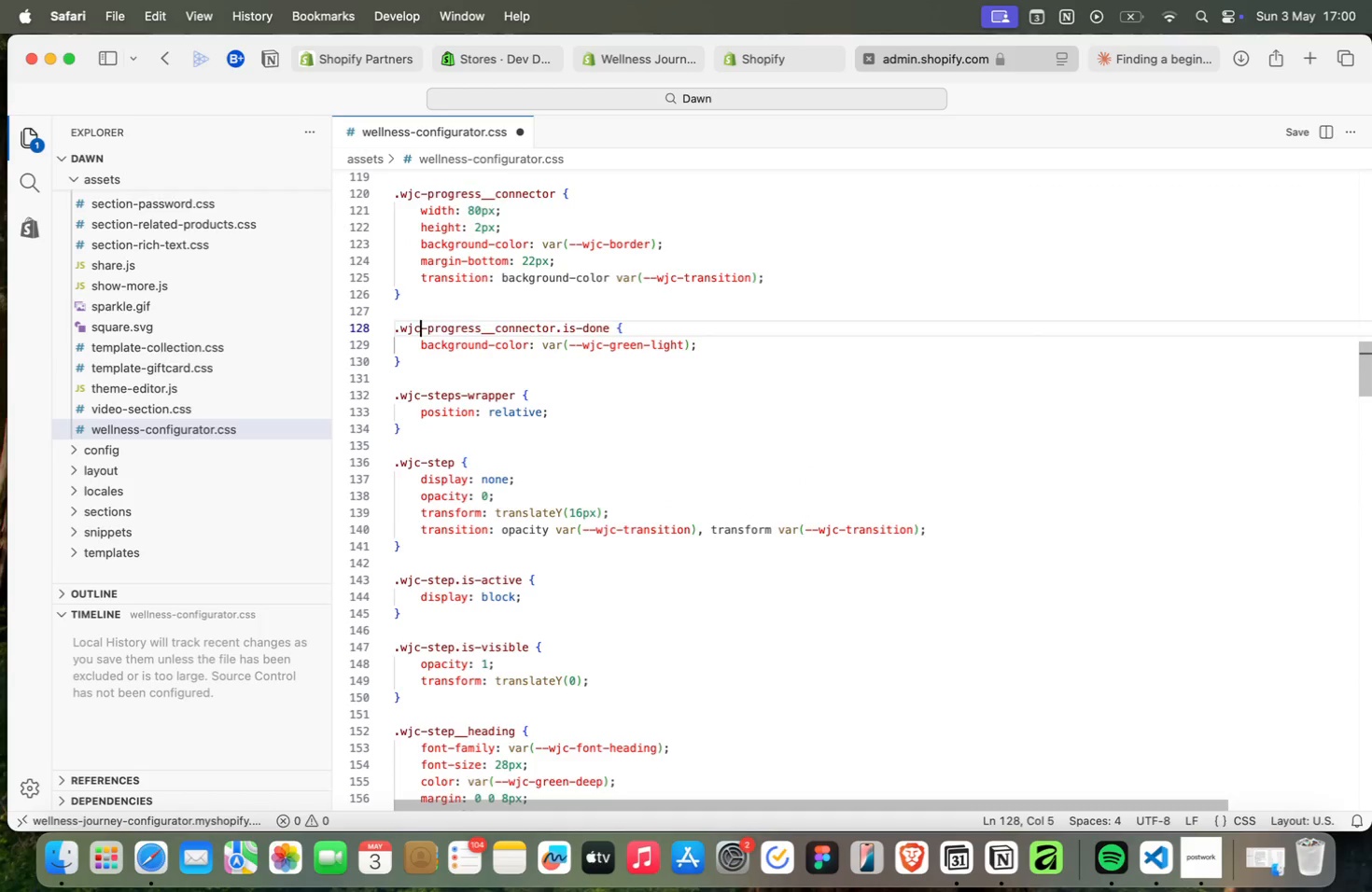 
key(ArrowDown)
 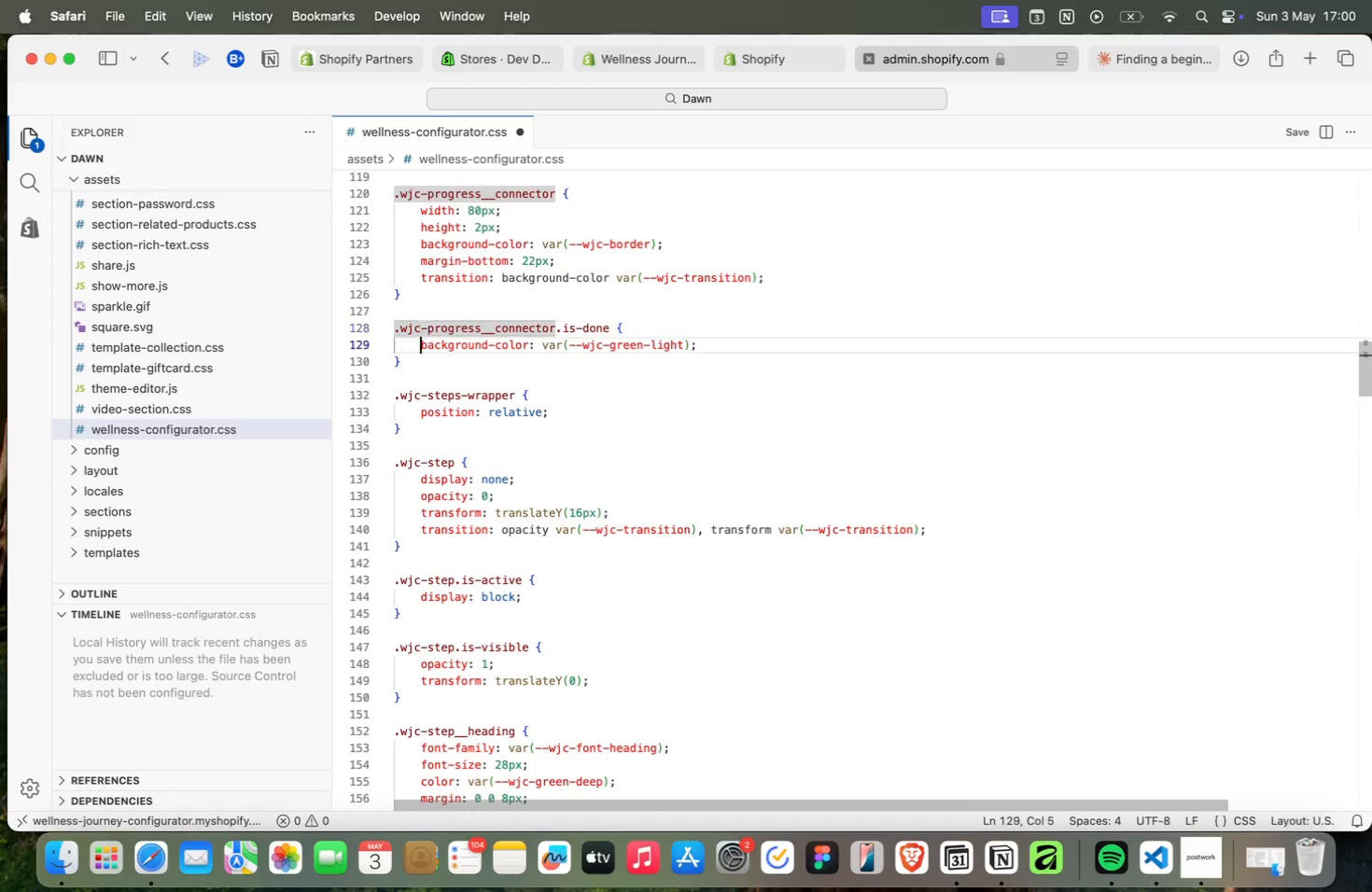 
key(ArrowDown)
 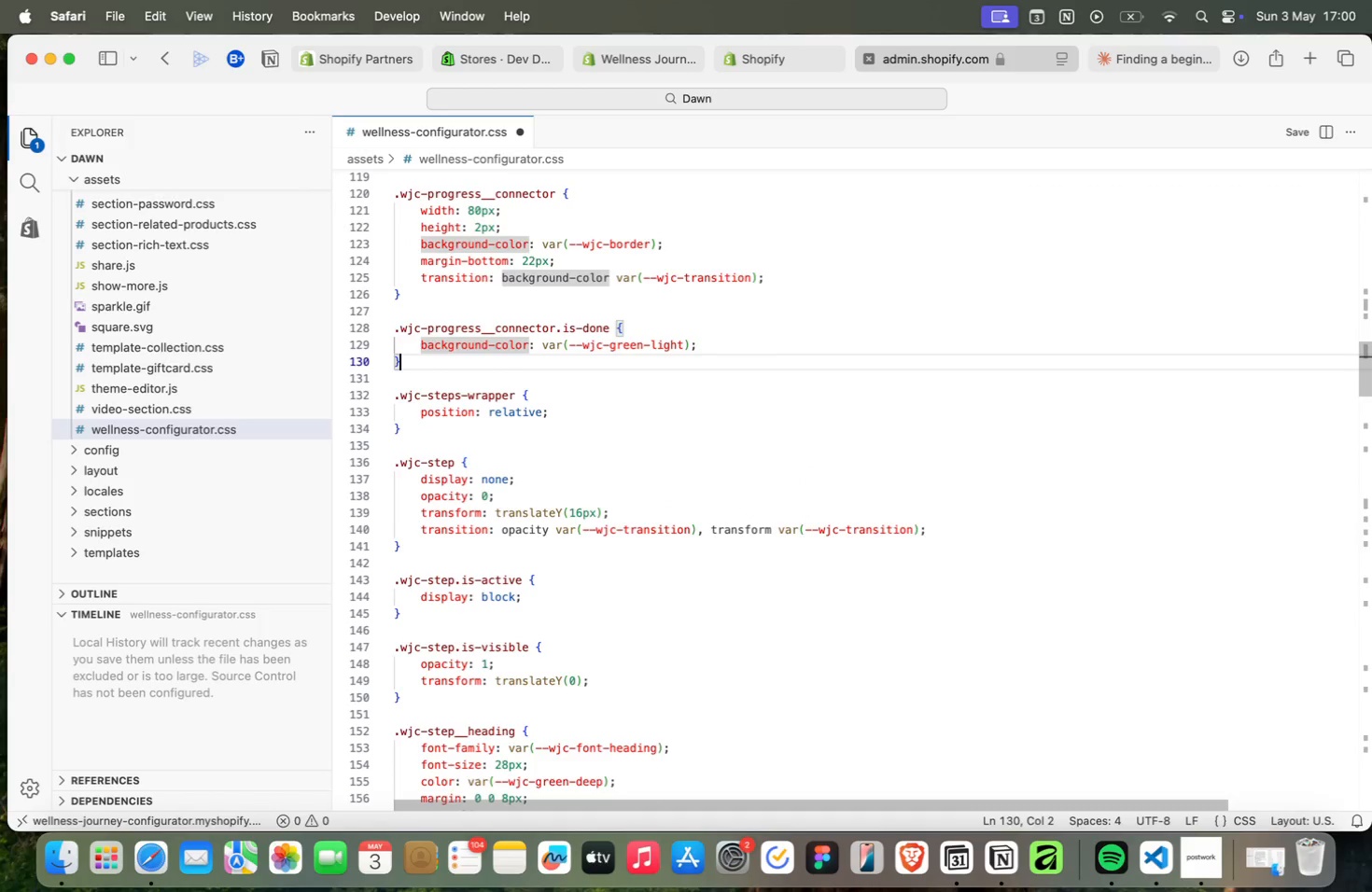 
key(ArrowDown)
 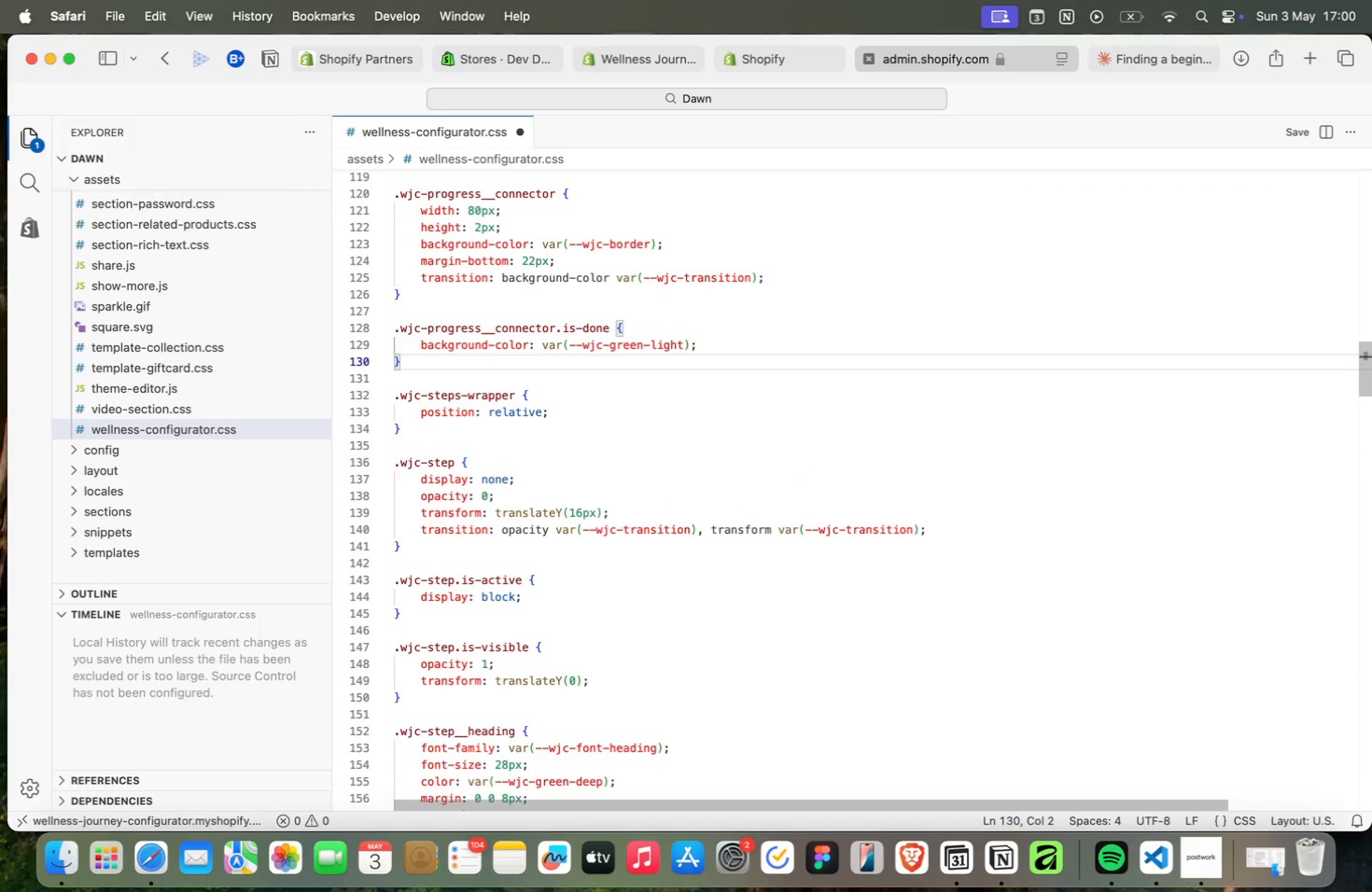 
key(ArrowUp)
 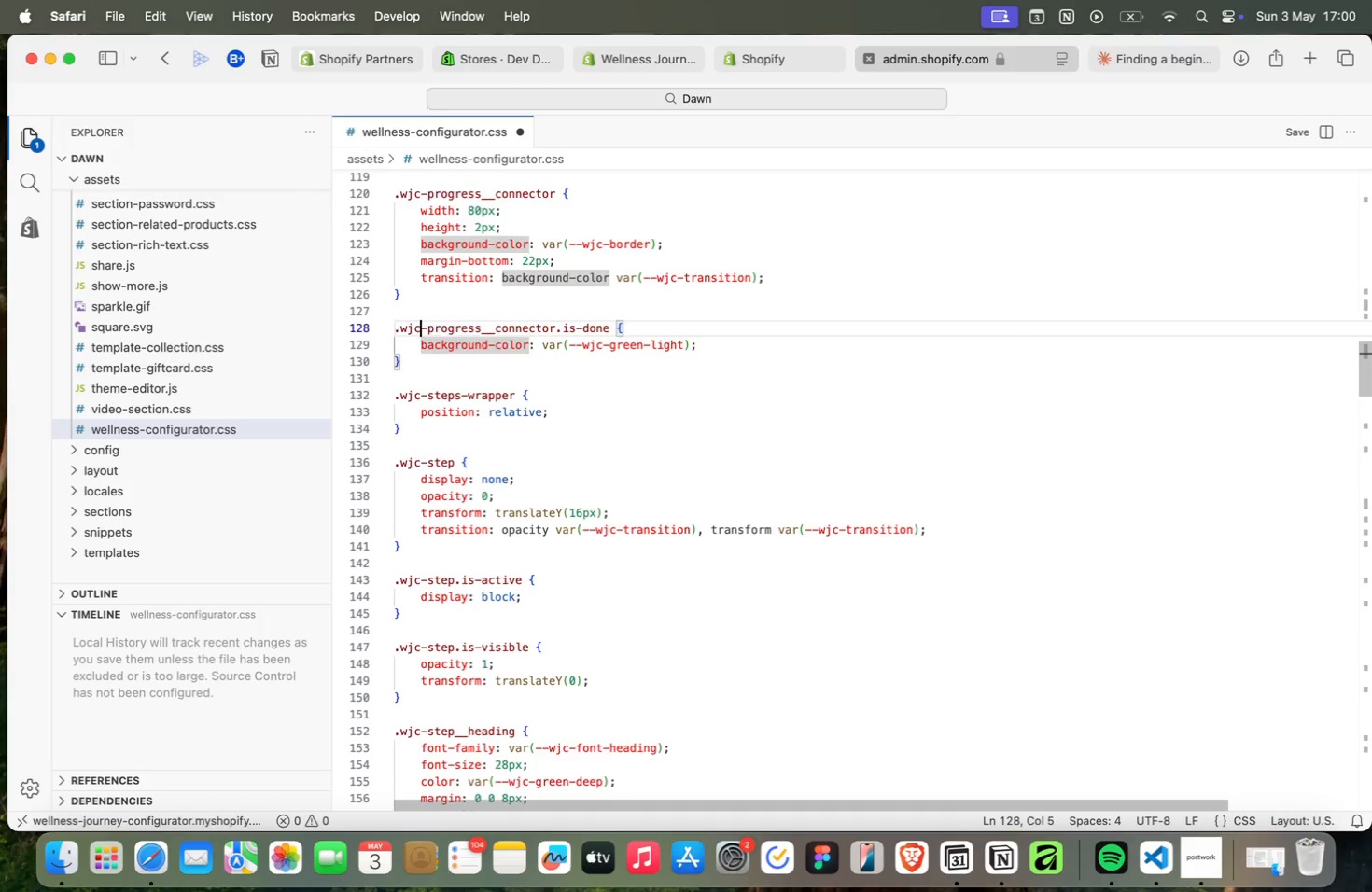 
key(ArrowUp)
 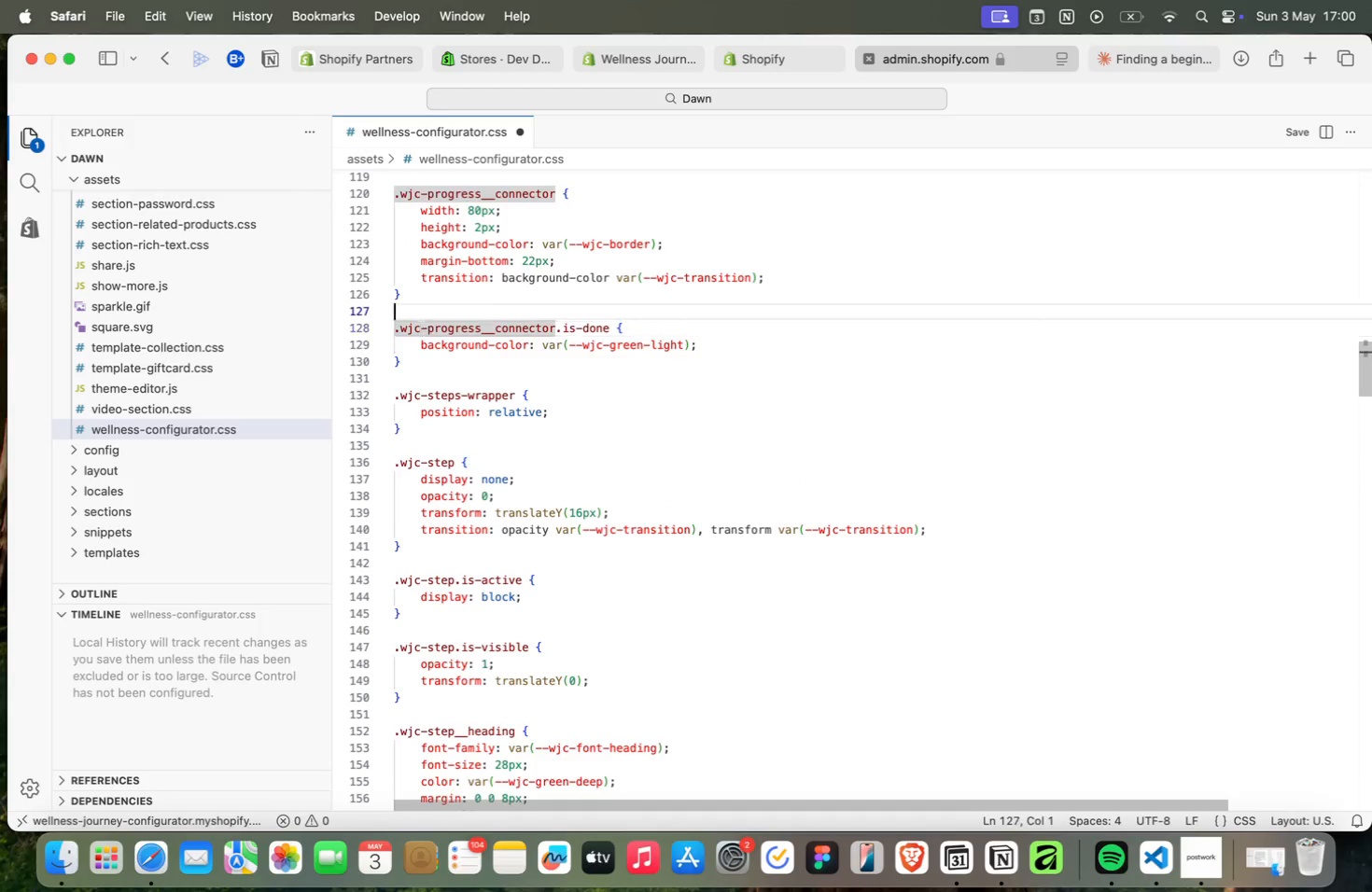 
key(ArrowUp)
 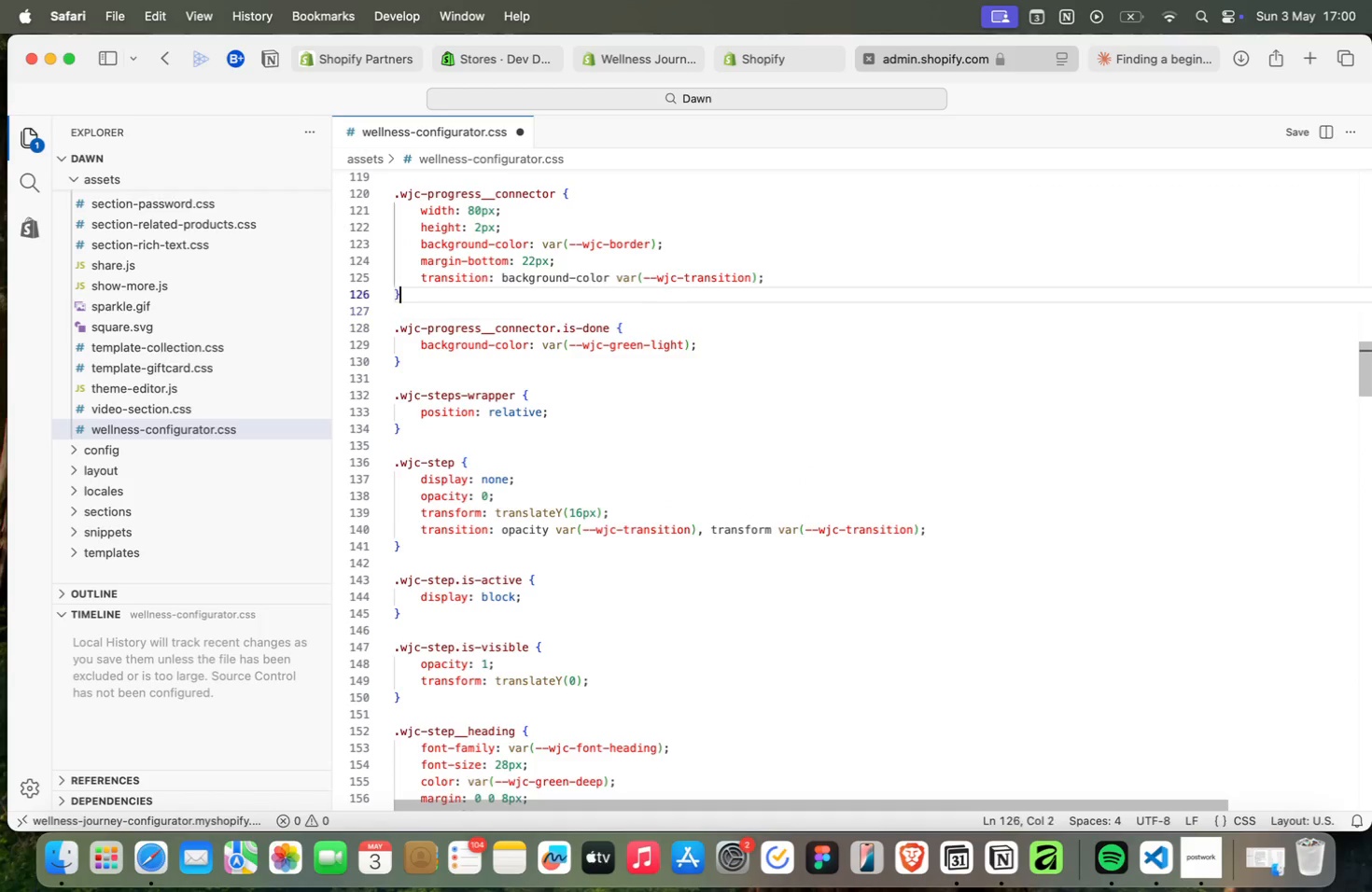 
key(ArrowUp)
 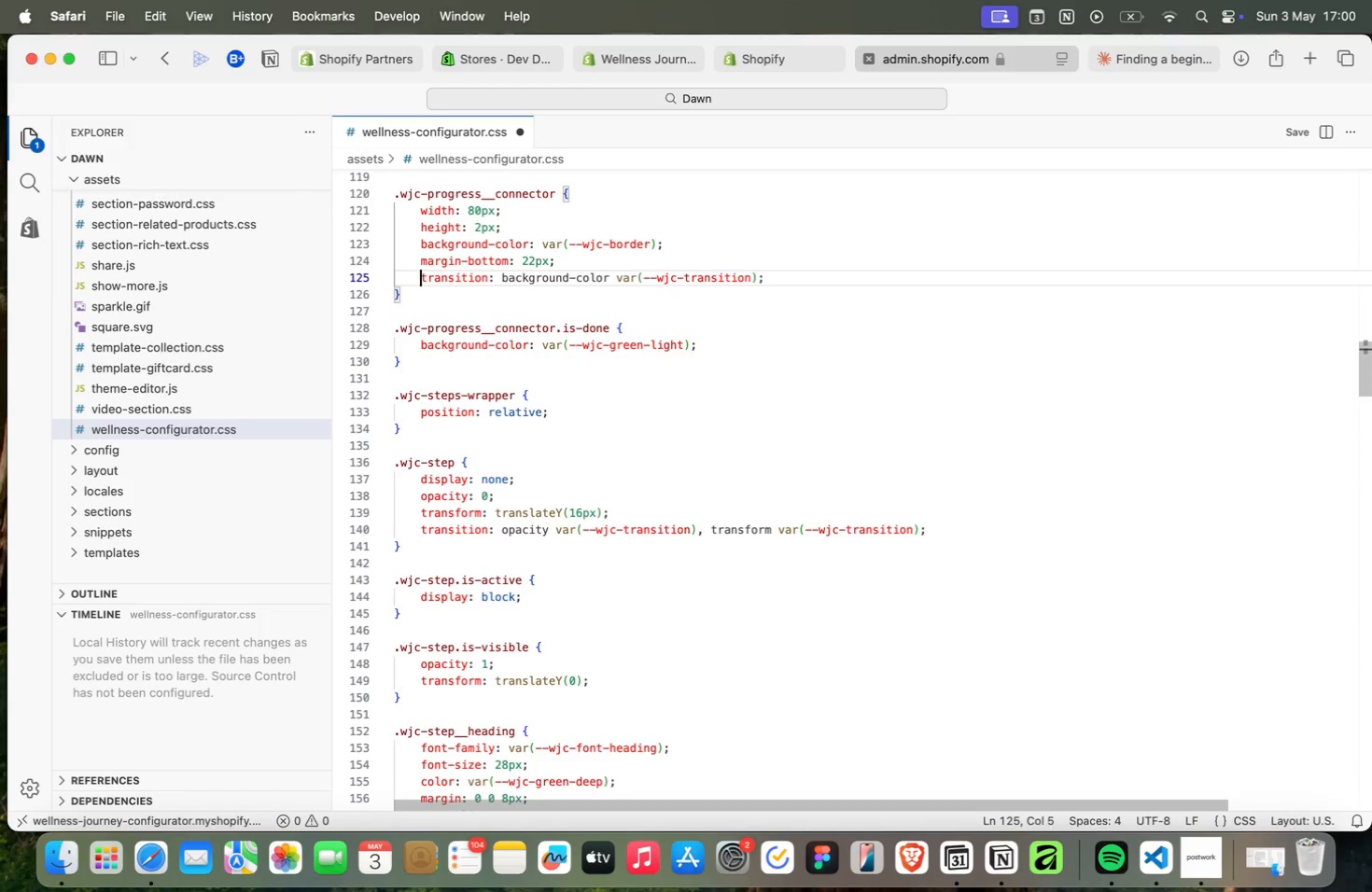 
key(ArrowUp)
 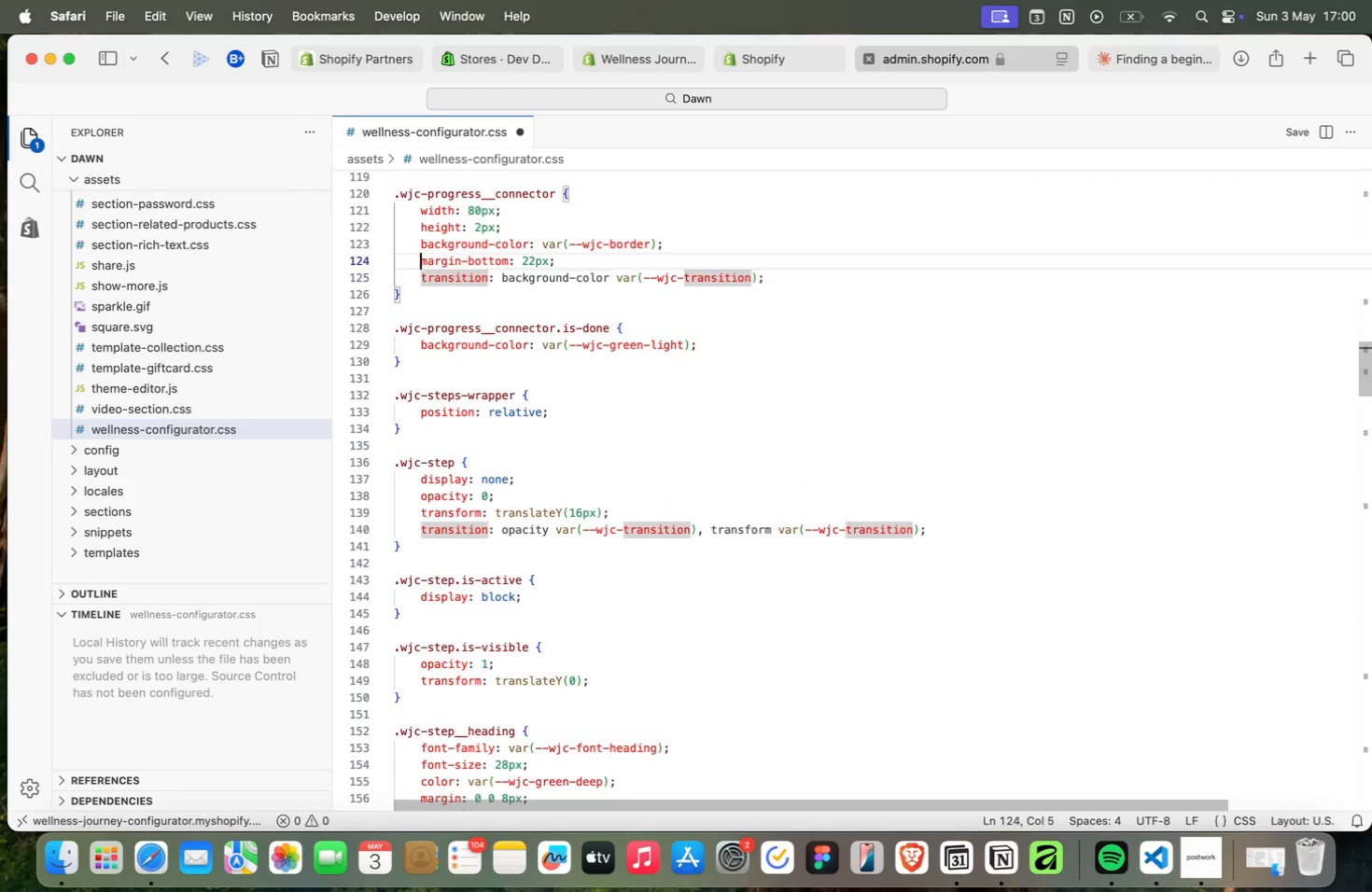 
key(ArrowUp)
 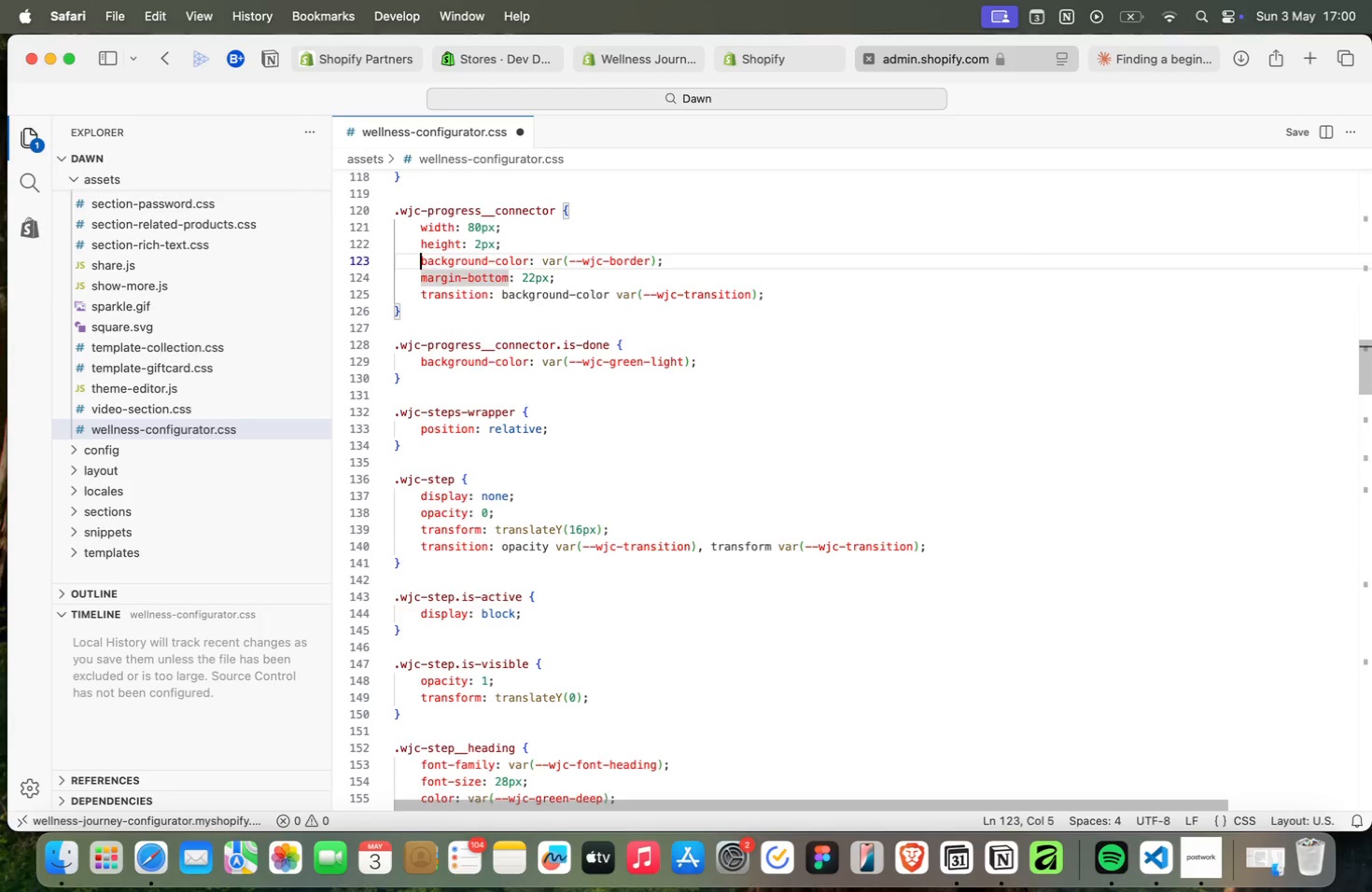 
key(ArrowUp)
 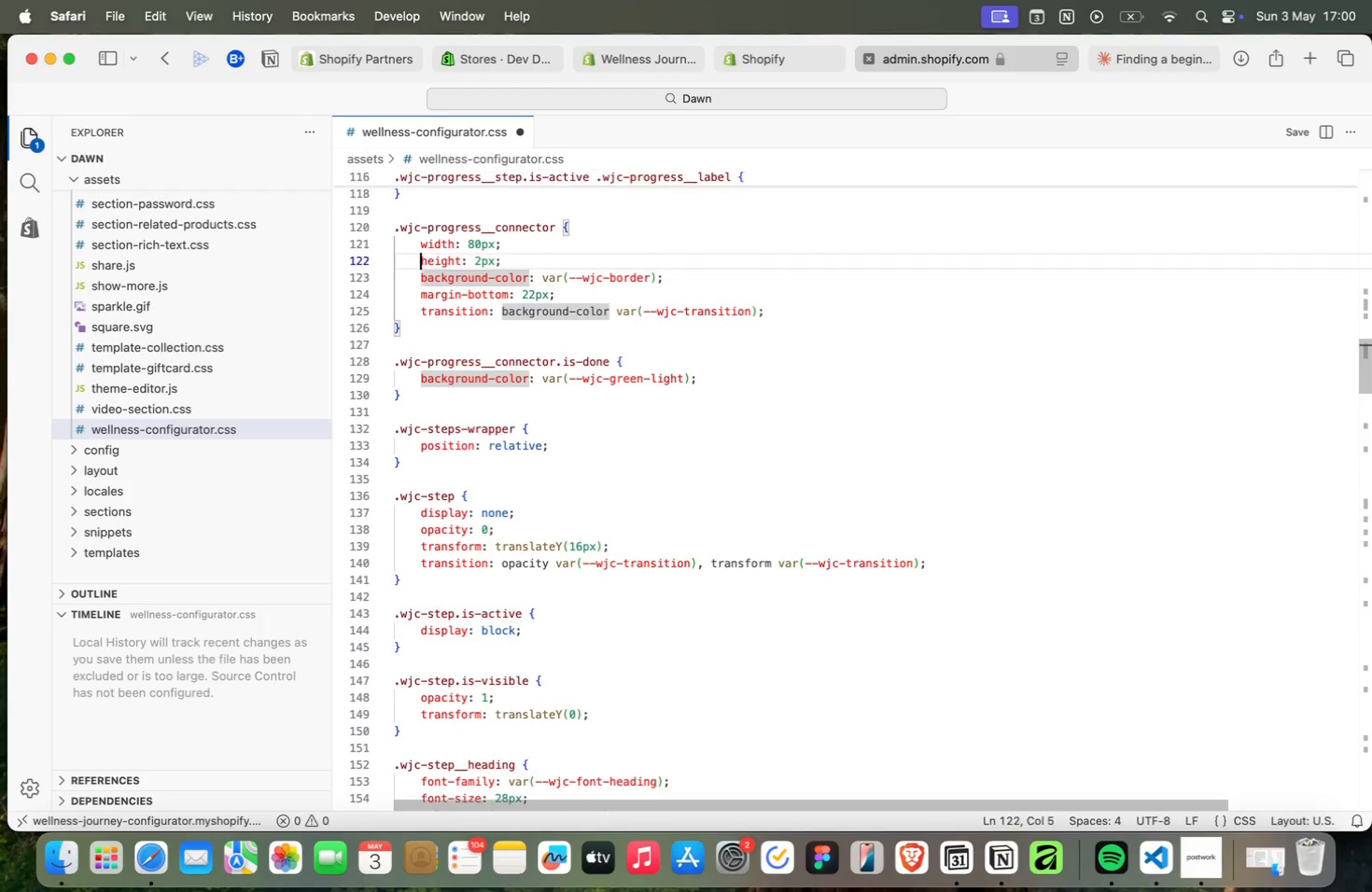 
key(ArrowUp)
 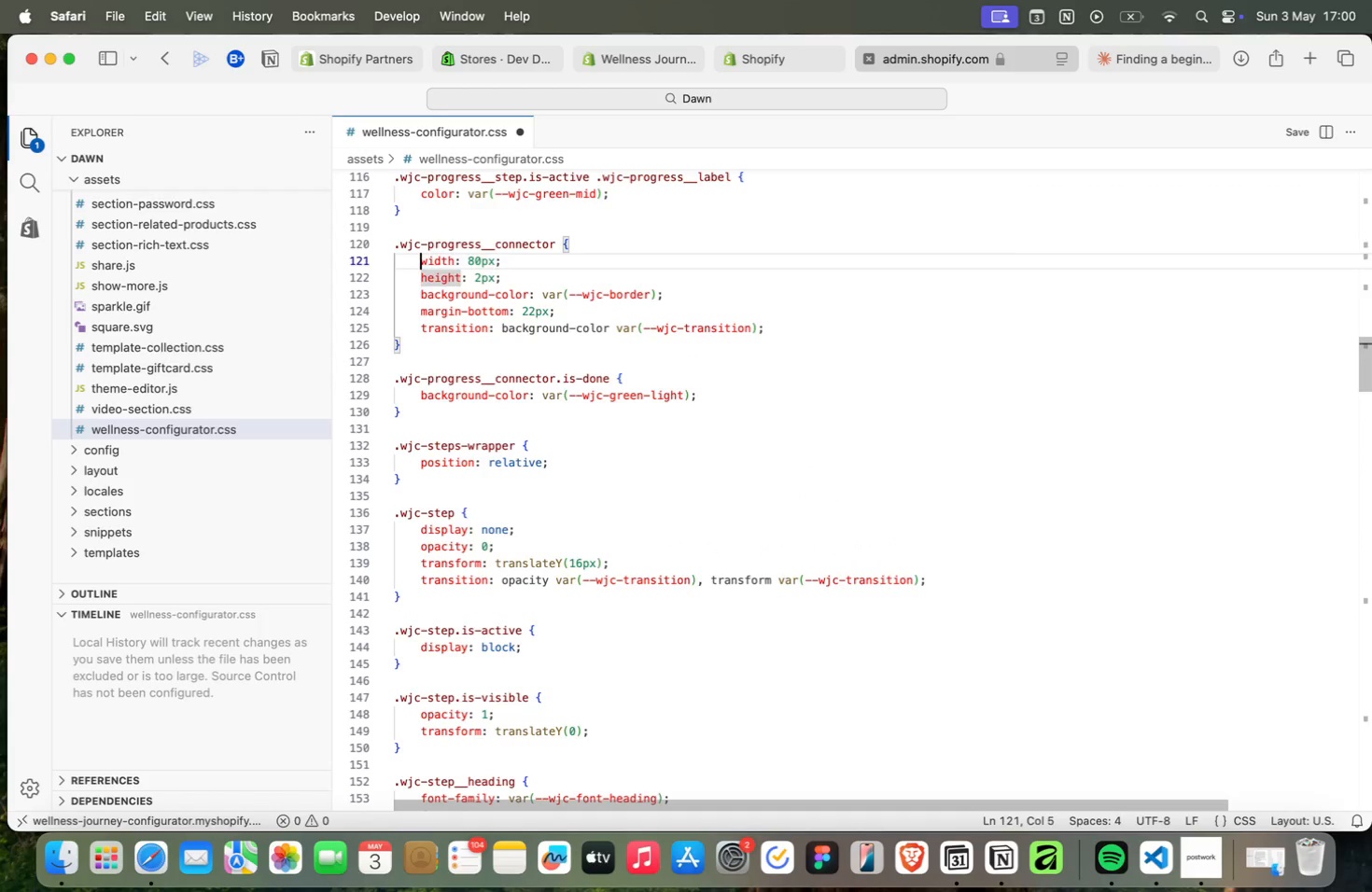 
key(ArrowUp)
 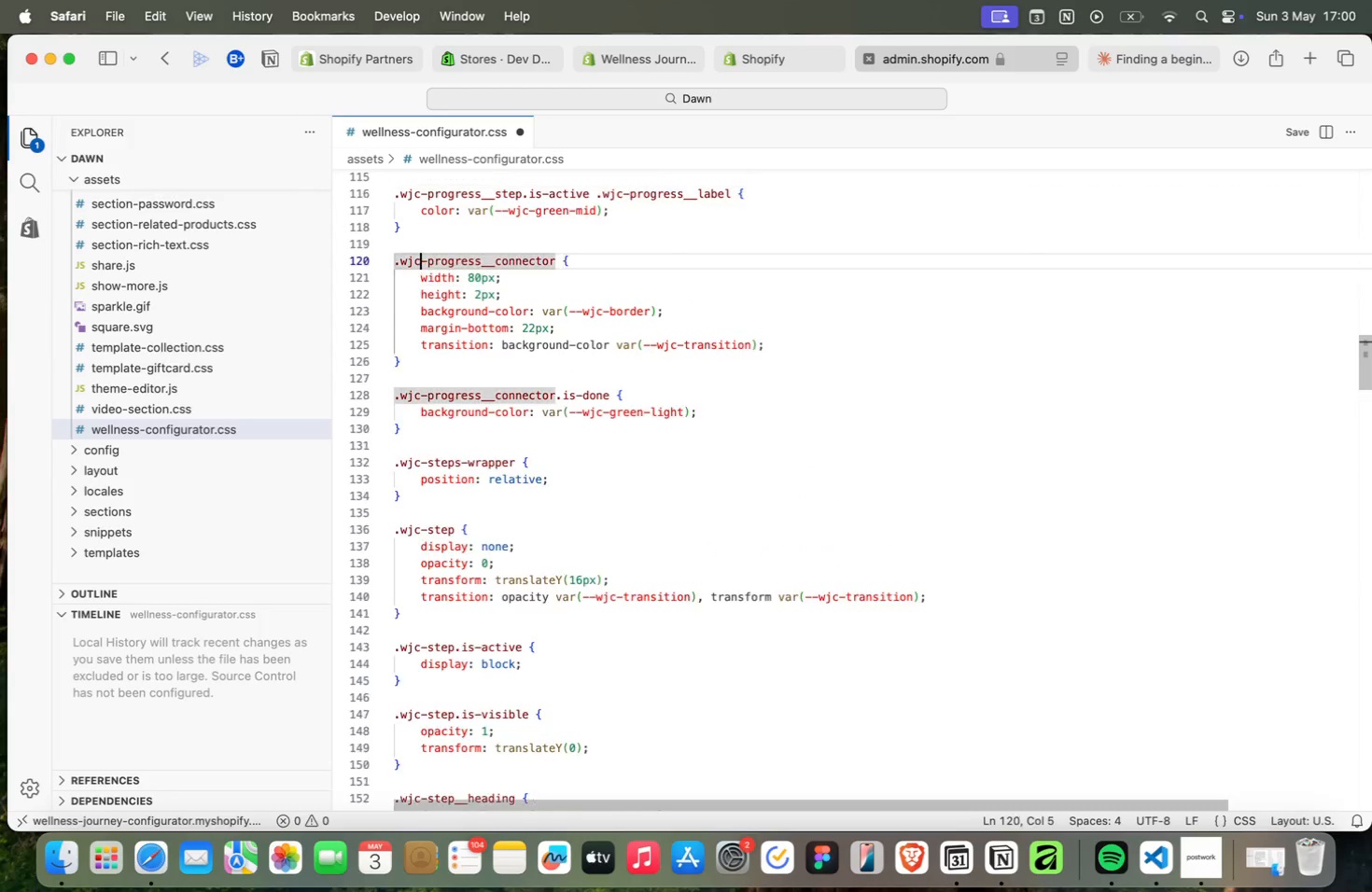 
key(ArrowUp)
 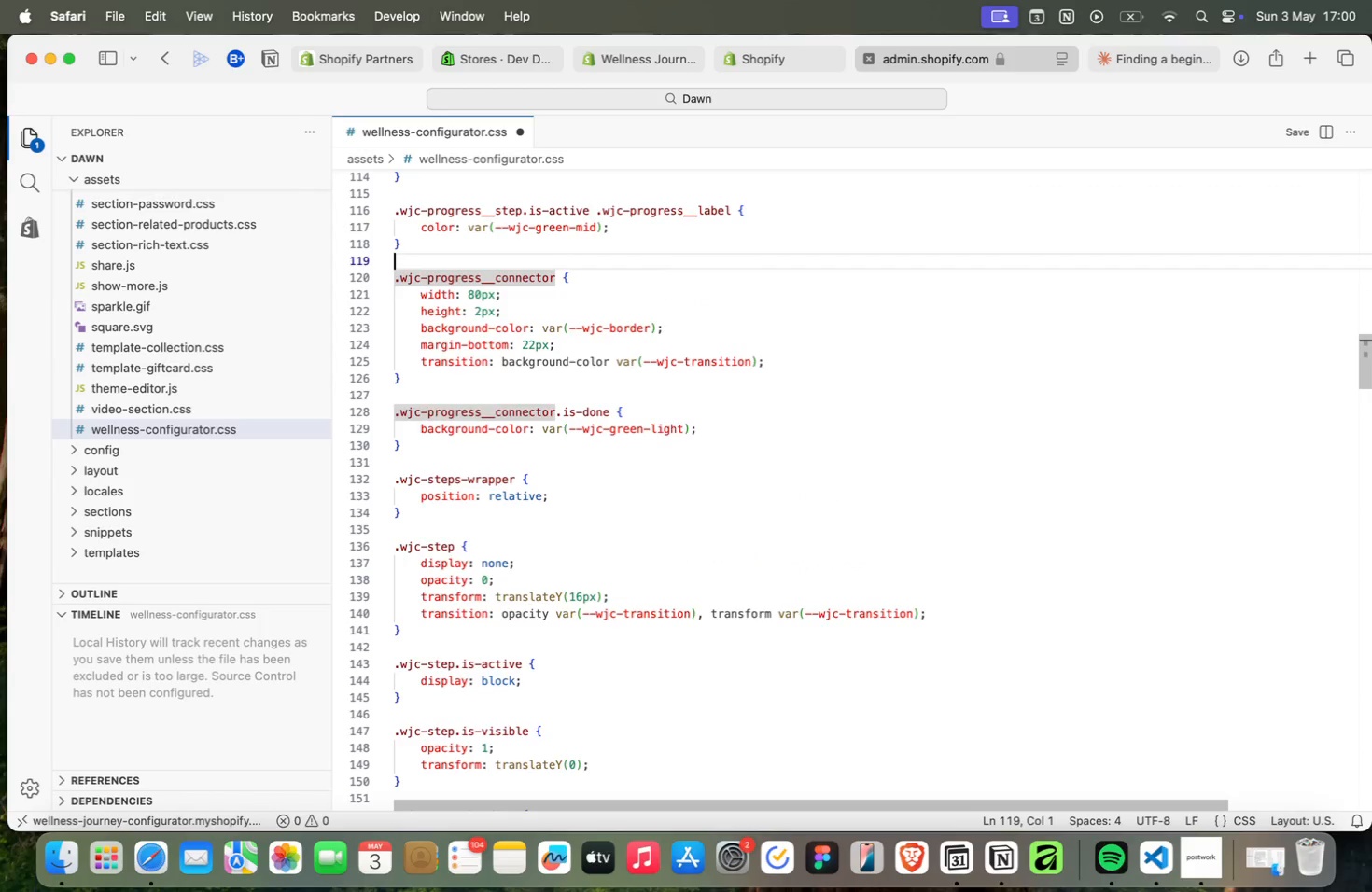 
key(ArrowUp)
 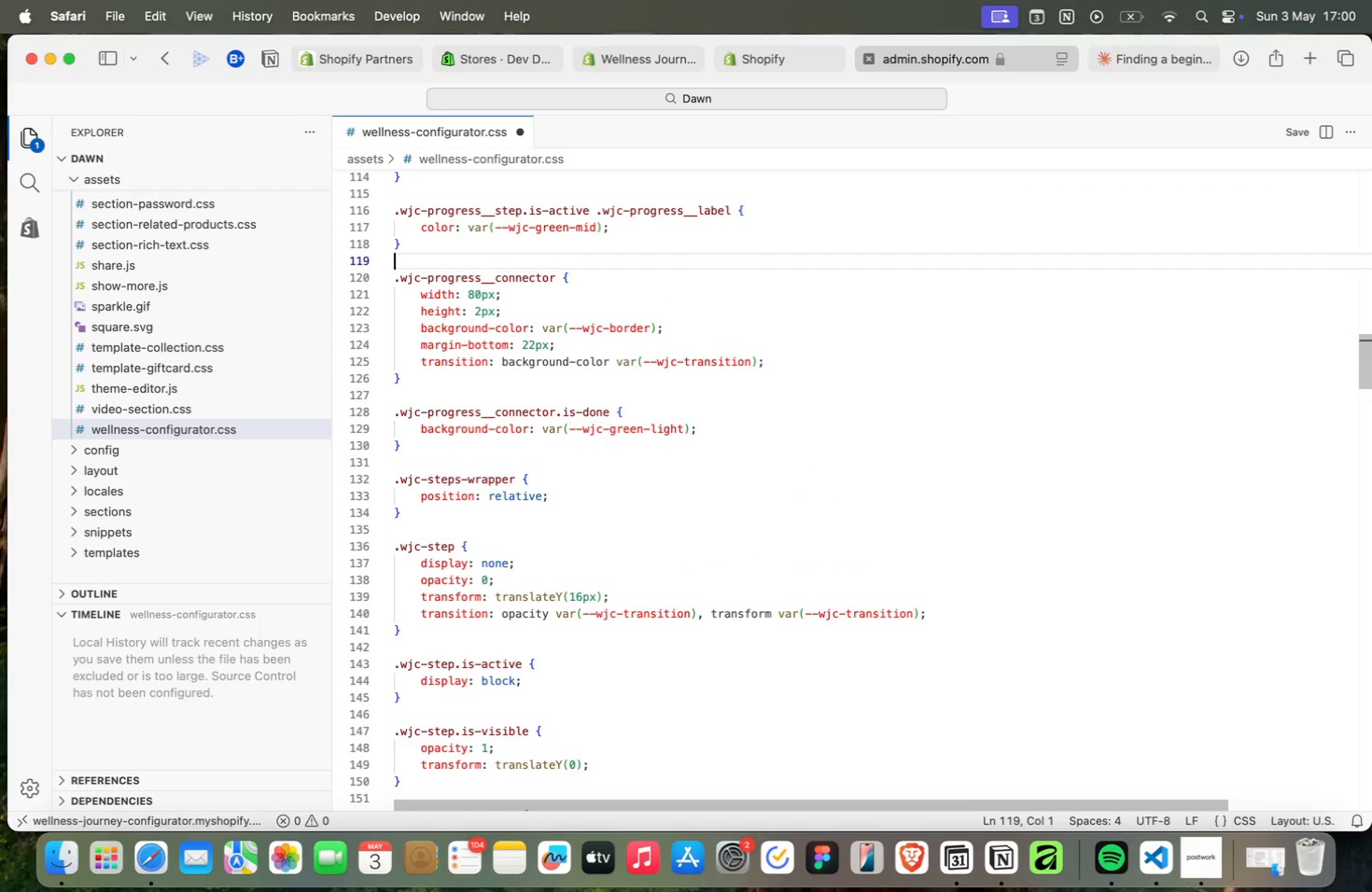 
key(ArrowUp)
 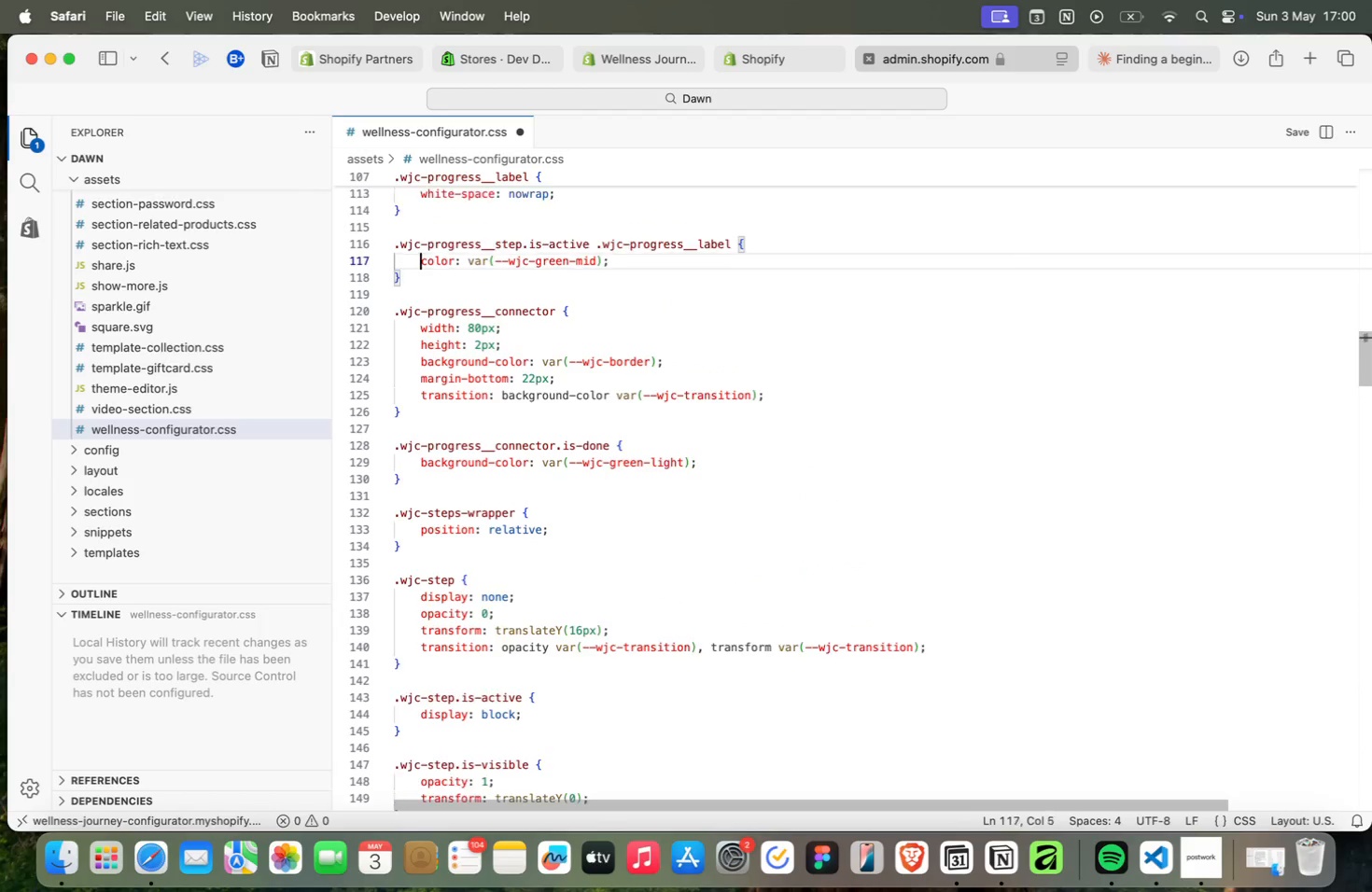 
key(ArrowUp)
 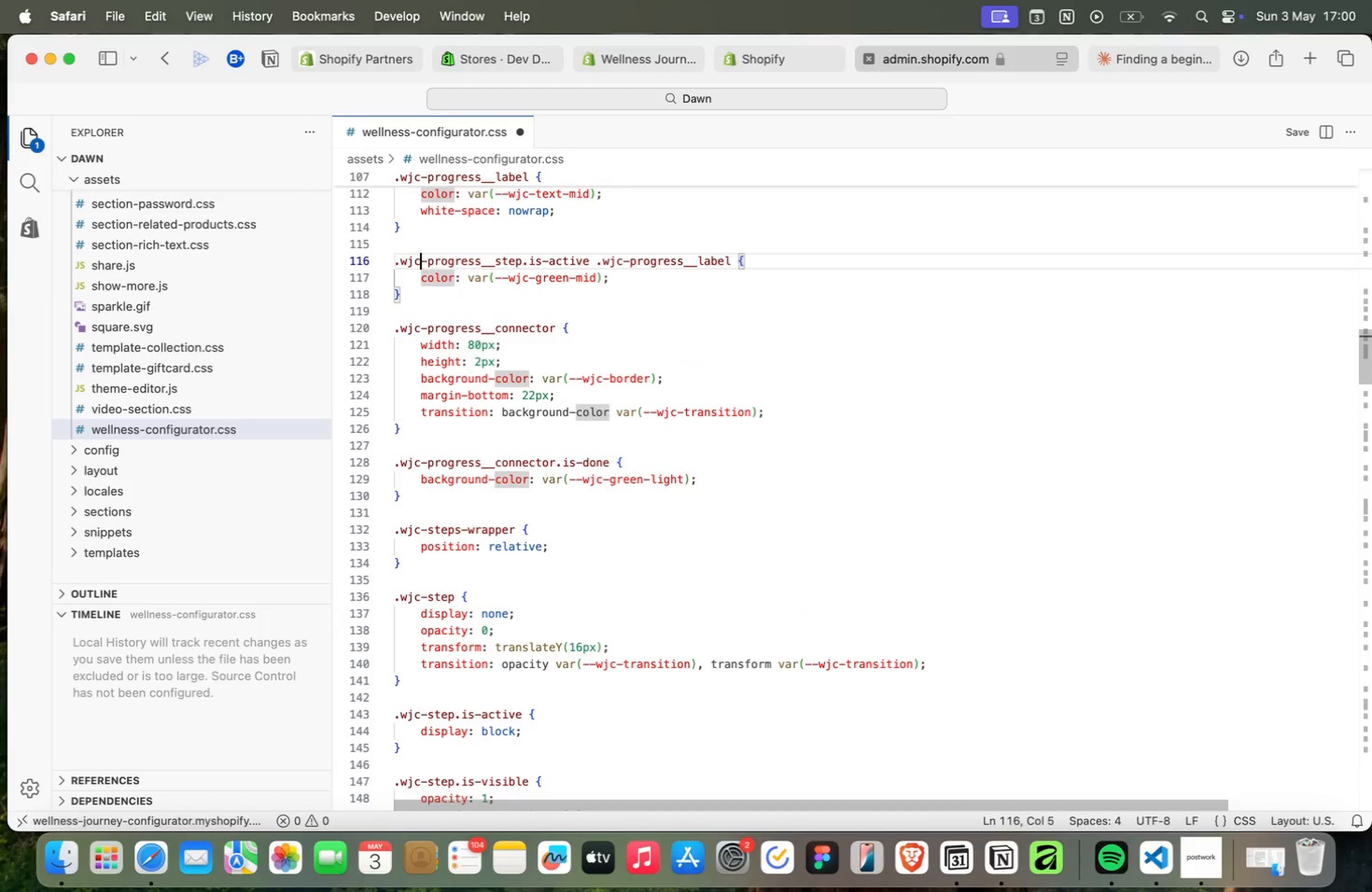 
key(ArrowUp)
 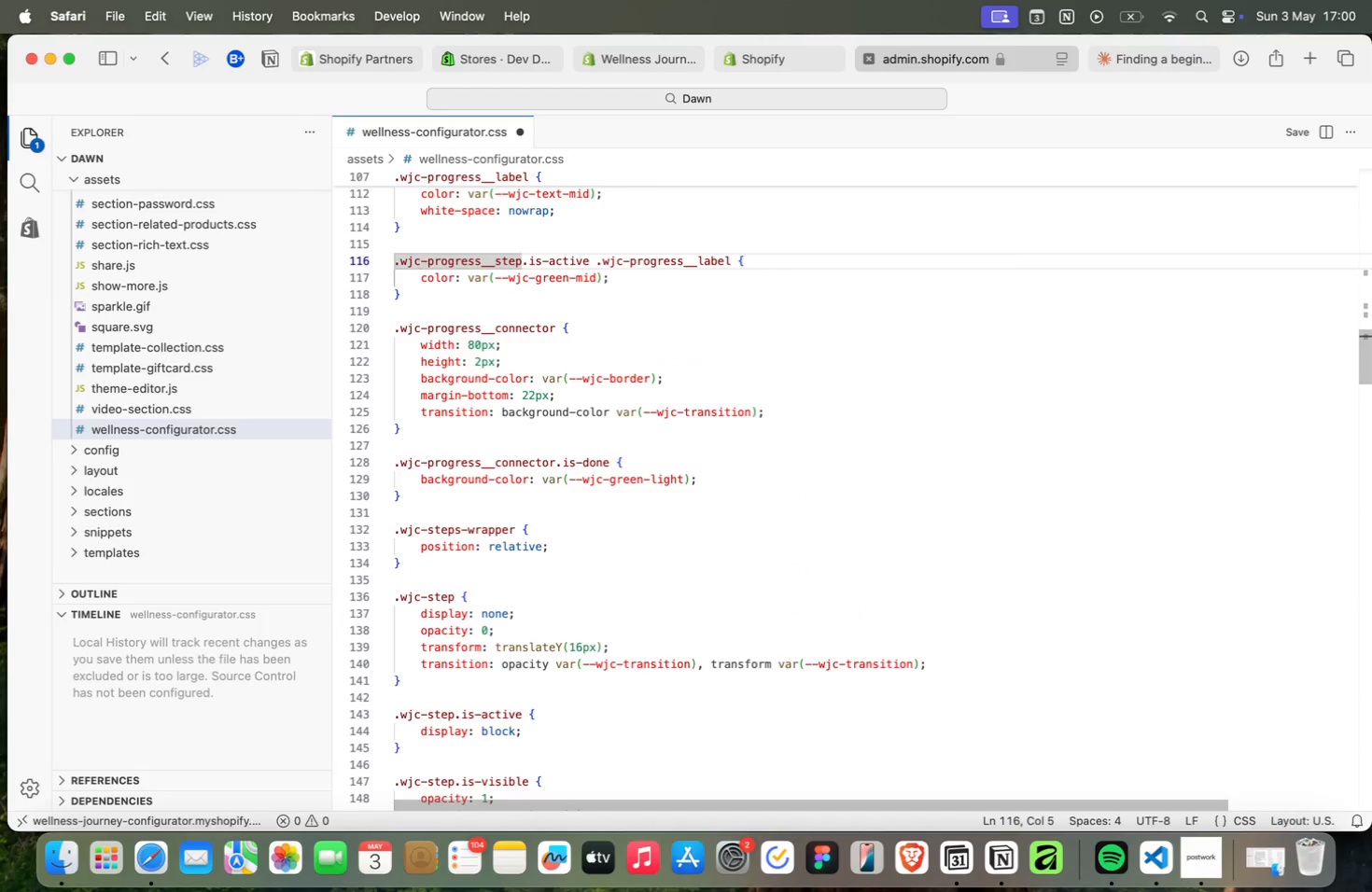 
key(ArrowUp)
 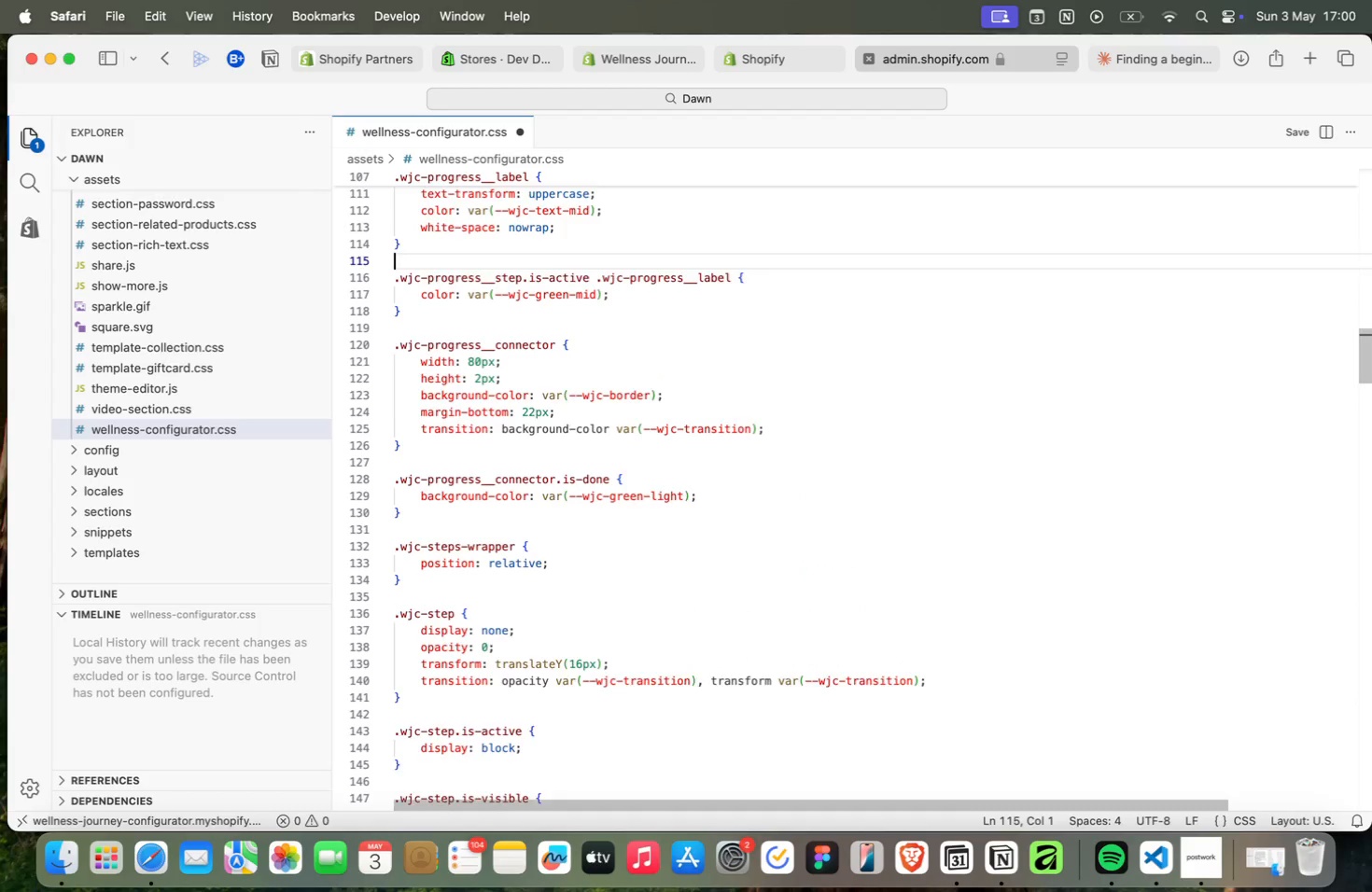 
key(ArrowUp)
 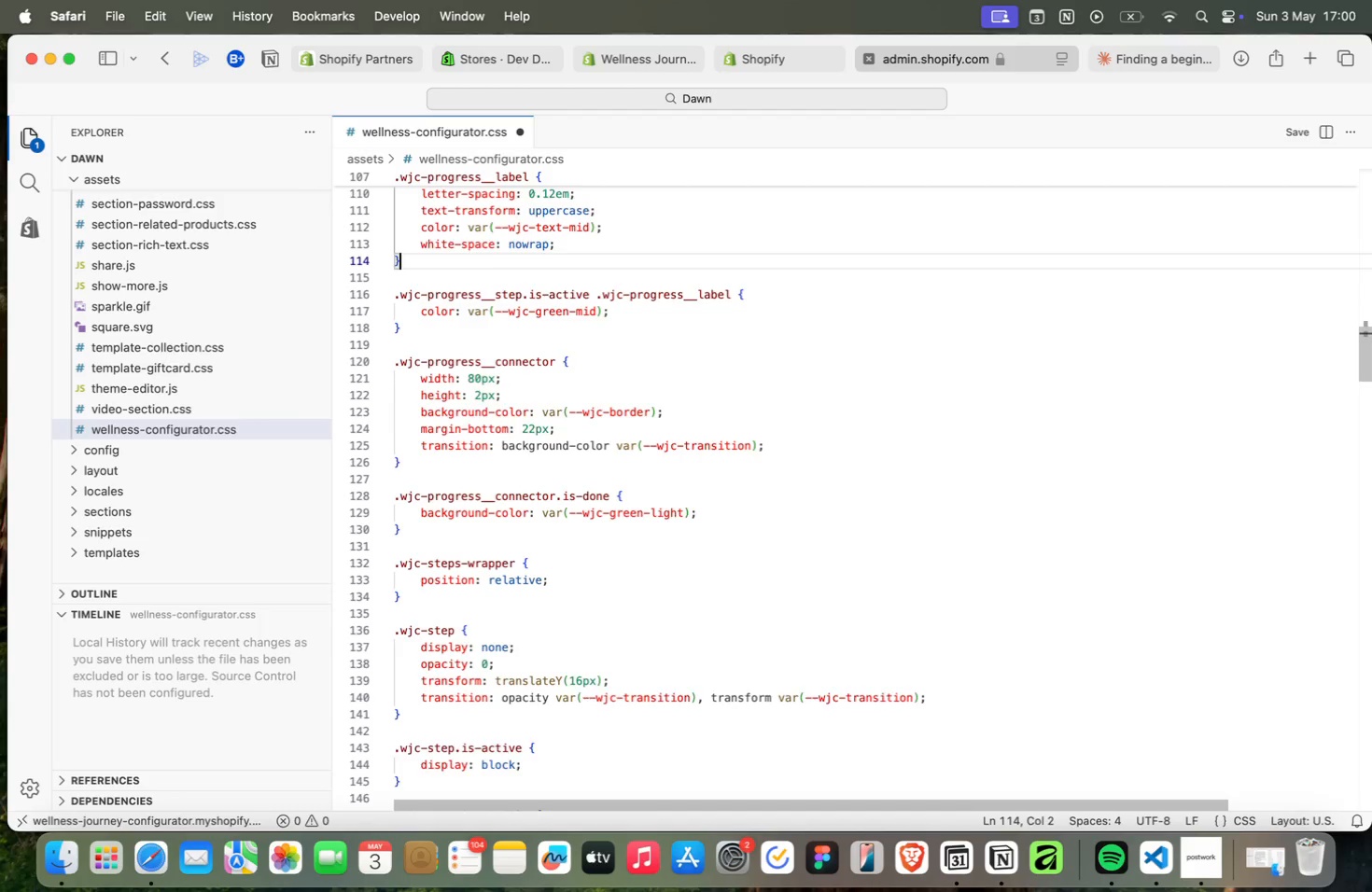 
key(ArrowUp)
 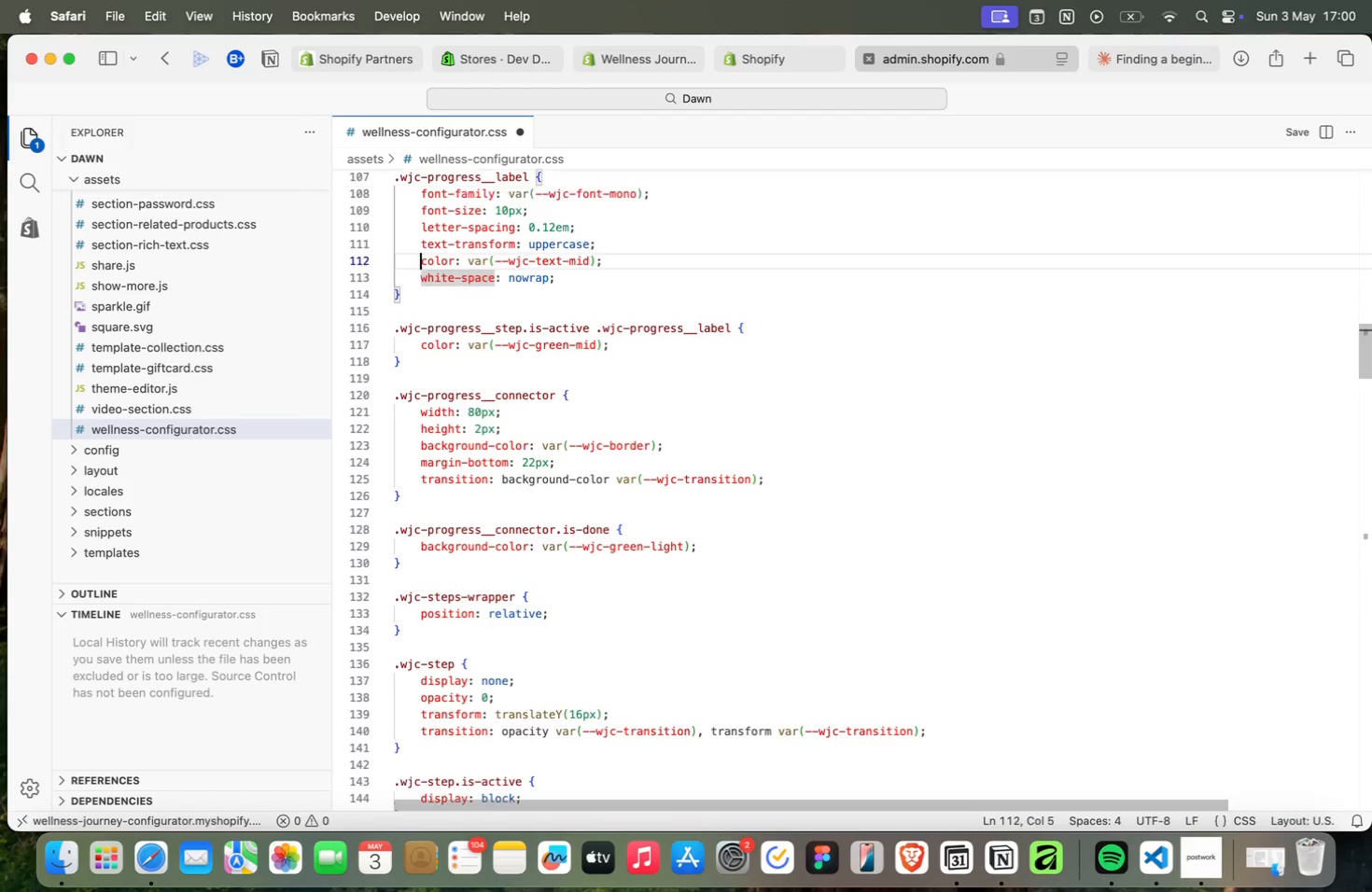 
key(ArrowUp)
 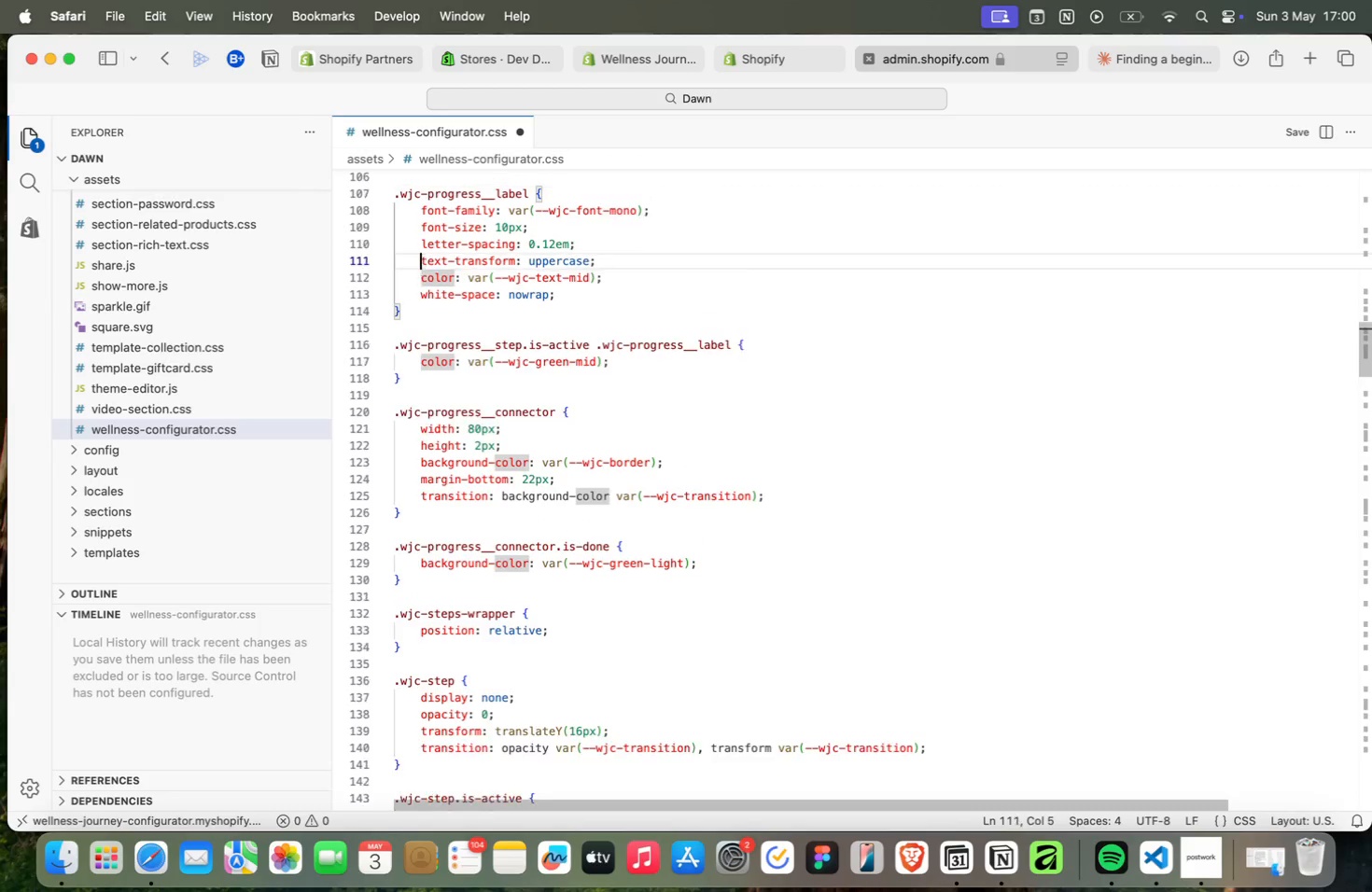 
key(ArrowUp)
 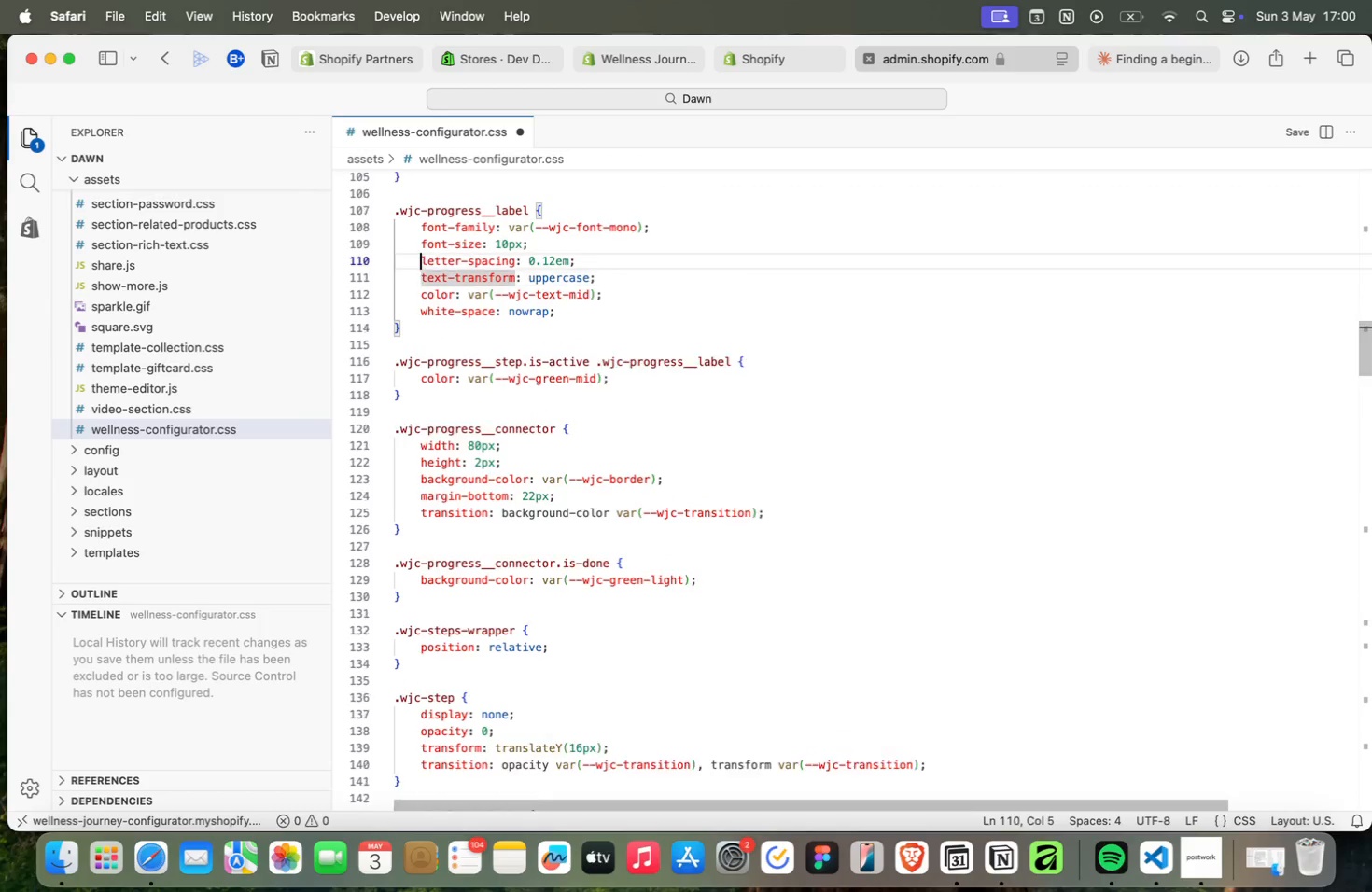 
key(ArrowUp)
 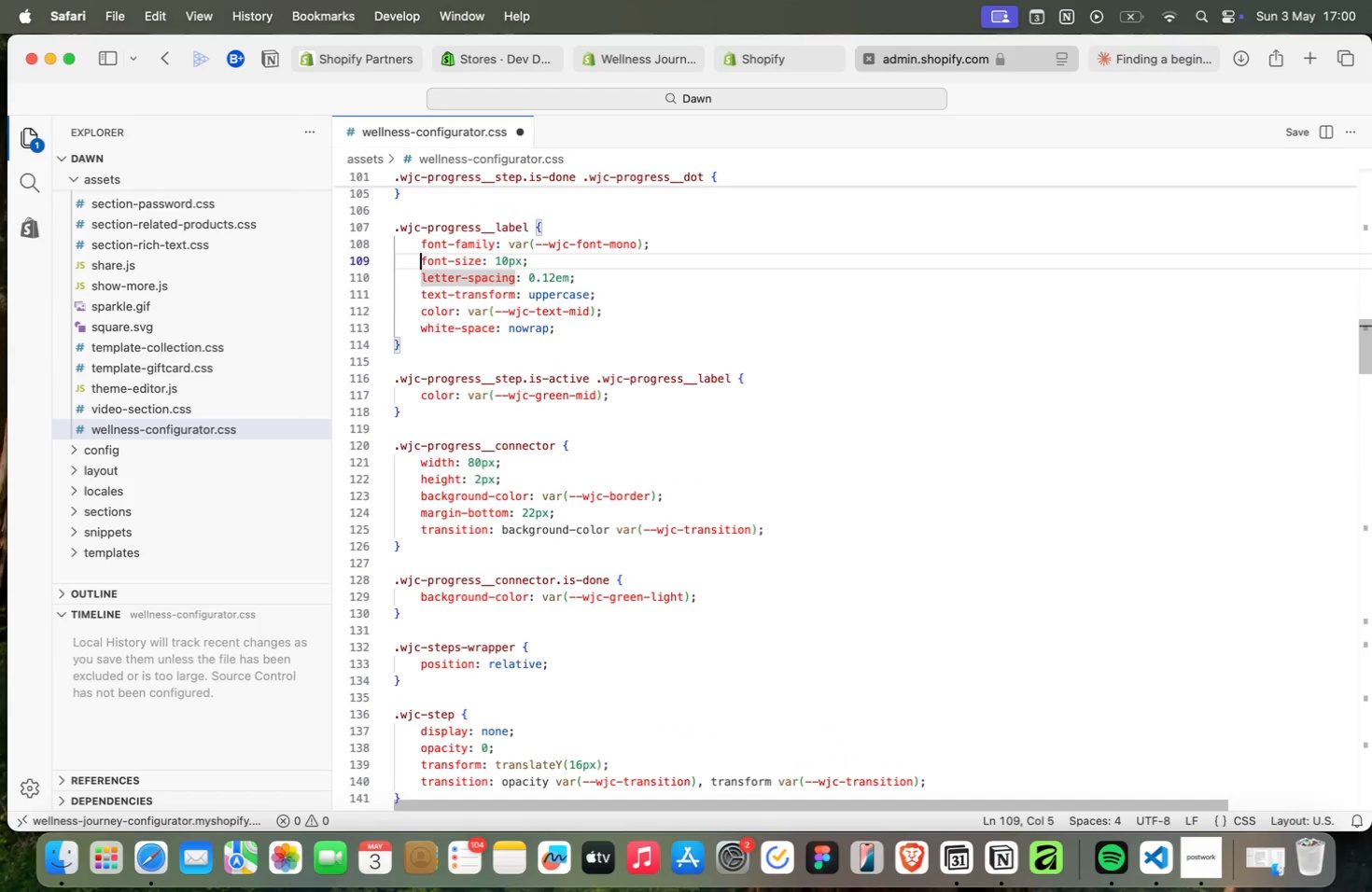 
key(ArrowUp)
 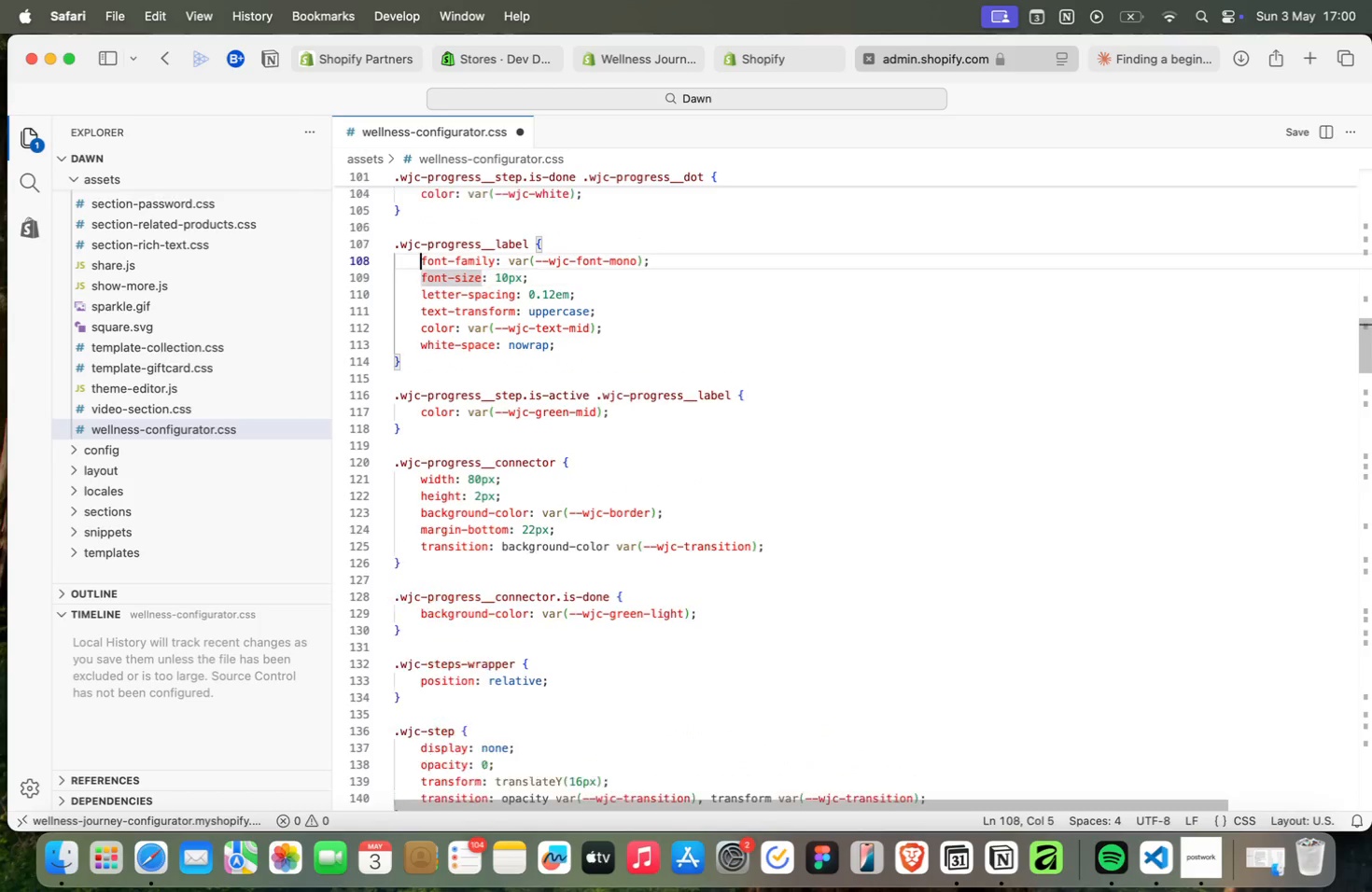 
key(ArrowUp)
 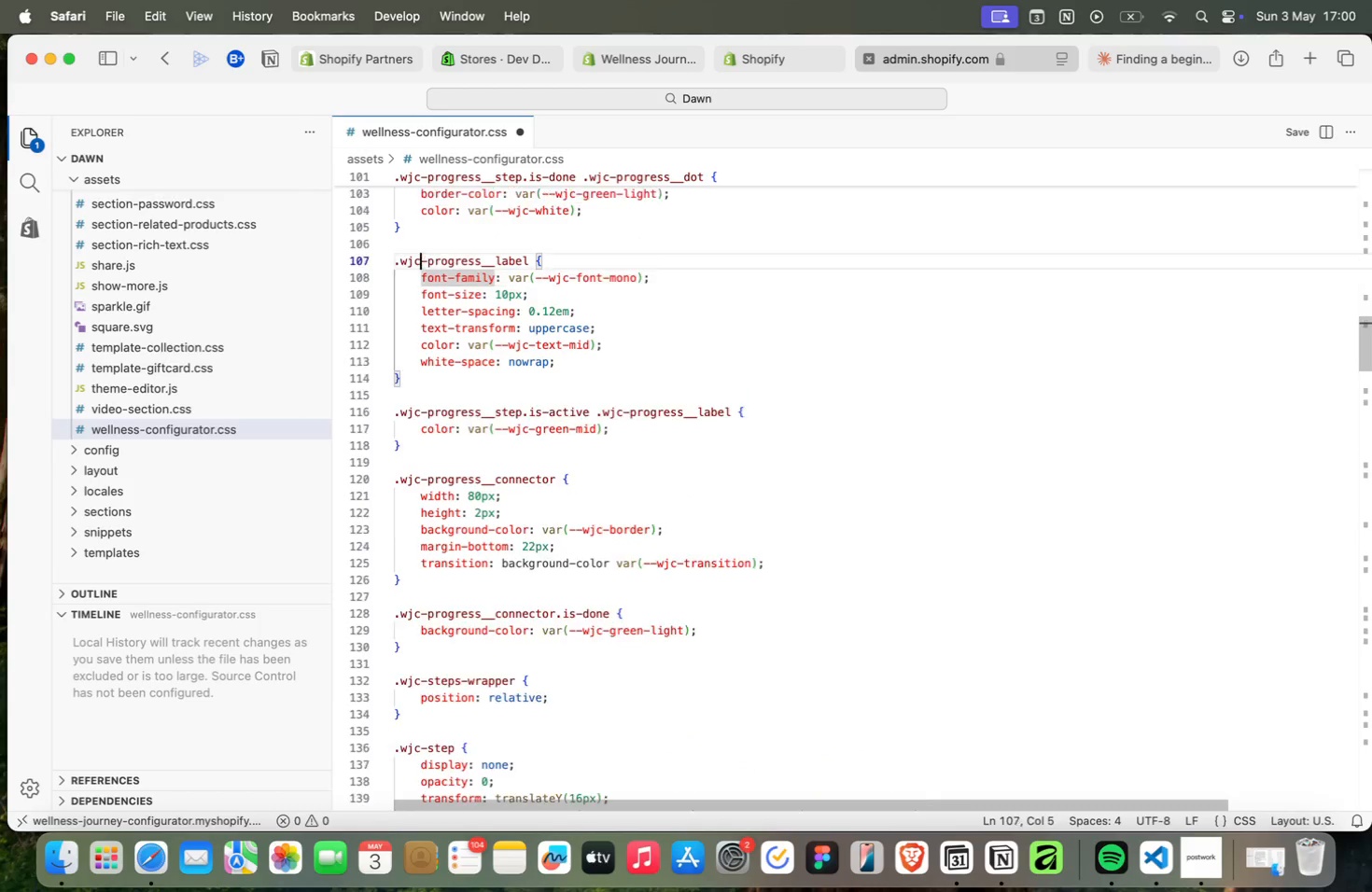 
key(ArrowUp)
 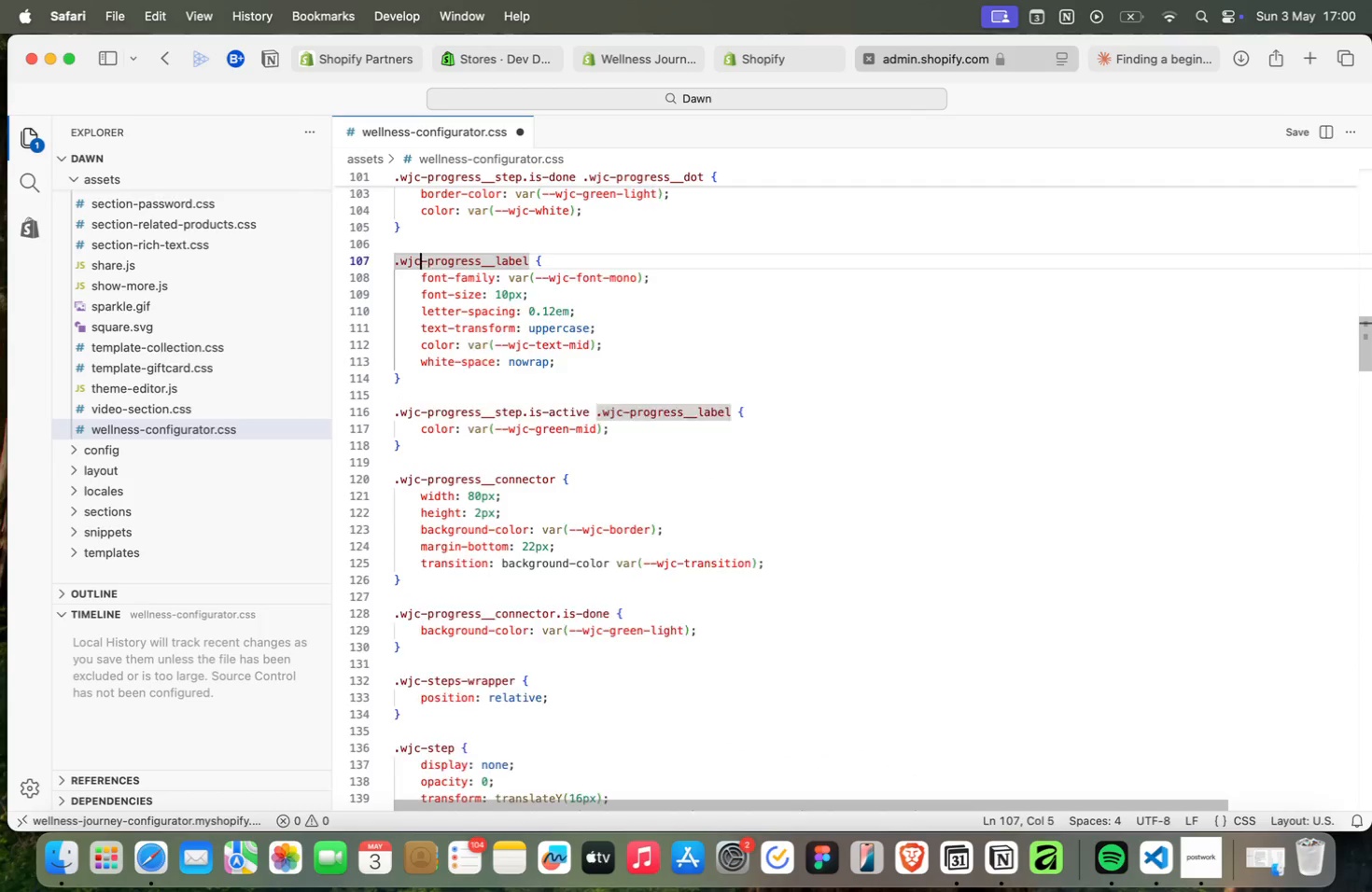 
key(ArrowUp)
 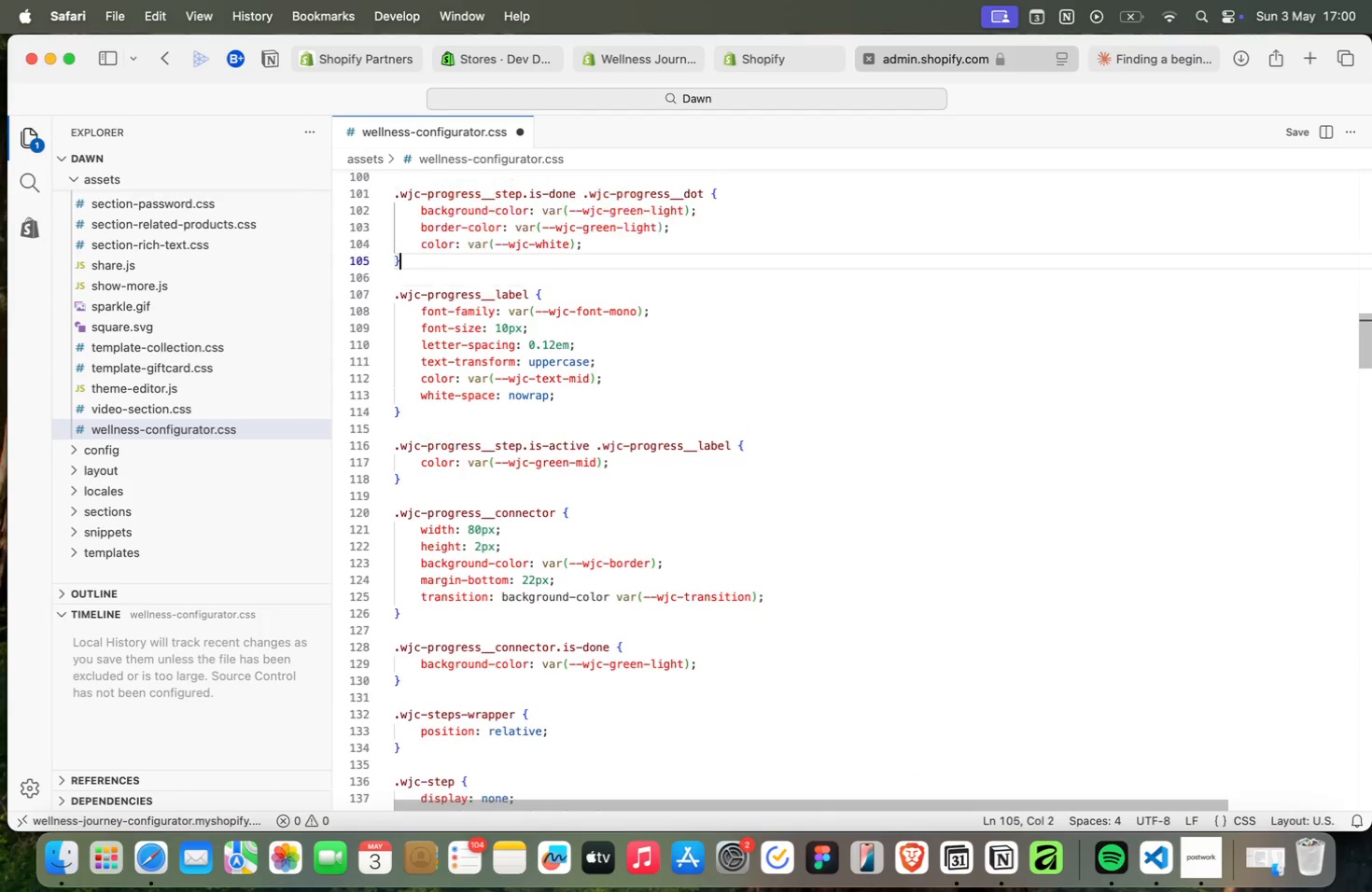 
key(ArrowUp)
 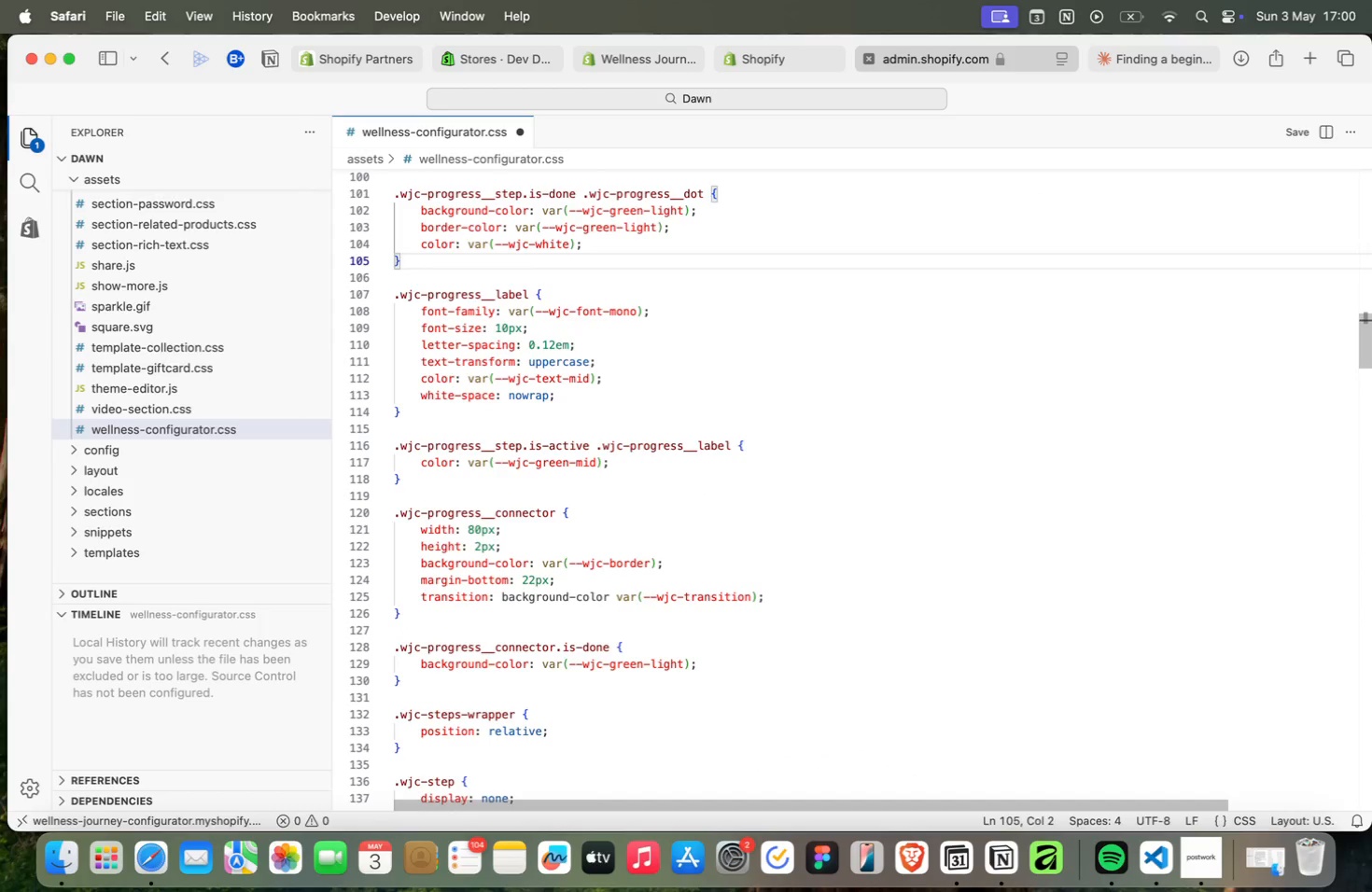 
key(ArrowDown)
 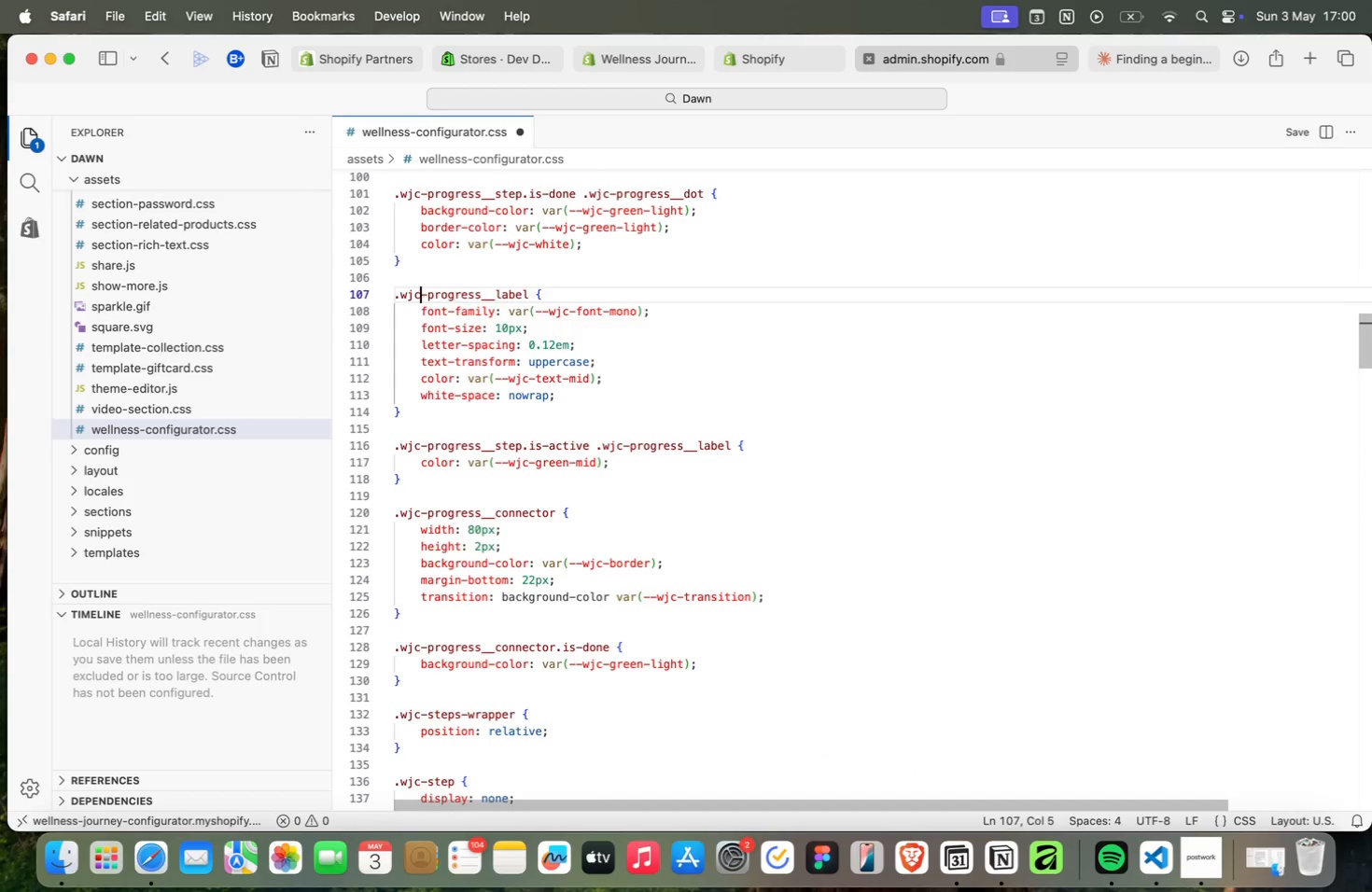 
key(ArrowDown)
 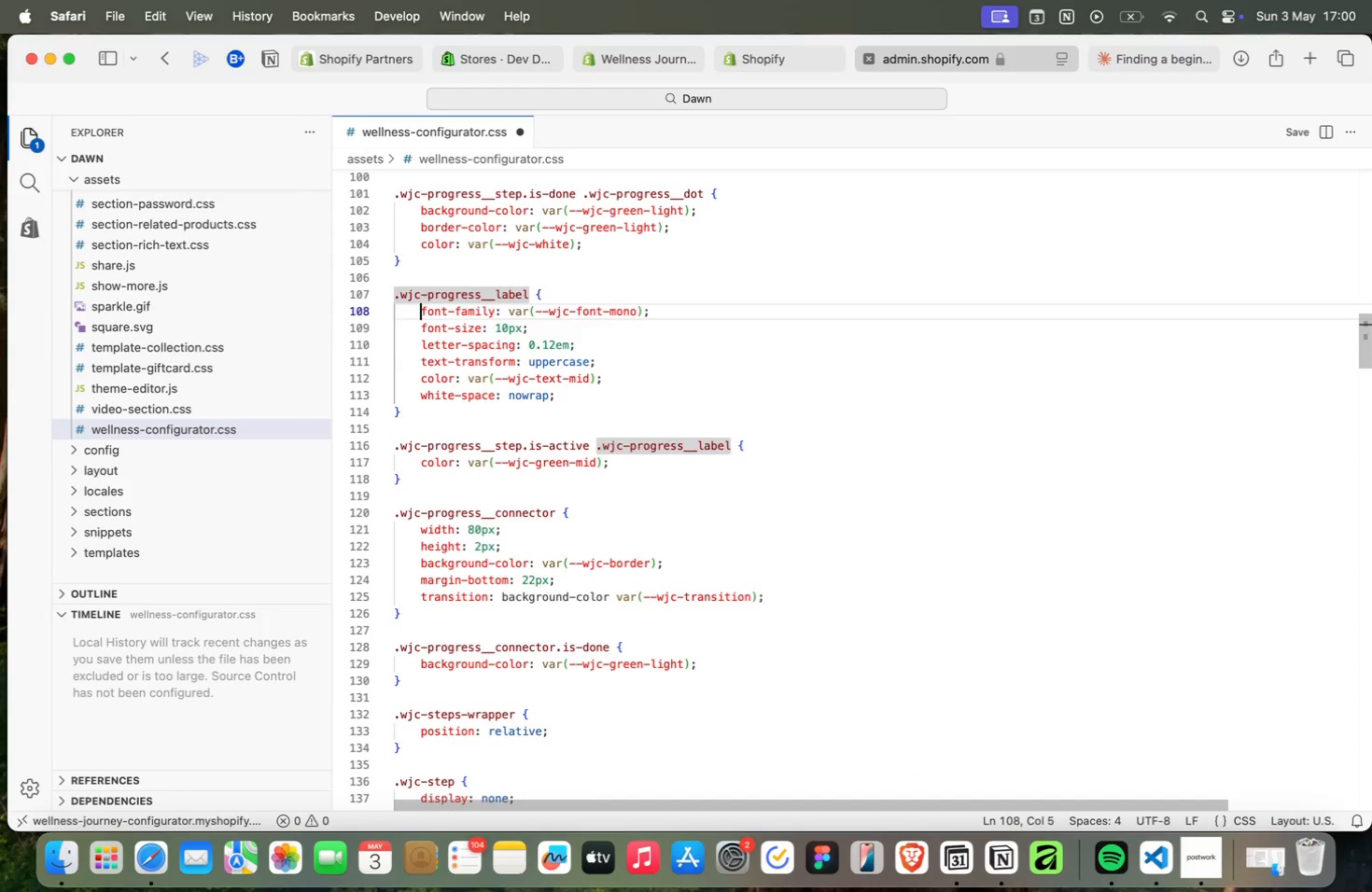 
key(ArrowDown)
 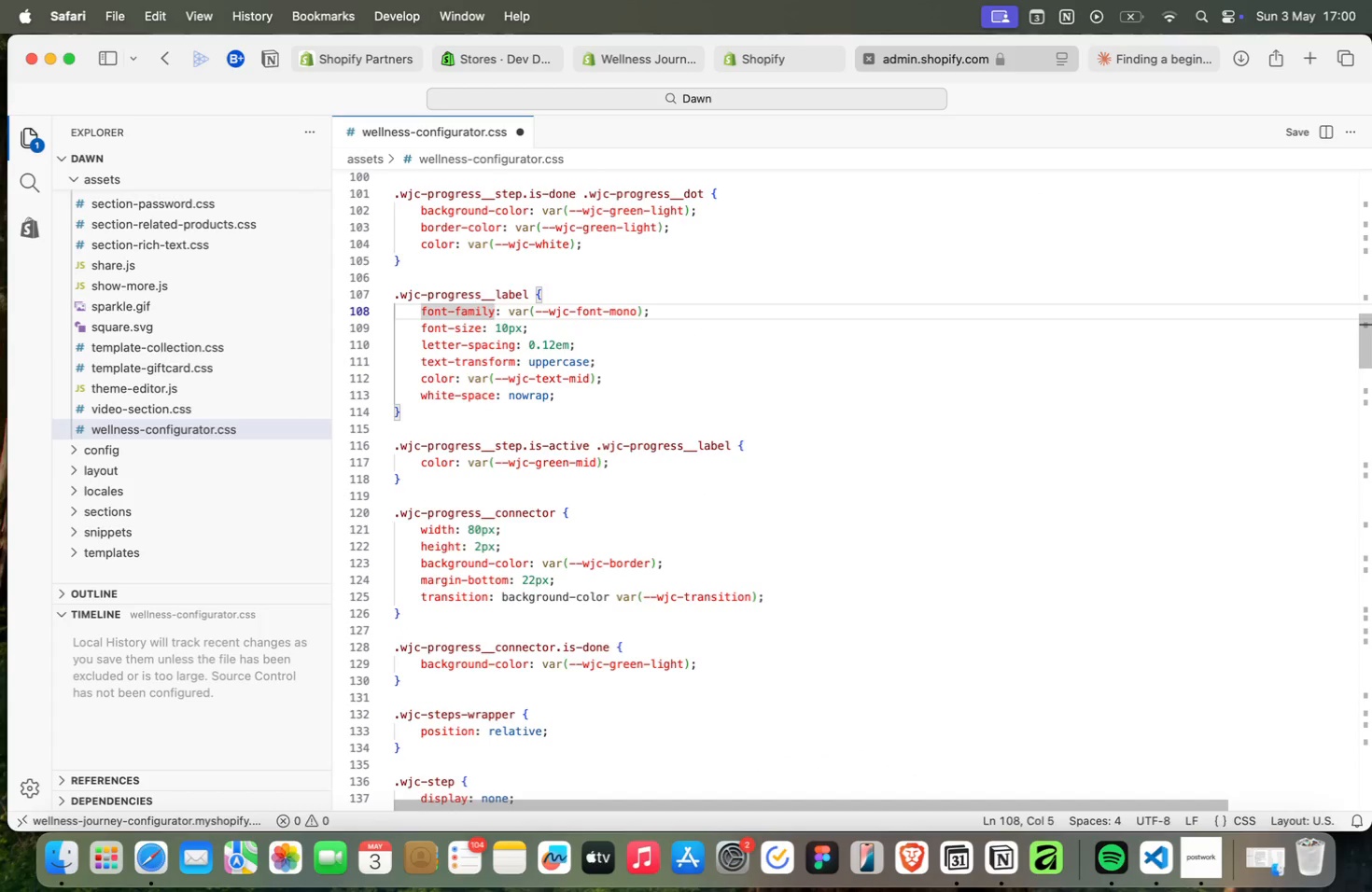 
key(ArrowDown)
 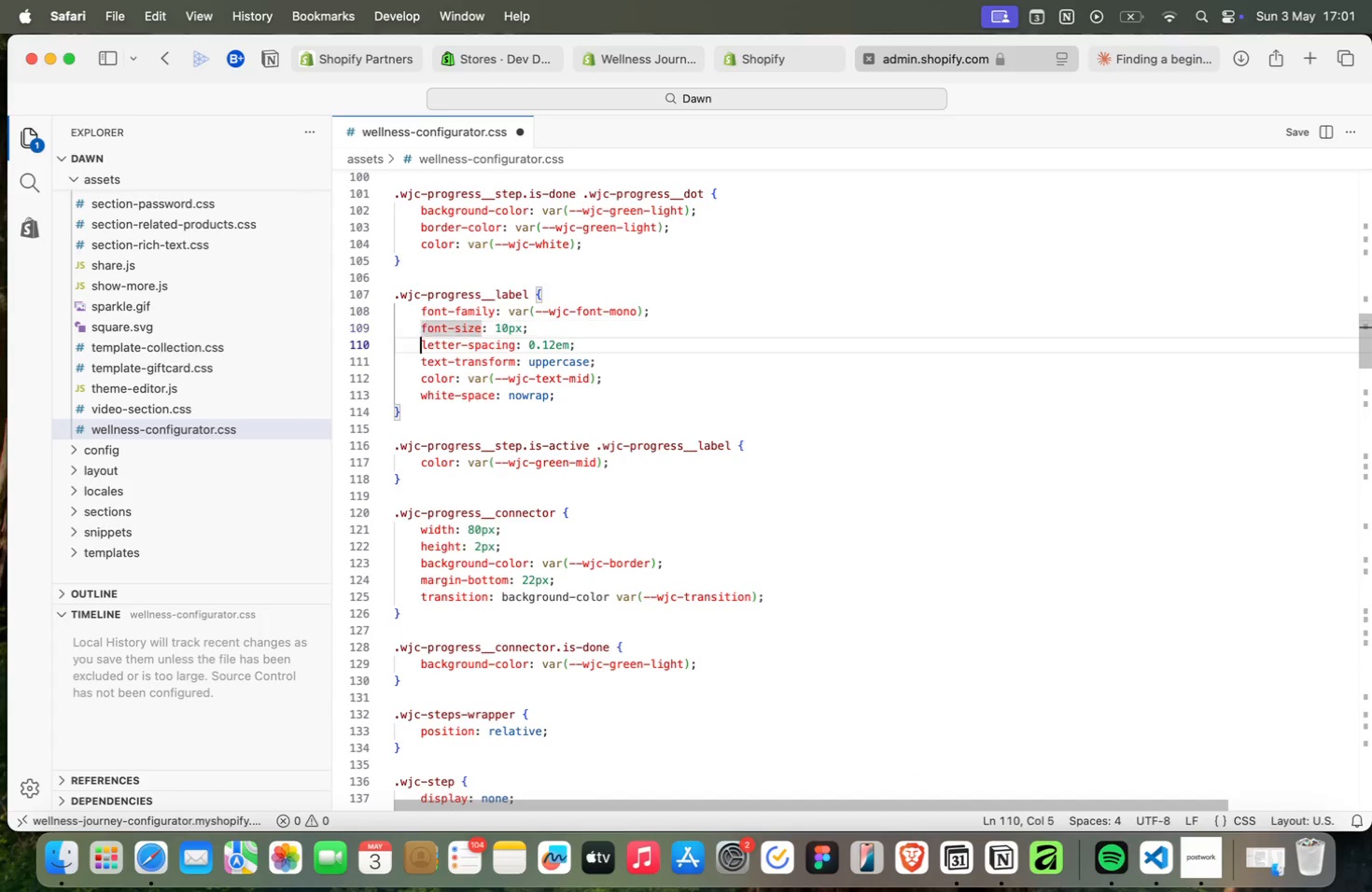 
key(ArrowDown)
 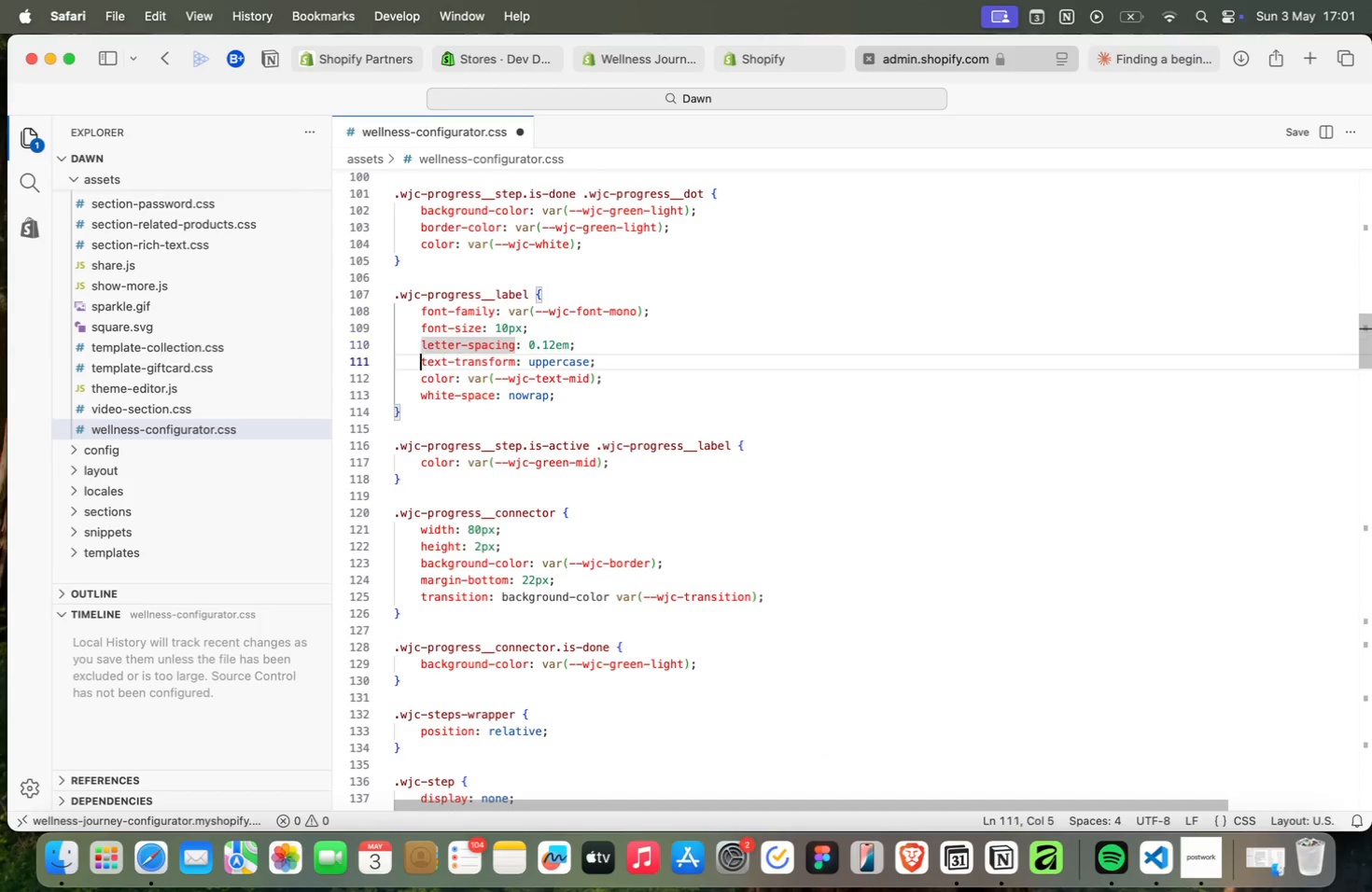 
key(ArrowDown)
 